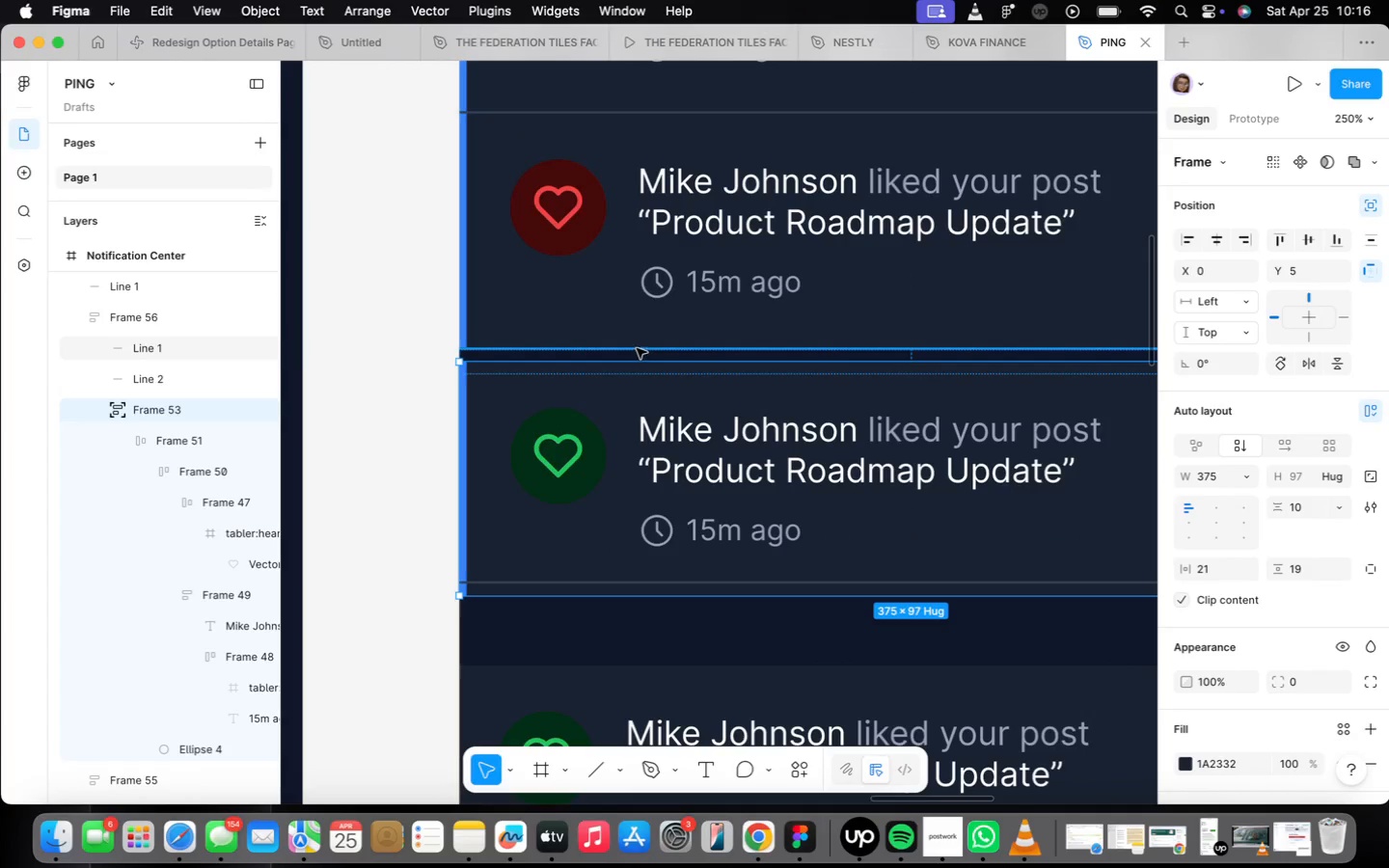 
left_click([636, 346])
 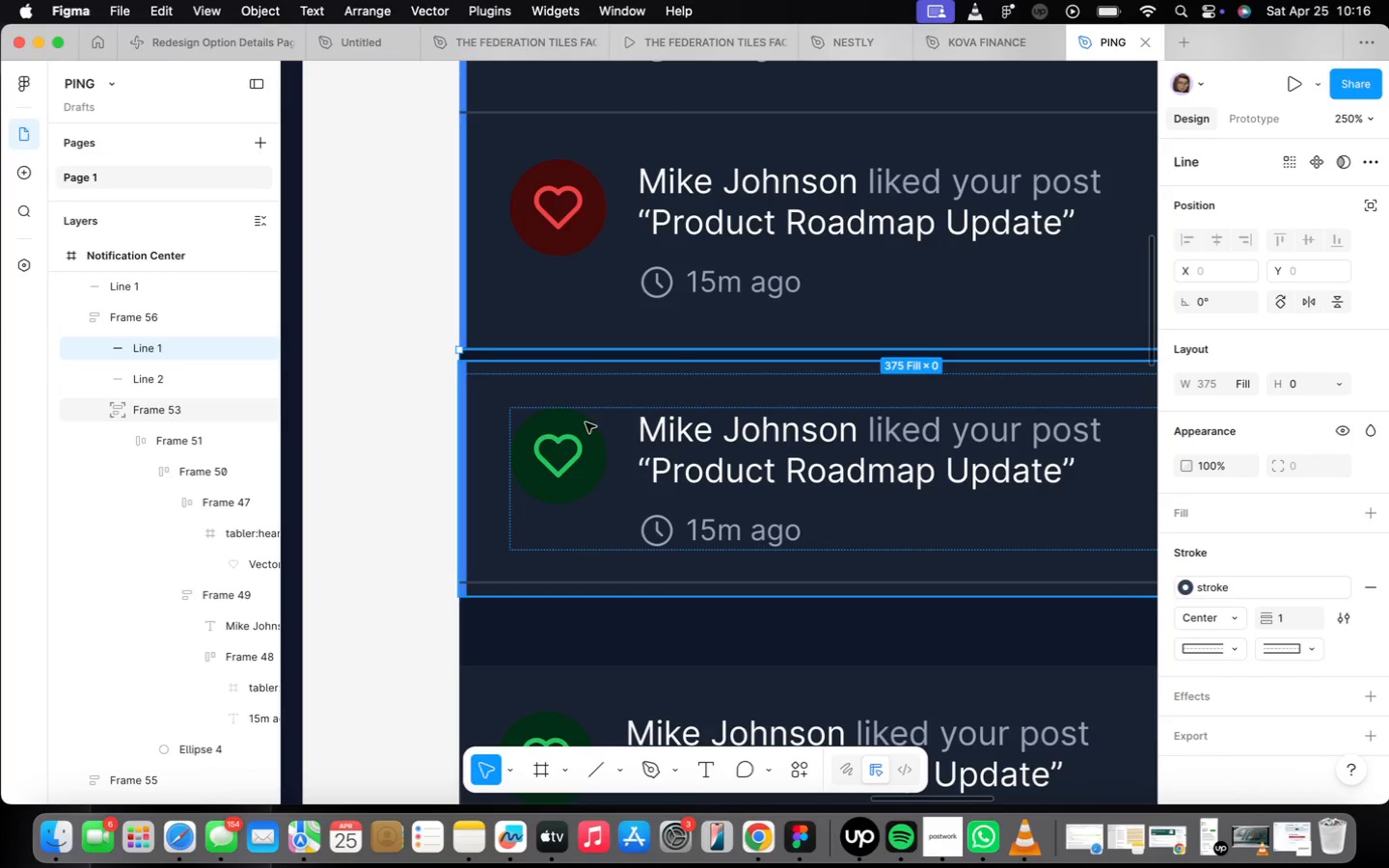 
left_click([594, 438])
 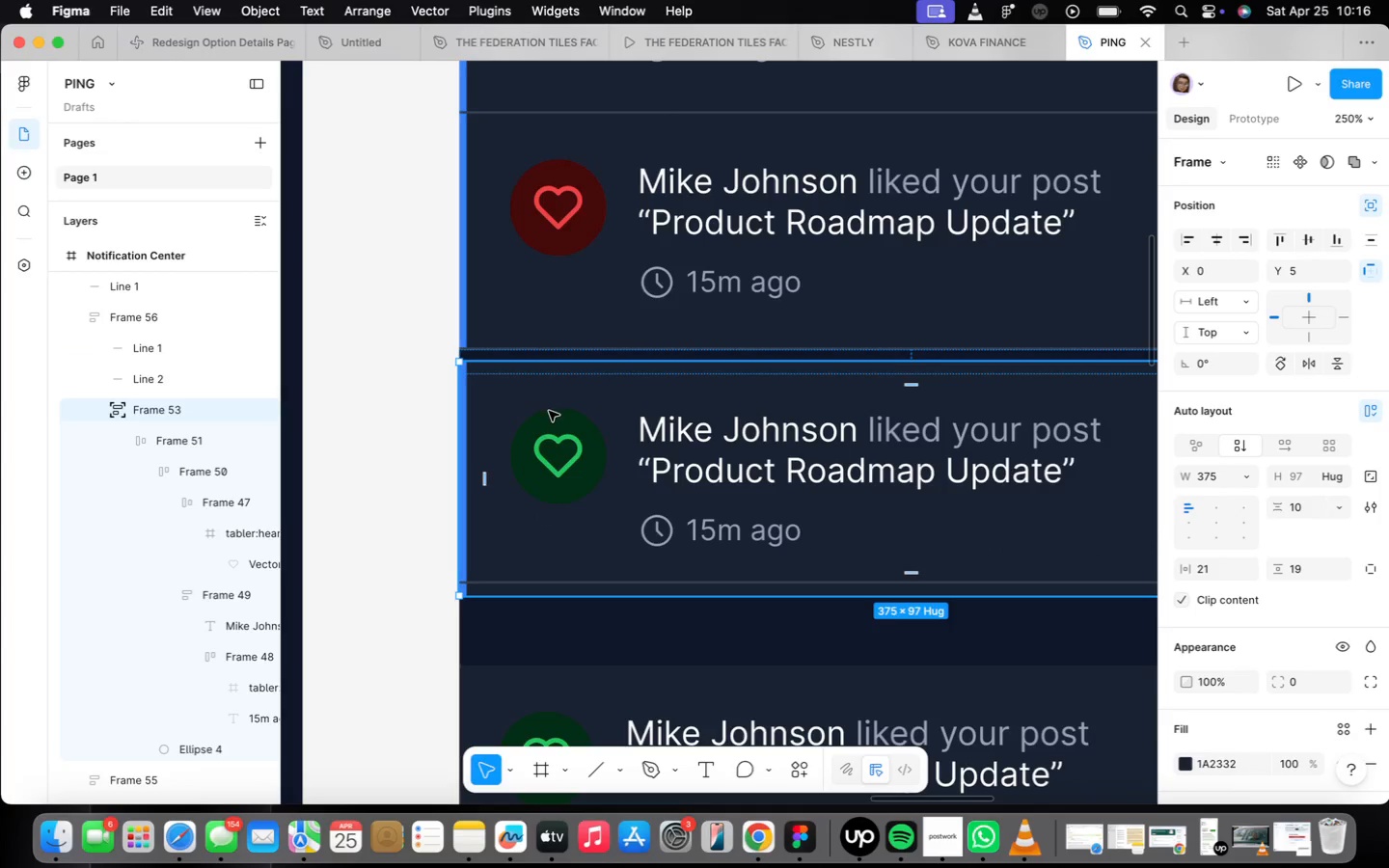 
left_click_drag(start_coordinate=[640, 448], to_coordinate=[640, 439])
 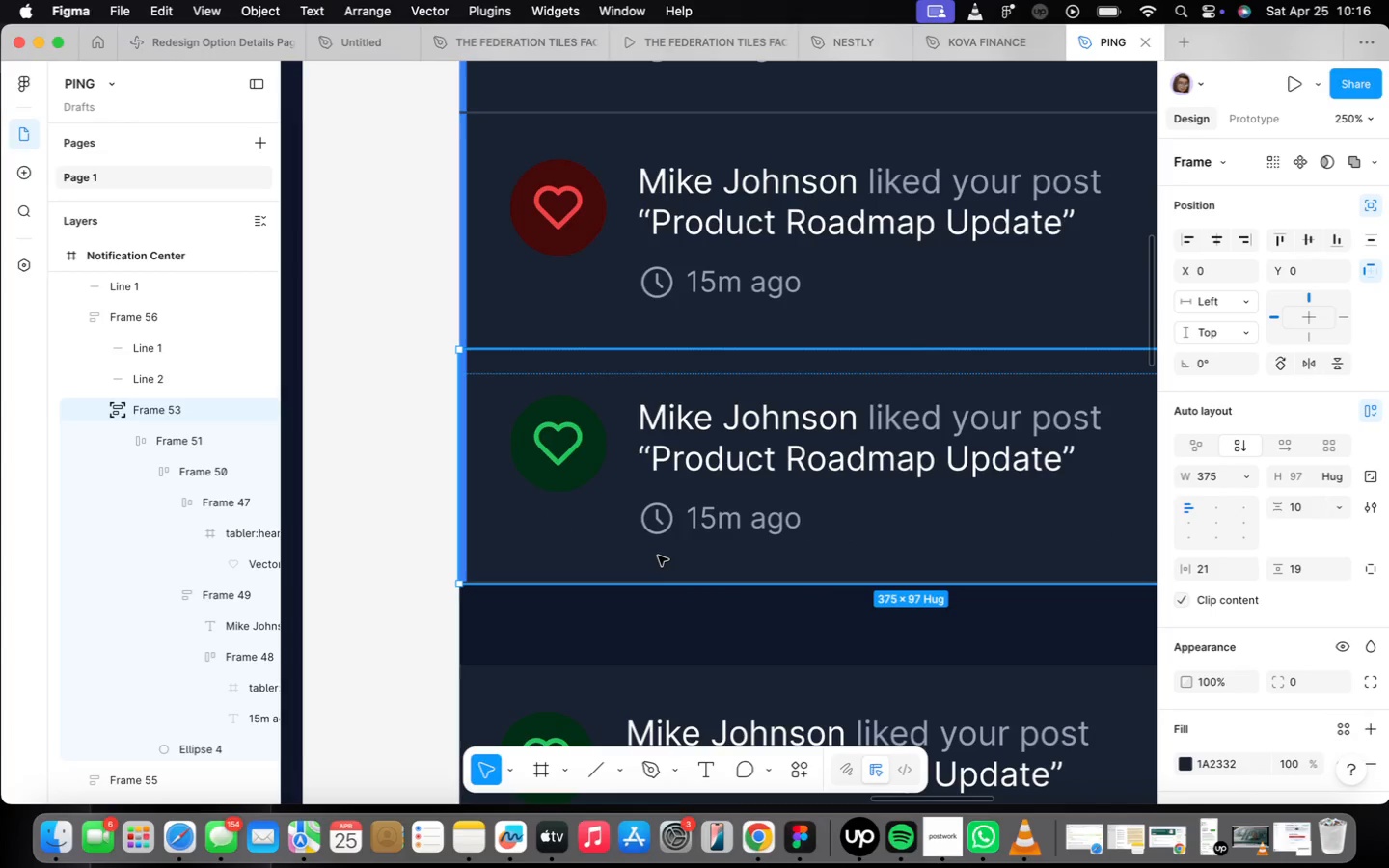 
left_click([654, 615])
 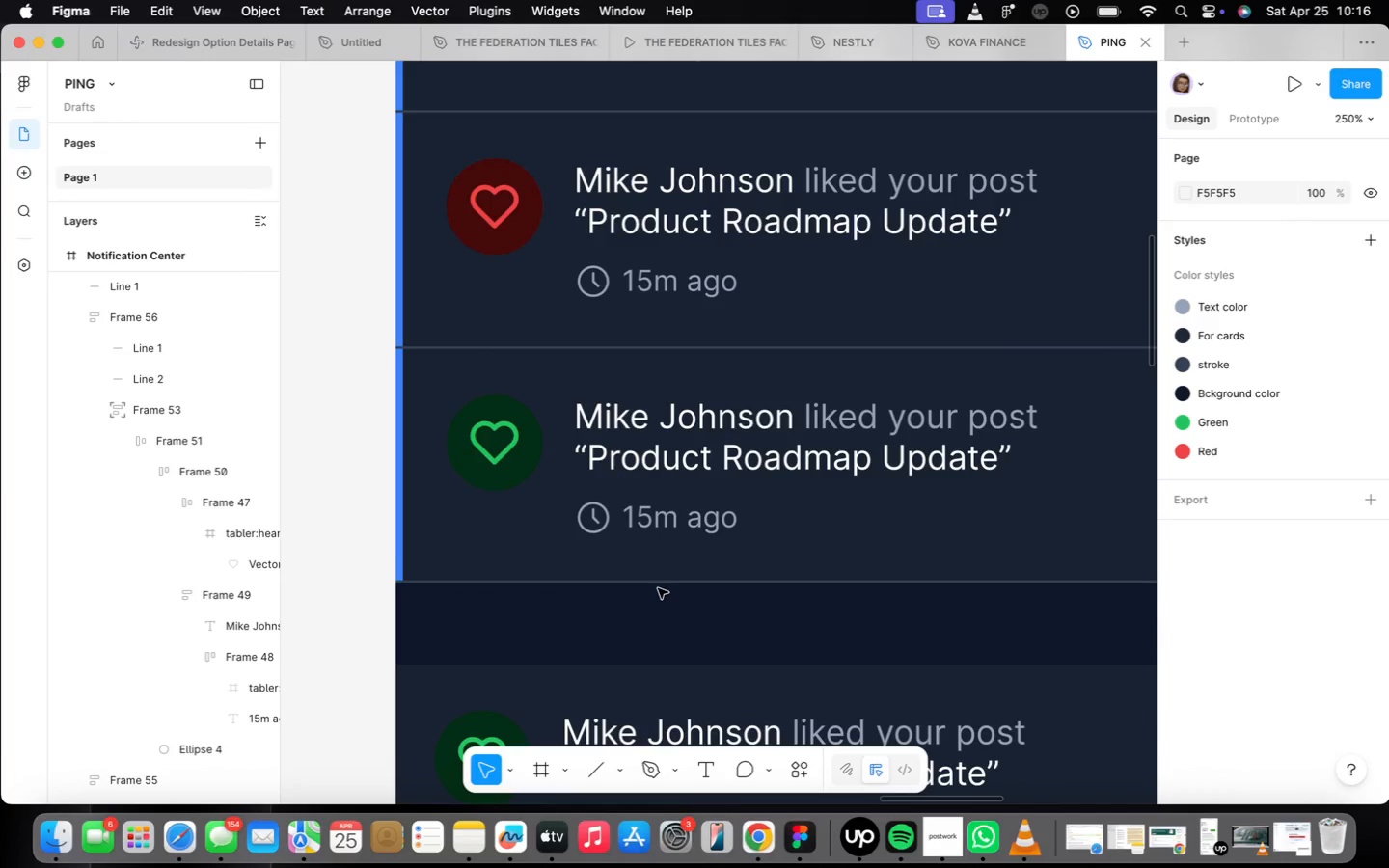 
left_click([652, 581])
 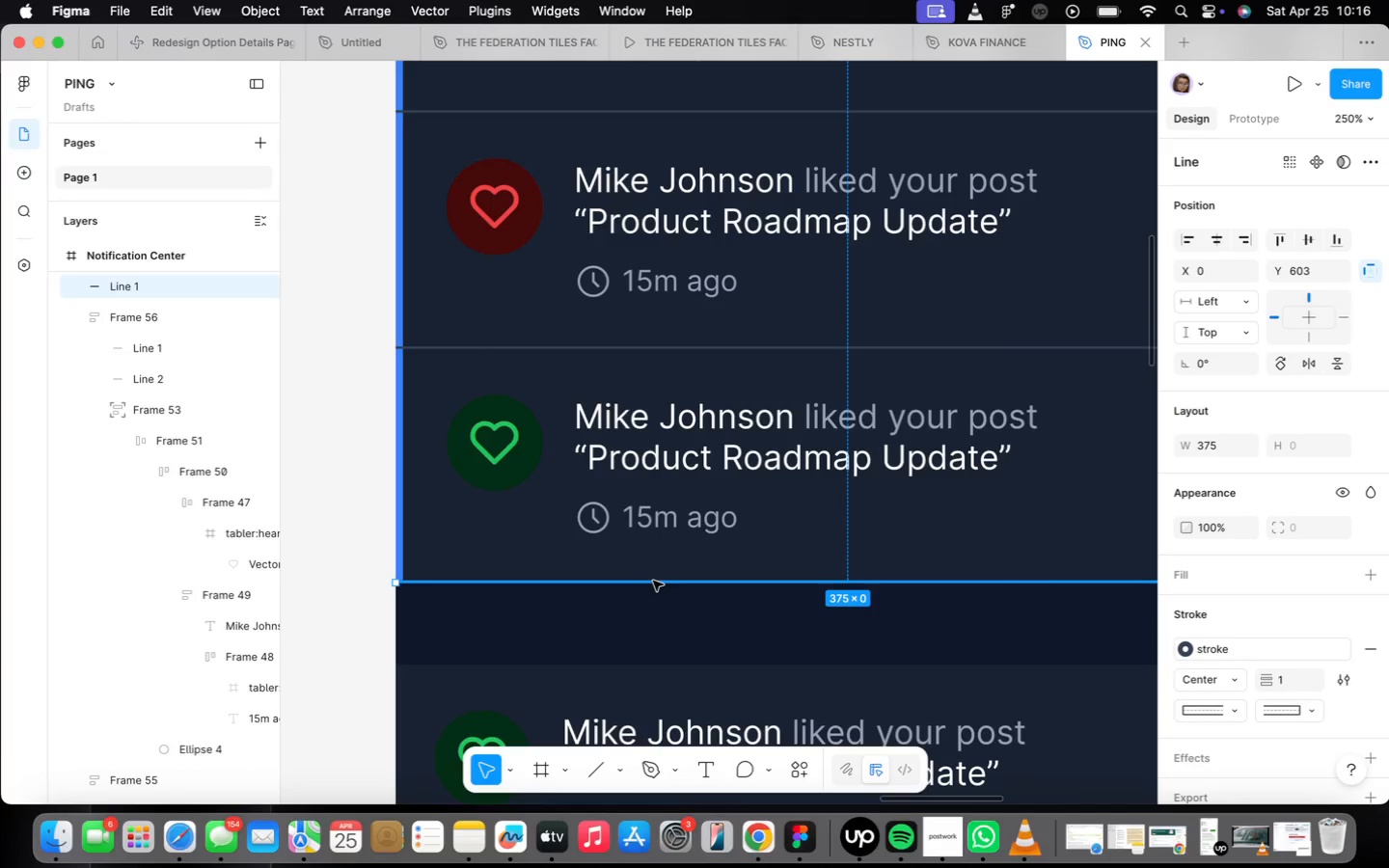 
left_click([653, 581])
 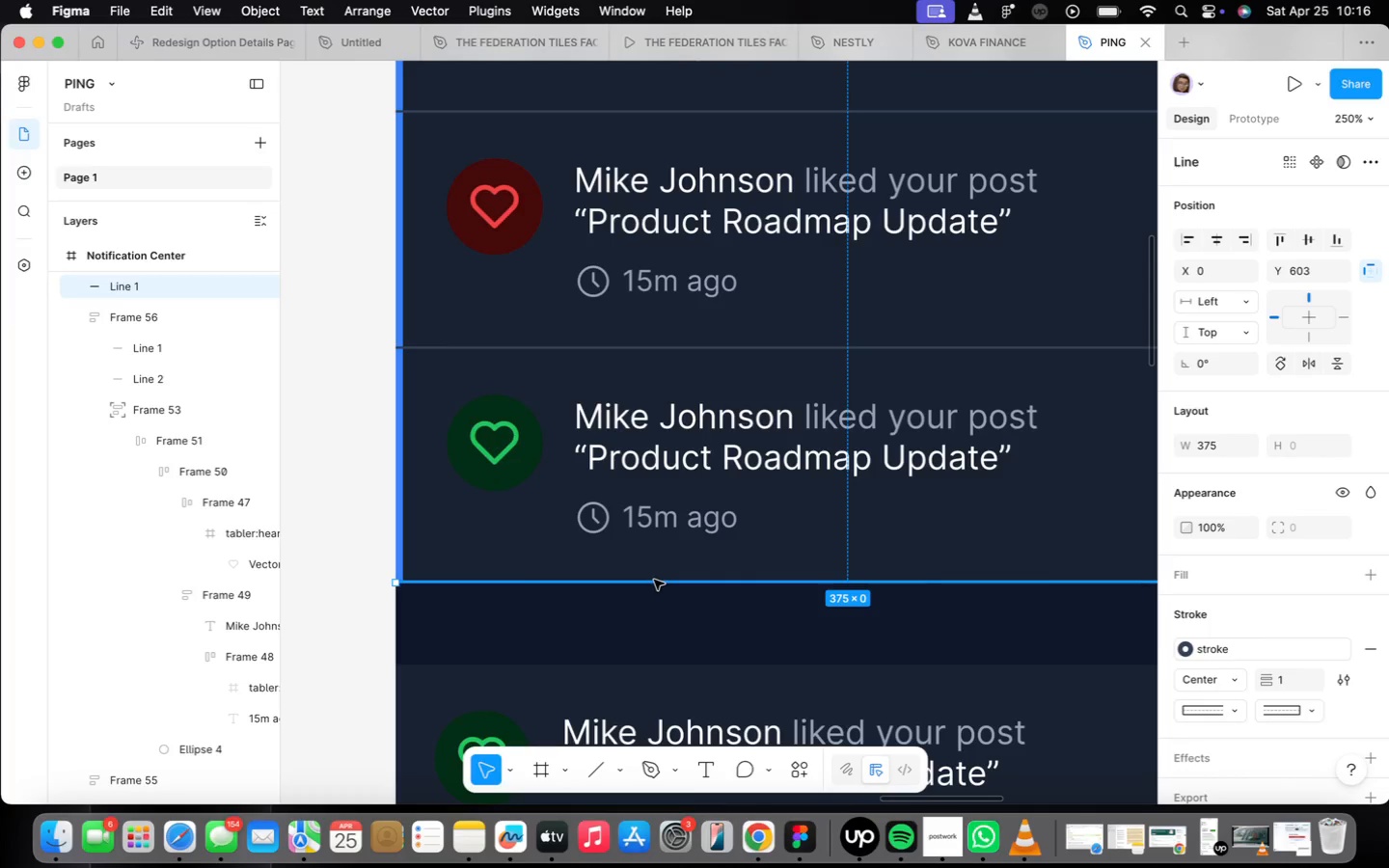 
double_click([654, 580])
 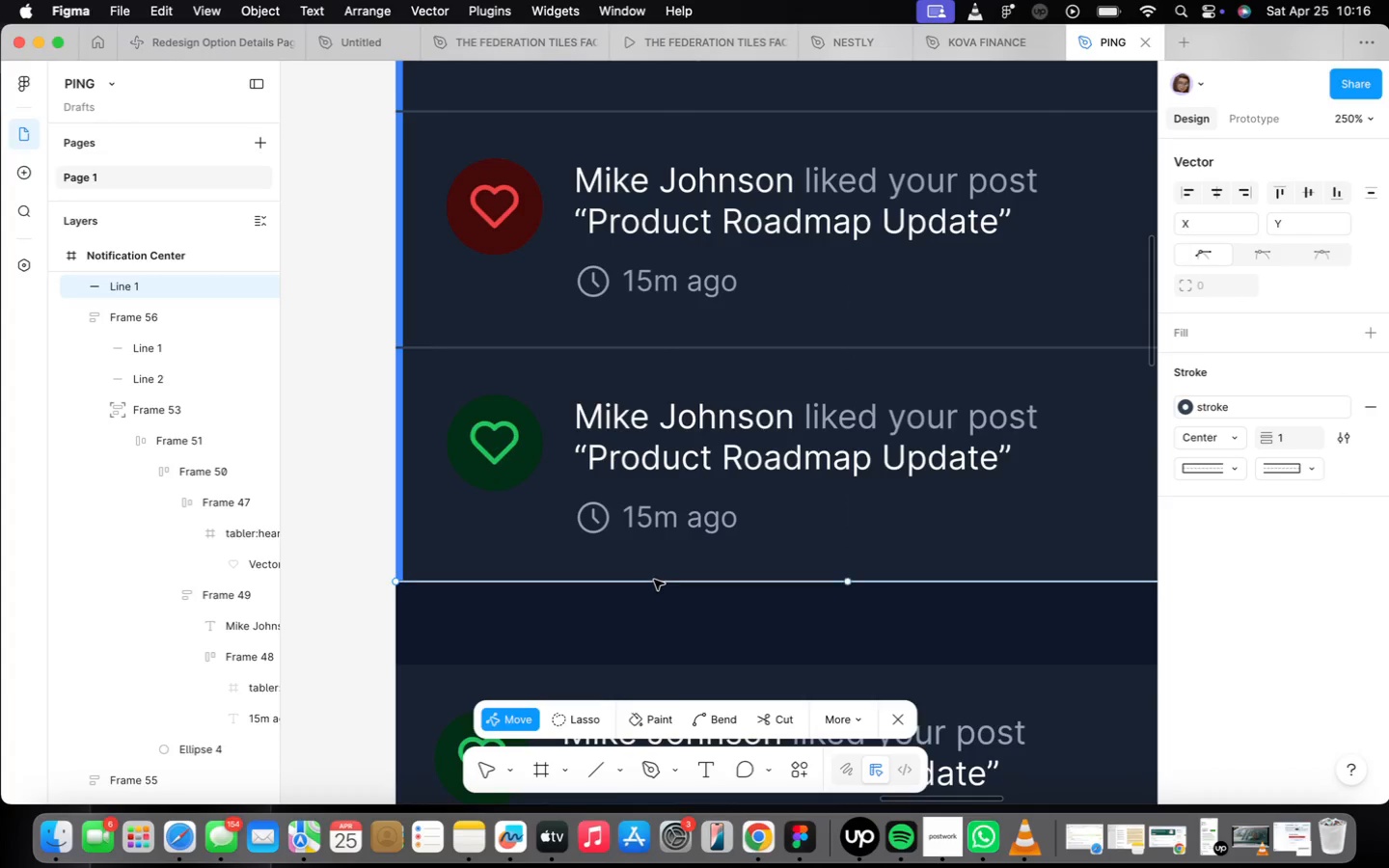 
double_click([654, 580])
 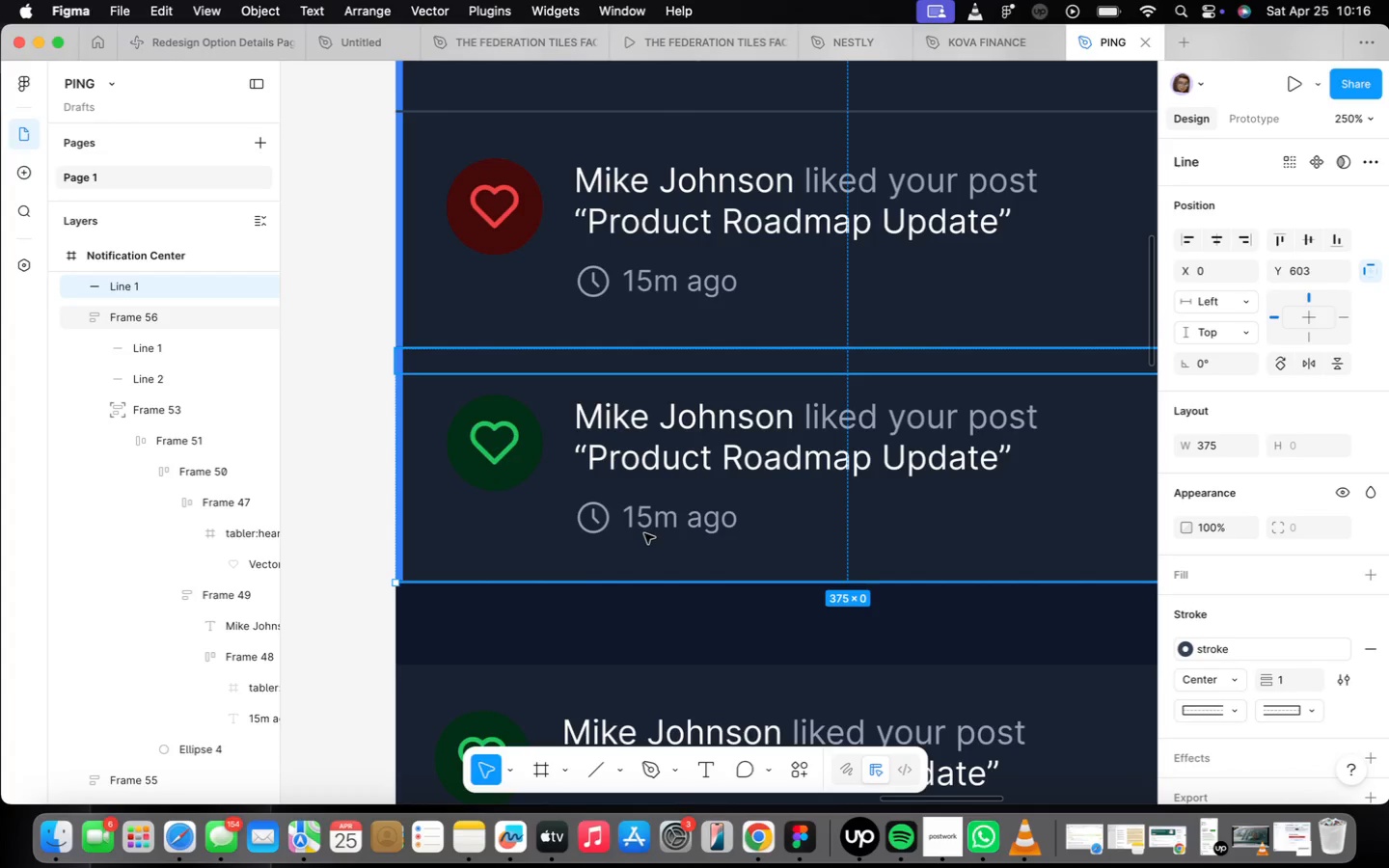 
hold_key(key=ShiftLeft, duration=0.47)
left_click([644, 533])
 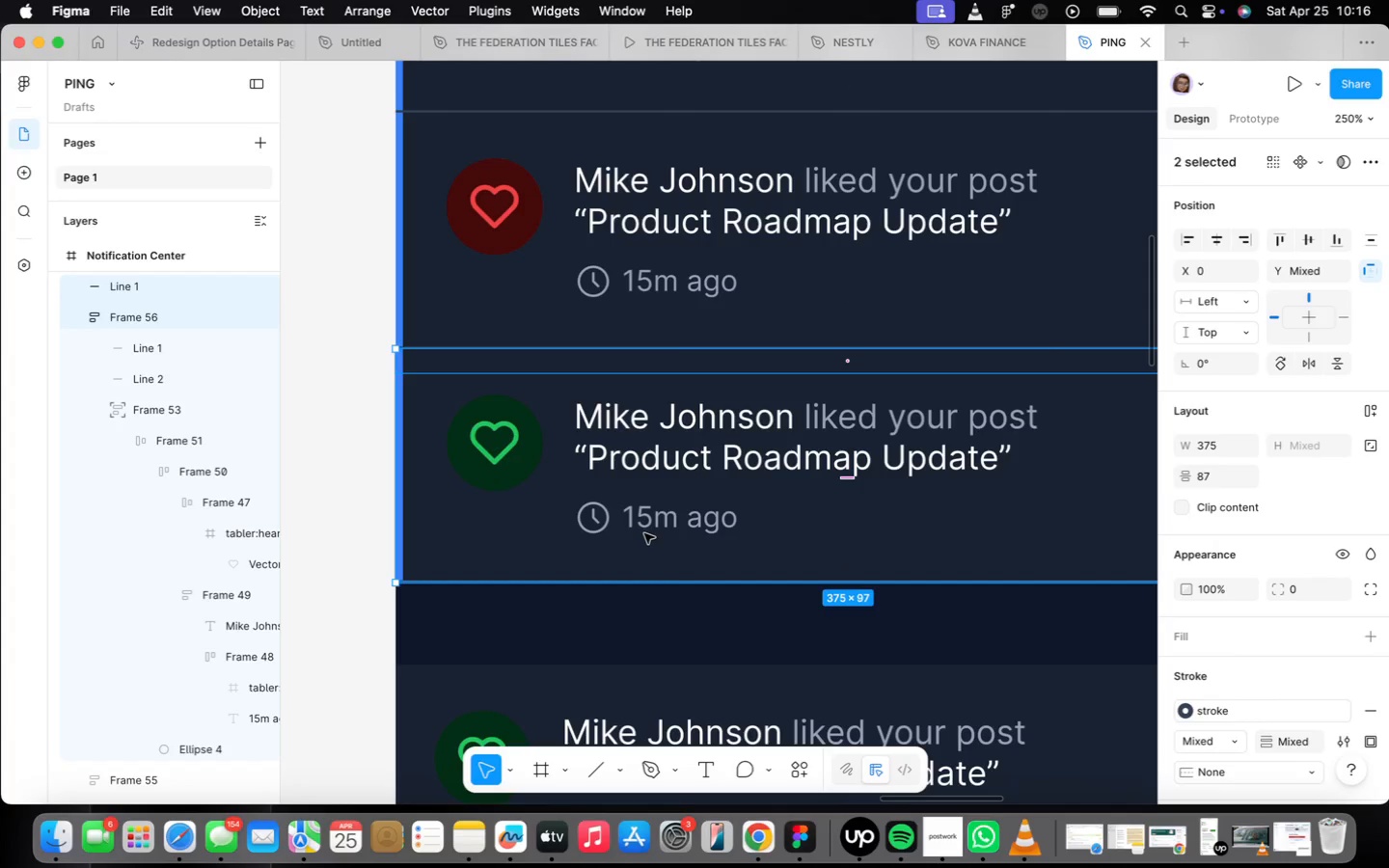 
key(Shift+ShiftLeft)
 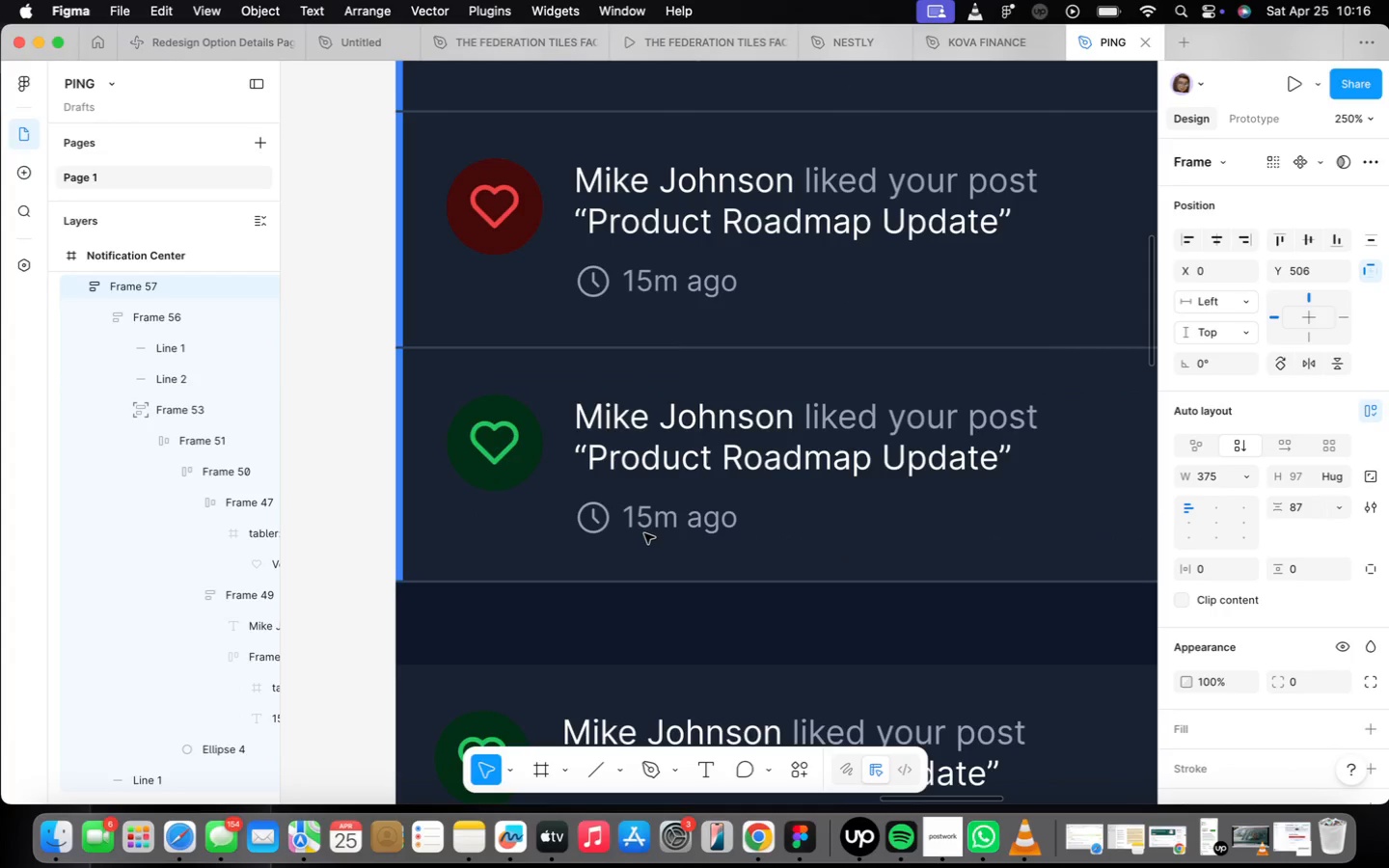 
key(Shift+A)
 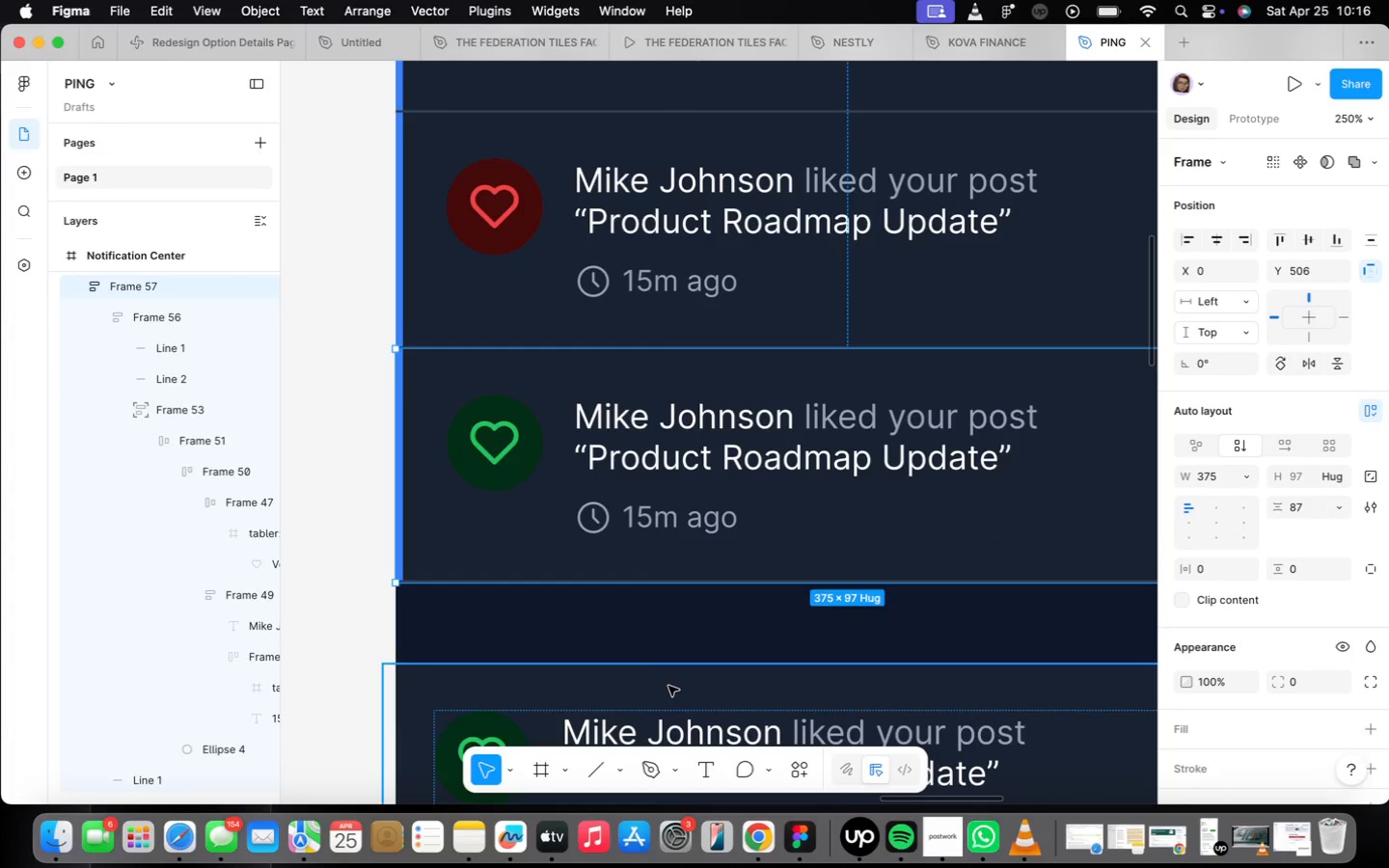 
scroll: coordinate [643, 660], scroll_direction: down, amount: 4.0
 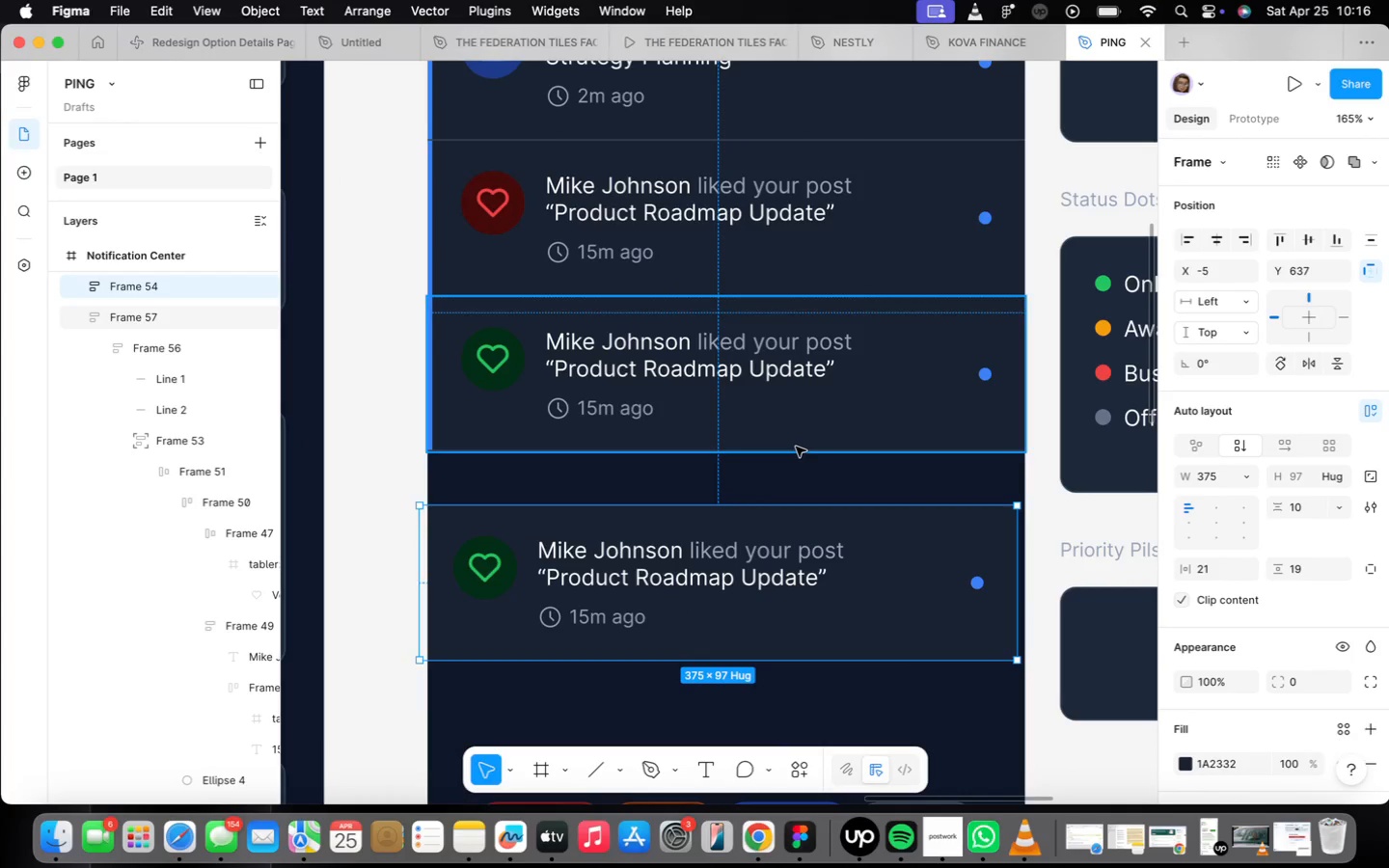 
double_click([797, 452])
 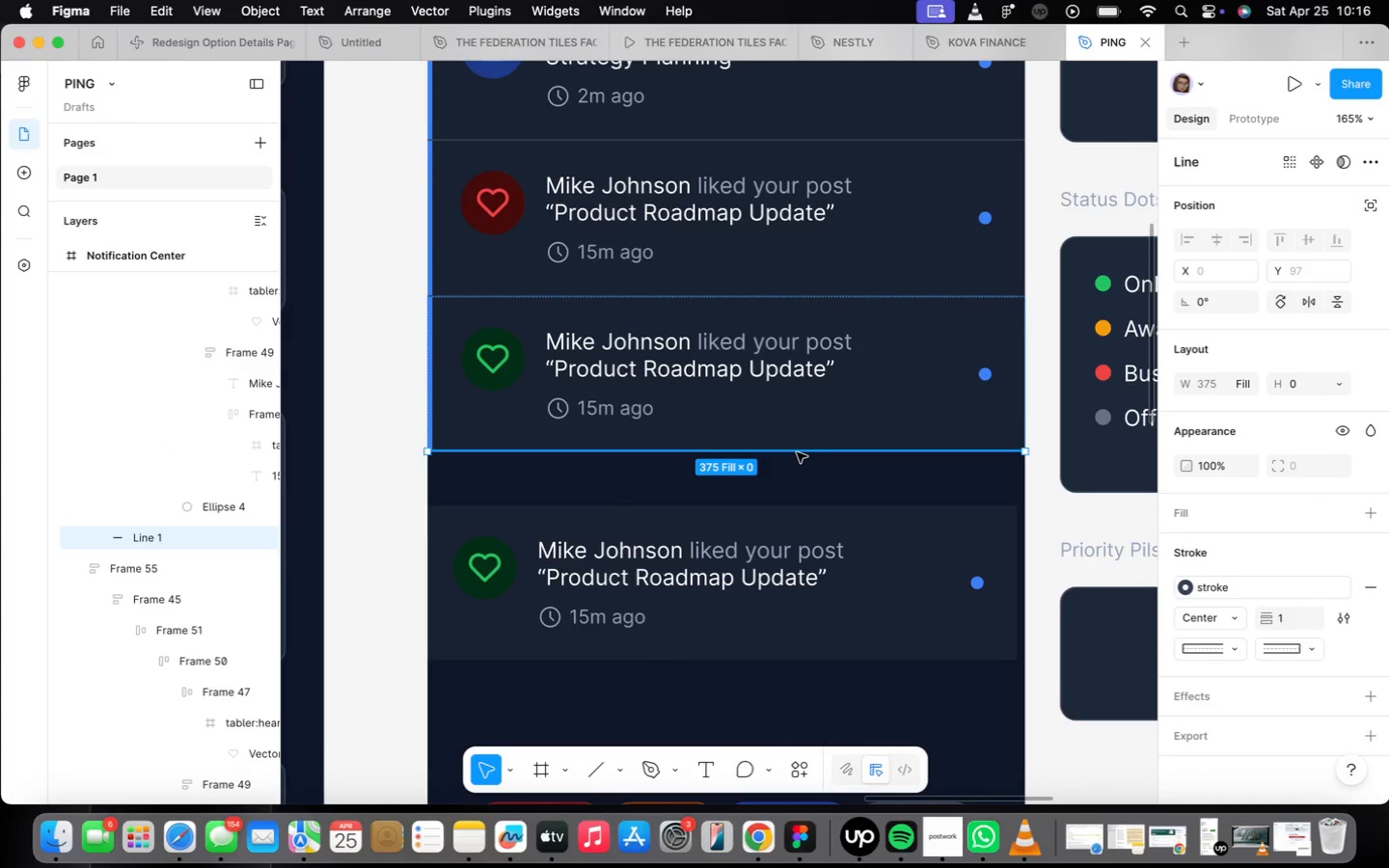 
hold_key(key=OptionLeft, duration=1.33)
left_click_drag(start_coordinate=[797, 452], to_coordinate=[811, 692])
 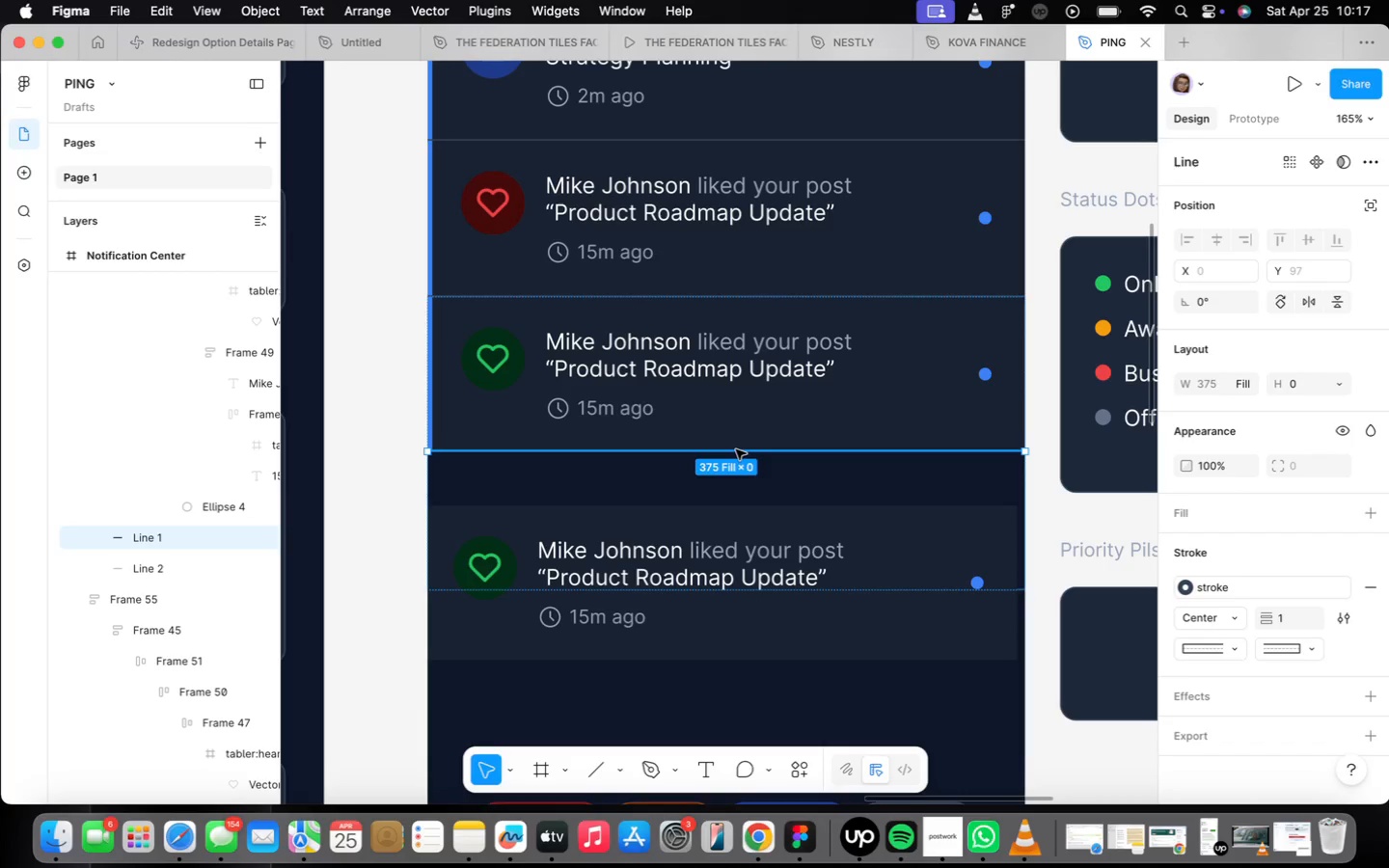 
hold_key(key=OptionLeft, duration=1.76)
left_click_drag(start_coordinate=[736, 450], to_coordinate=[754, 676])
 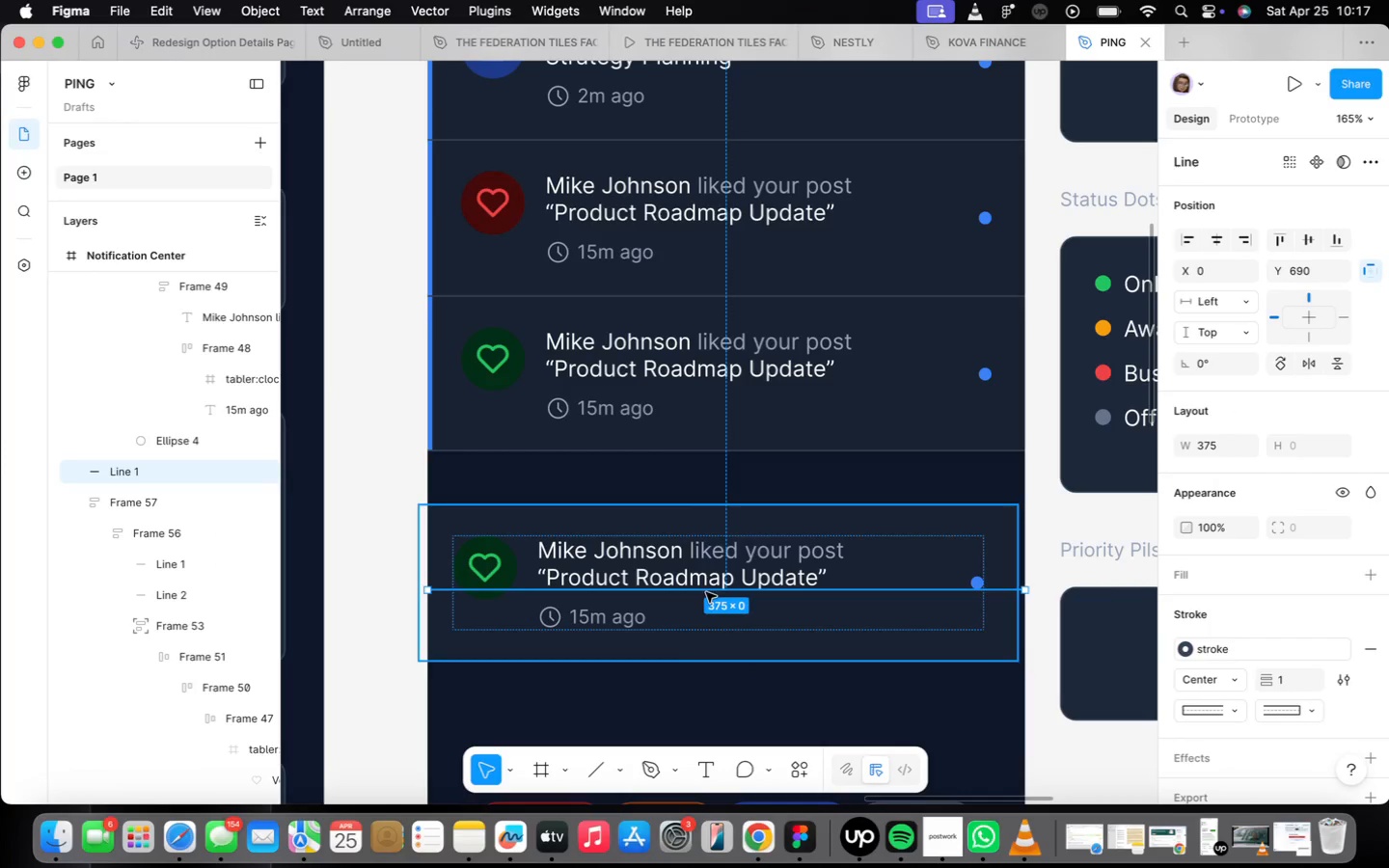 
left_click_drag(start_coordinate=[706, 590], to_coordinate=[709, 662])
 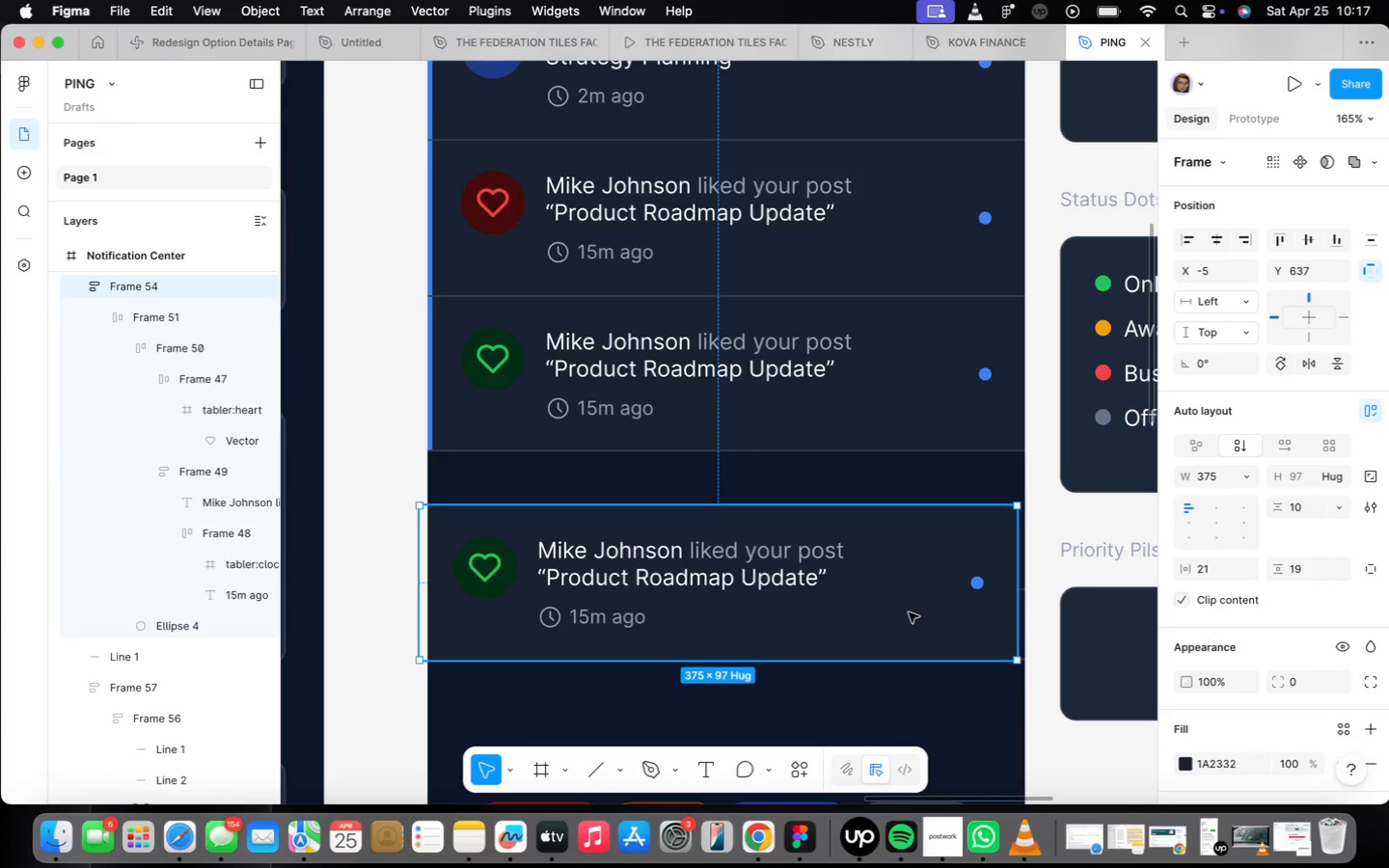 
key(ArrowRight)
 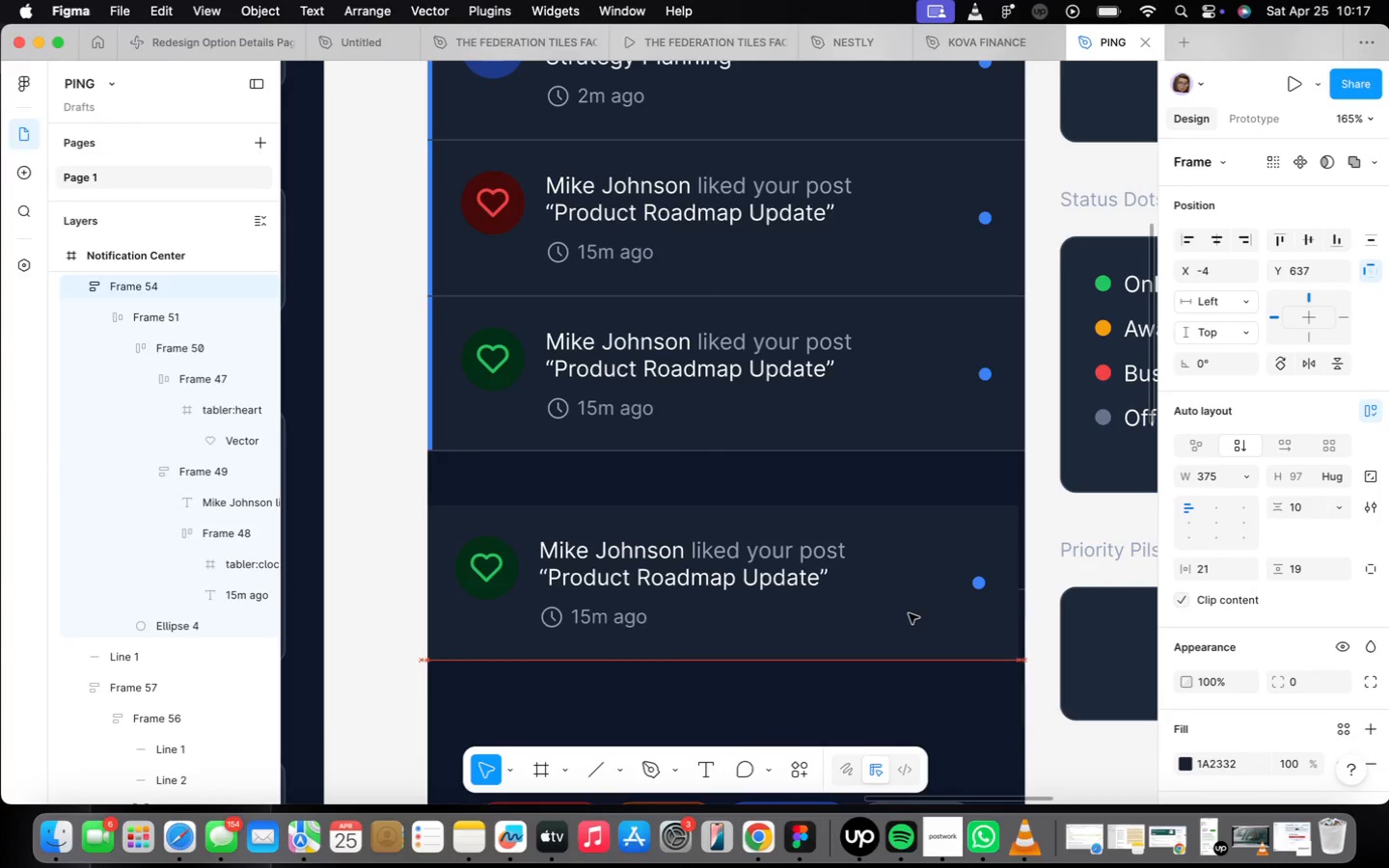 
key(ArrowRight)
 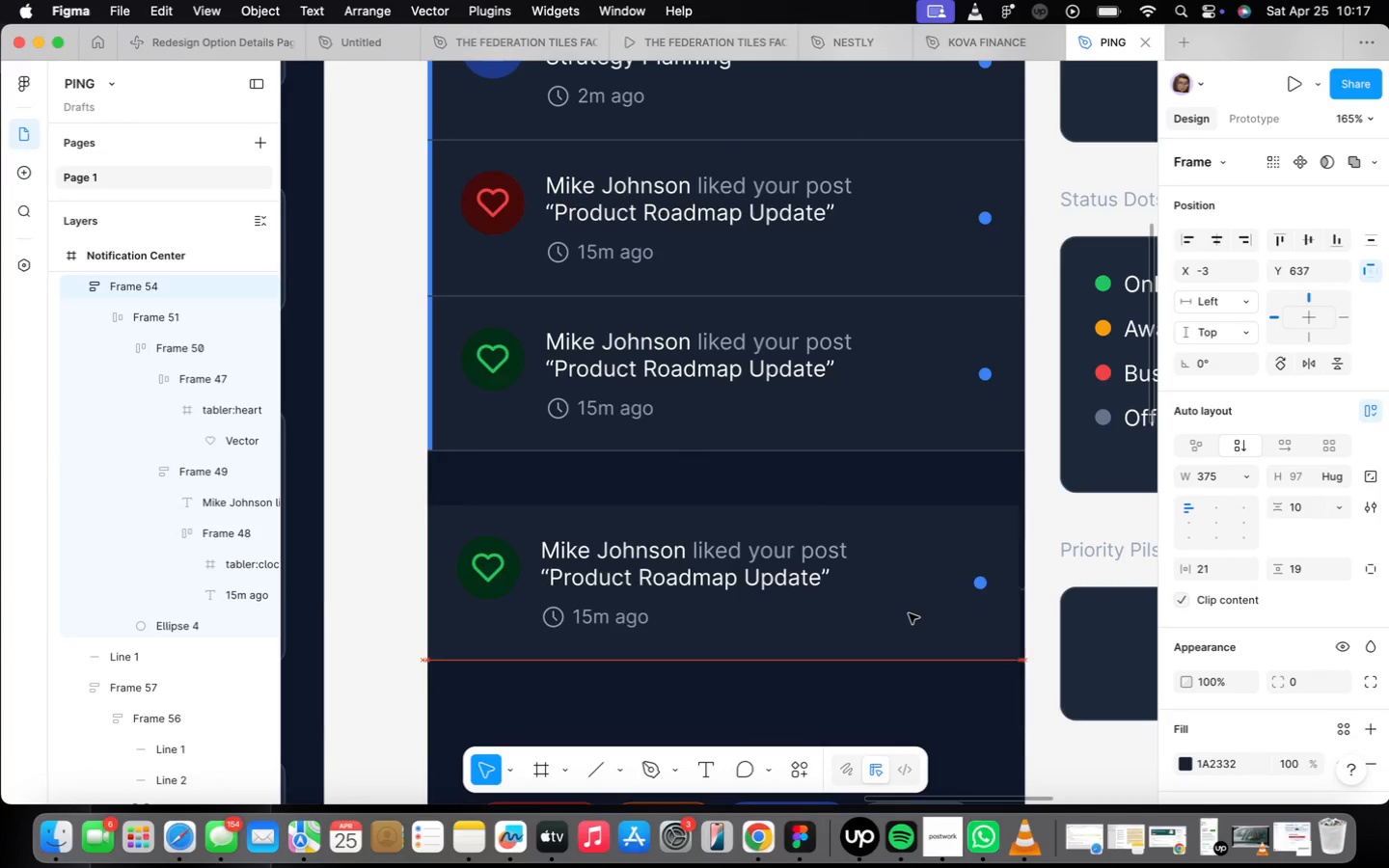 
key(ArrowRight)
 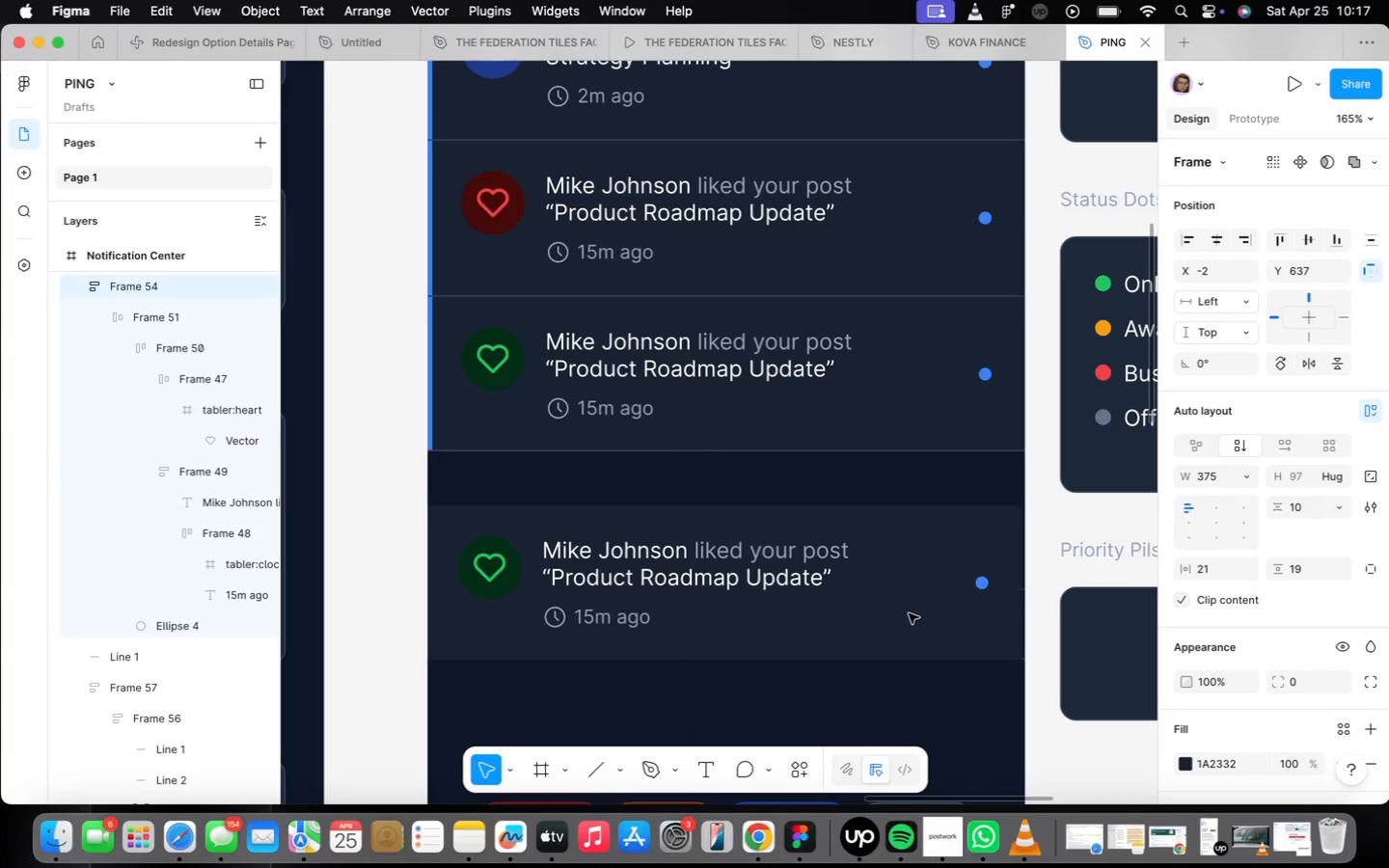 
key(ArrowRight)
 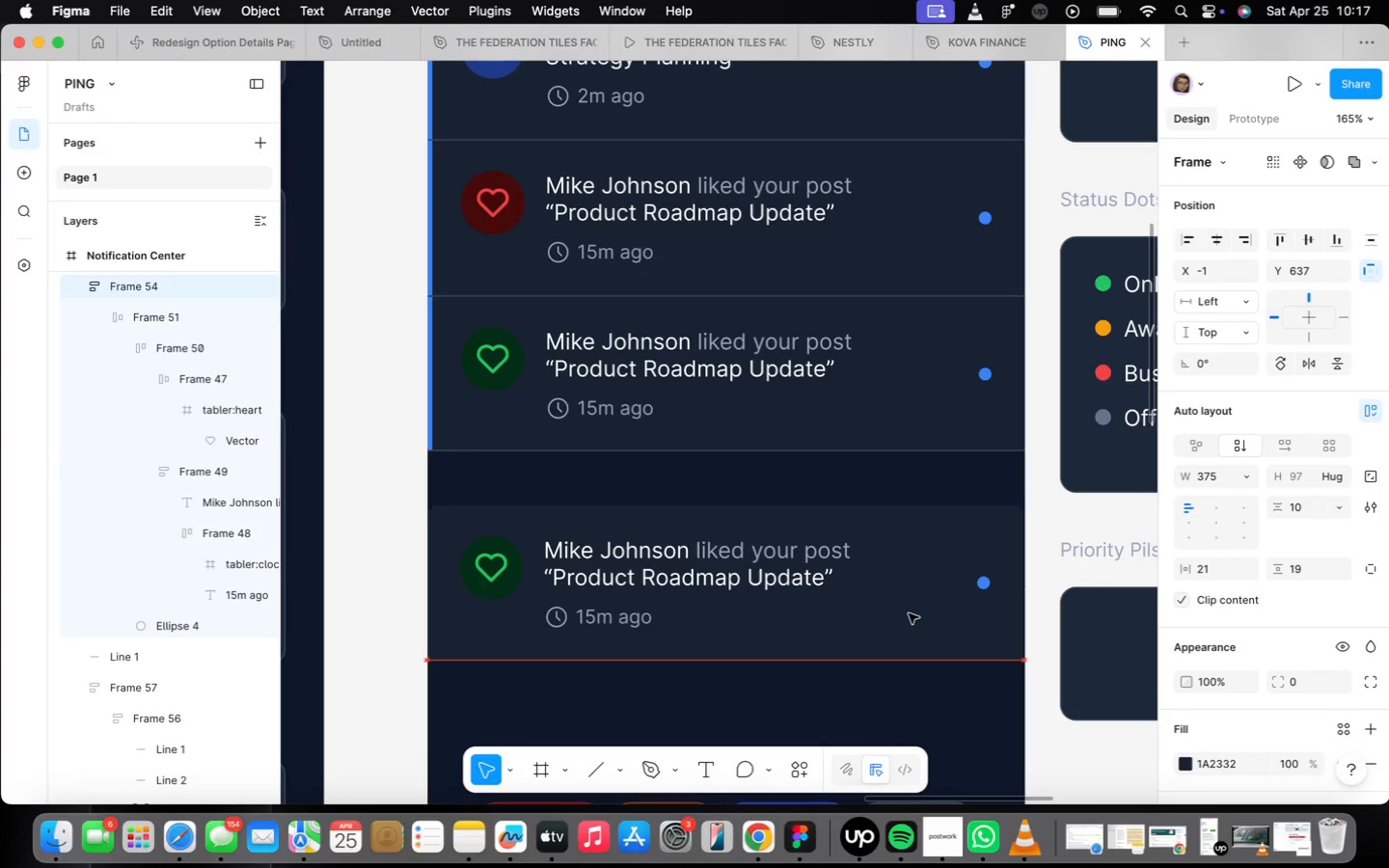 
key(ArrowRight)
 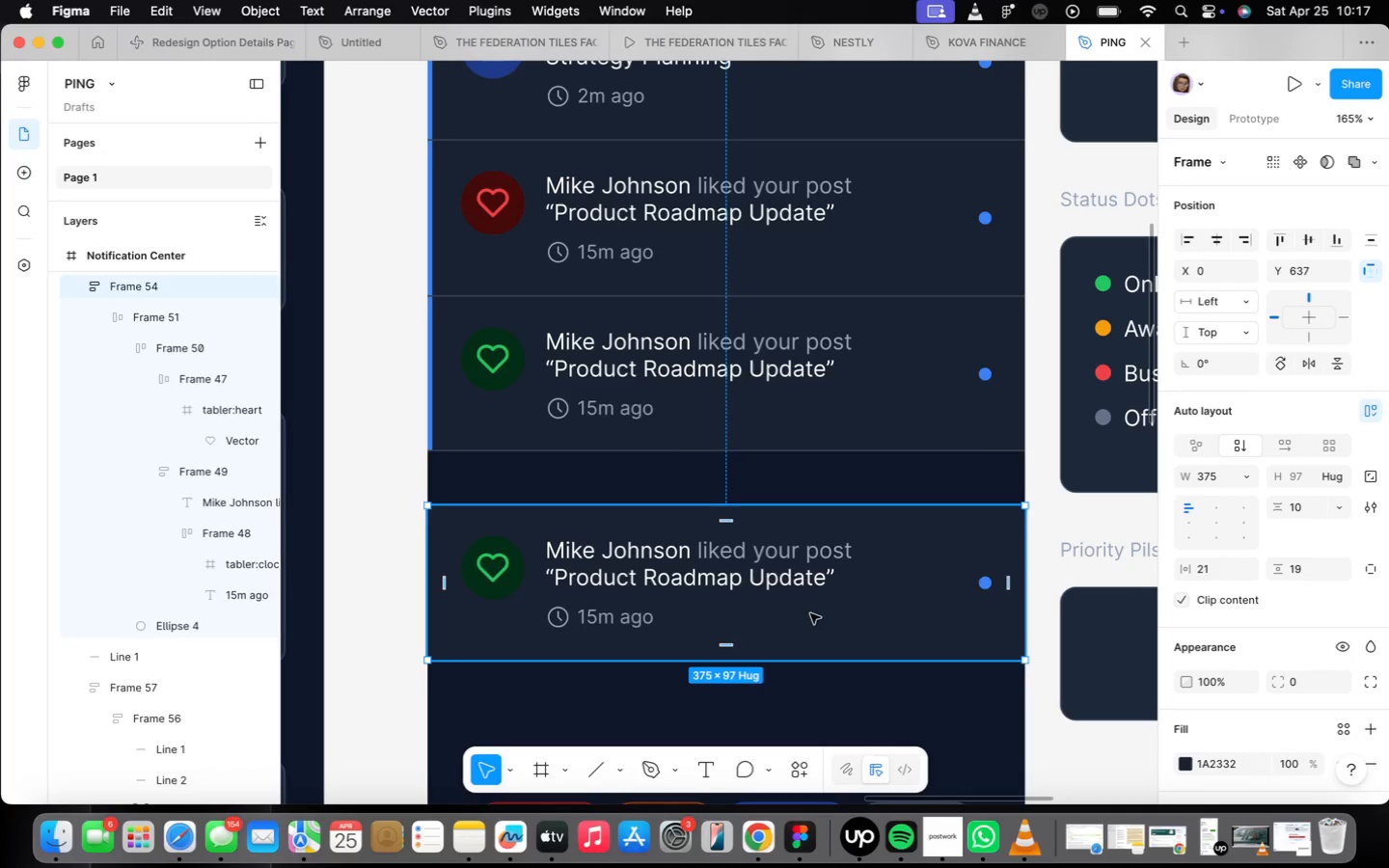 
left_click_drag(start_coordinate=[767, 590], to_coordinate=[788, 754])
 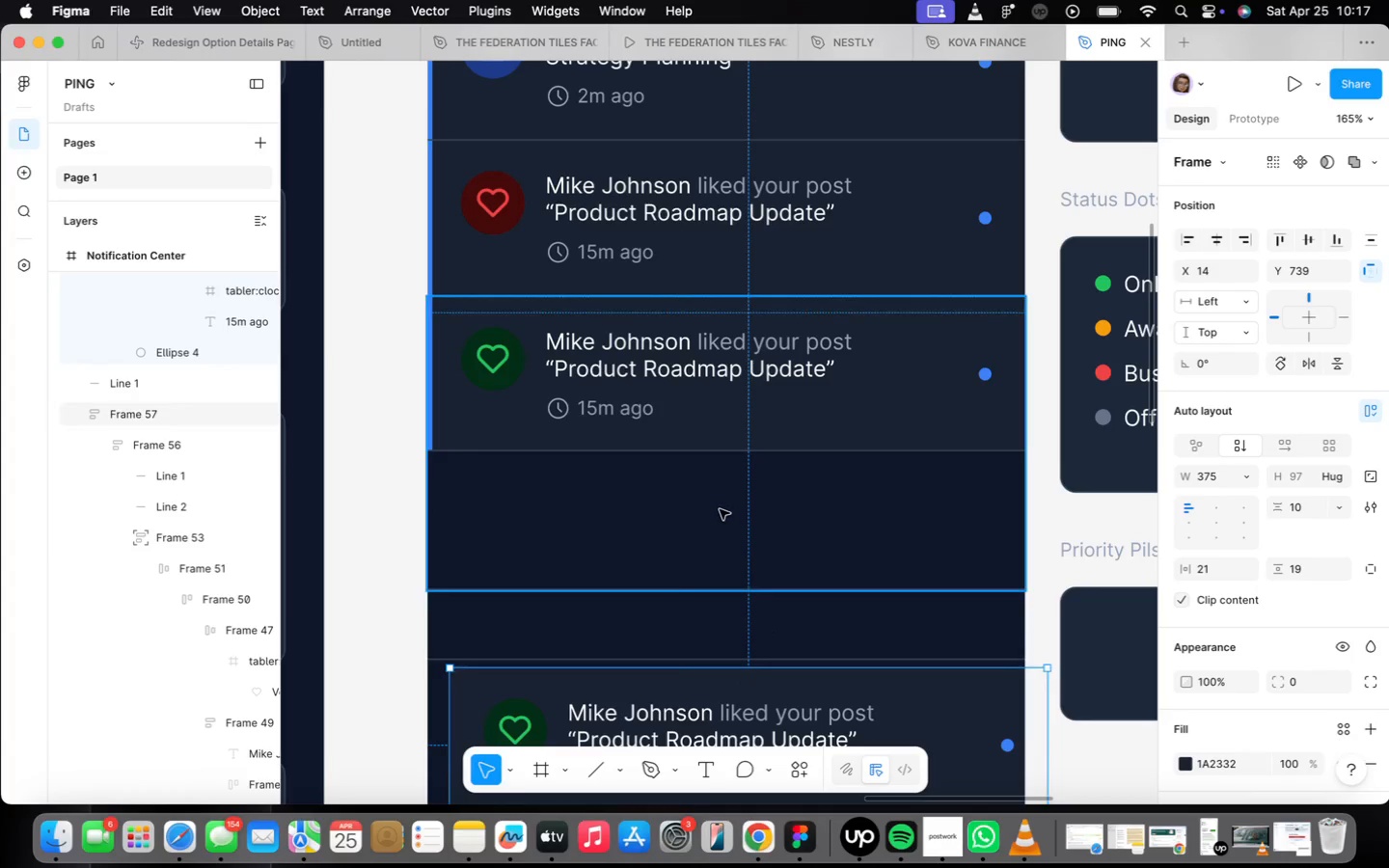 
left_click([720, 509])
 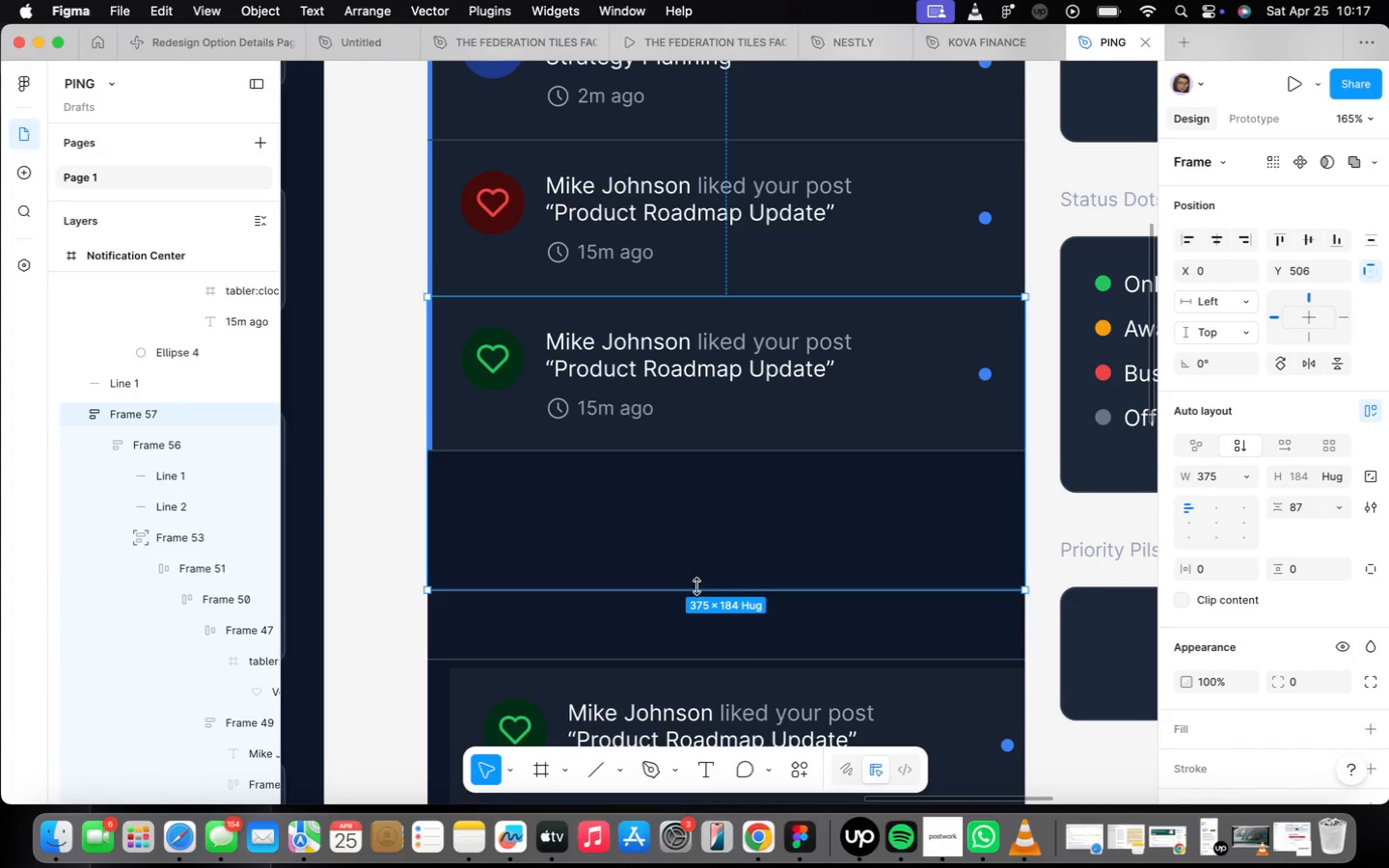 
left_click_drag(start_coordinate=[695, 583], to_coordinate=[714, 453])
 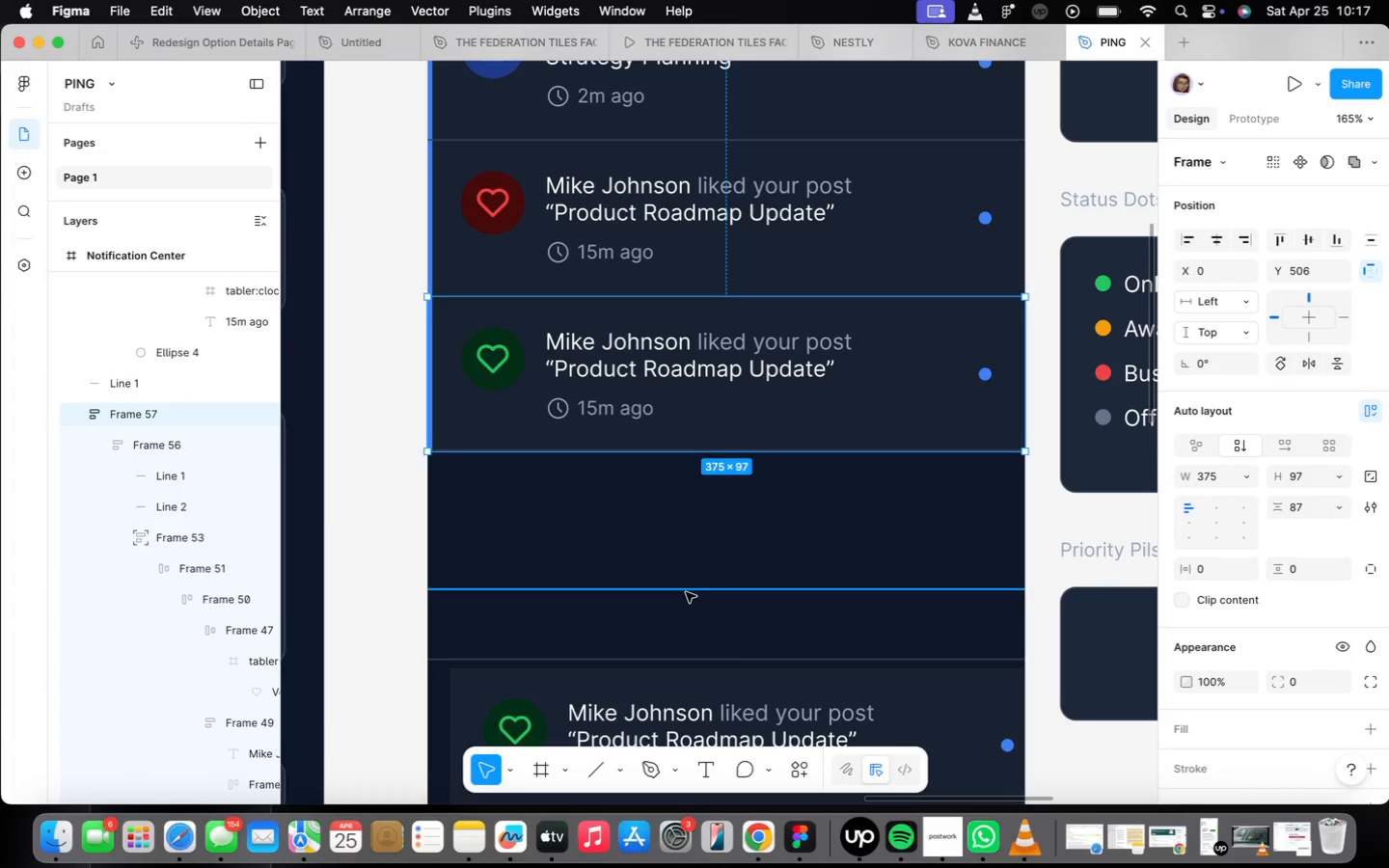 
left_click([686, 592])
 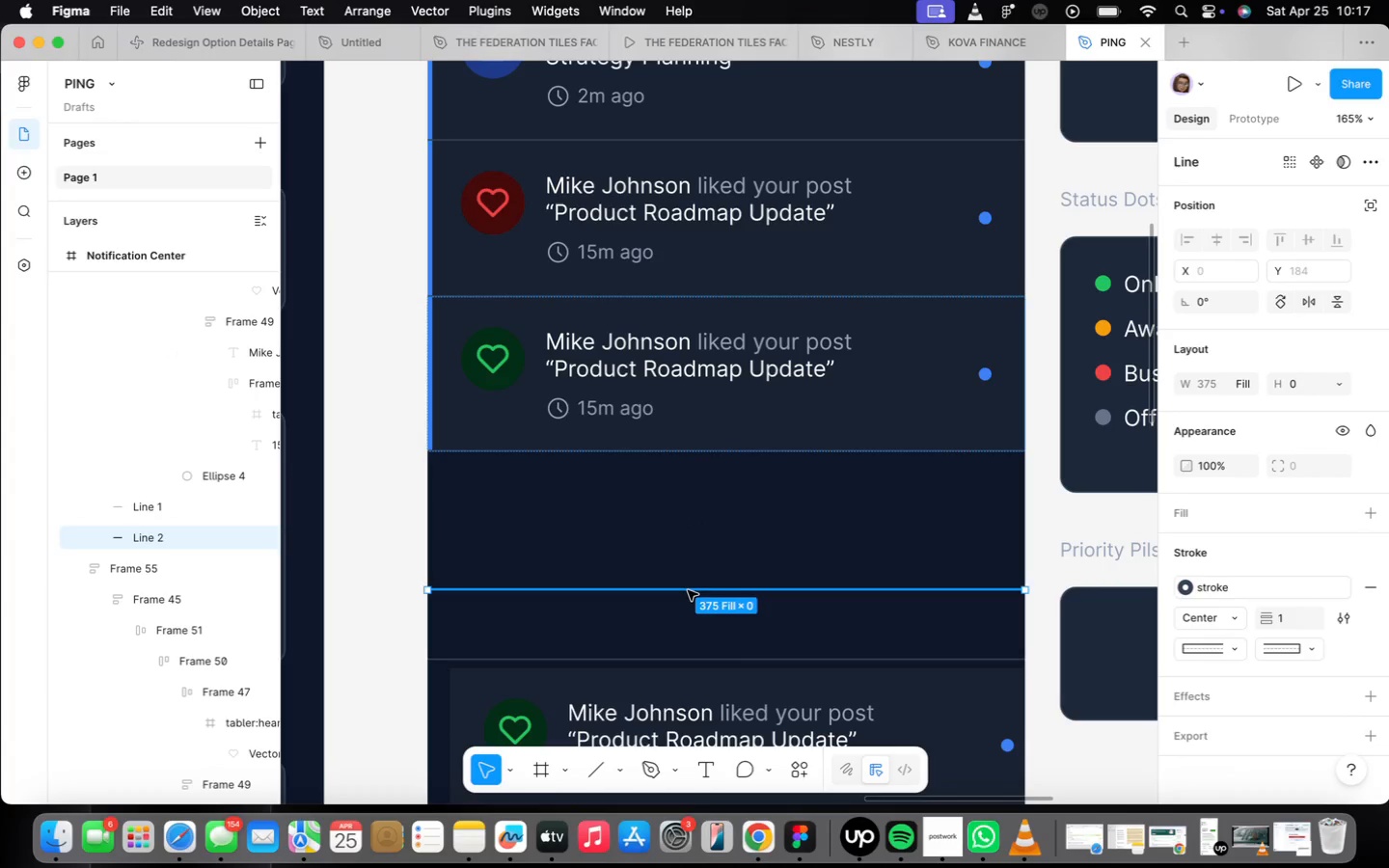 
left_click_drag(start_coordinate=[688, 590], to_coordinate=[687, 572])
 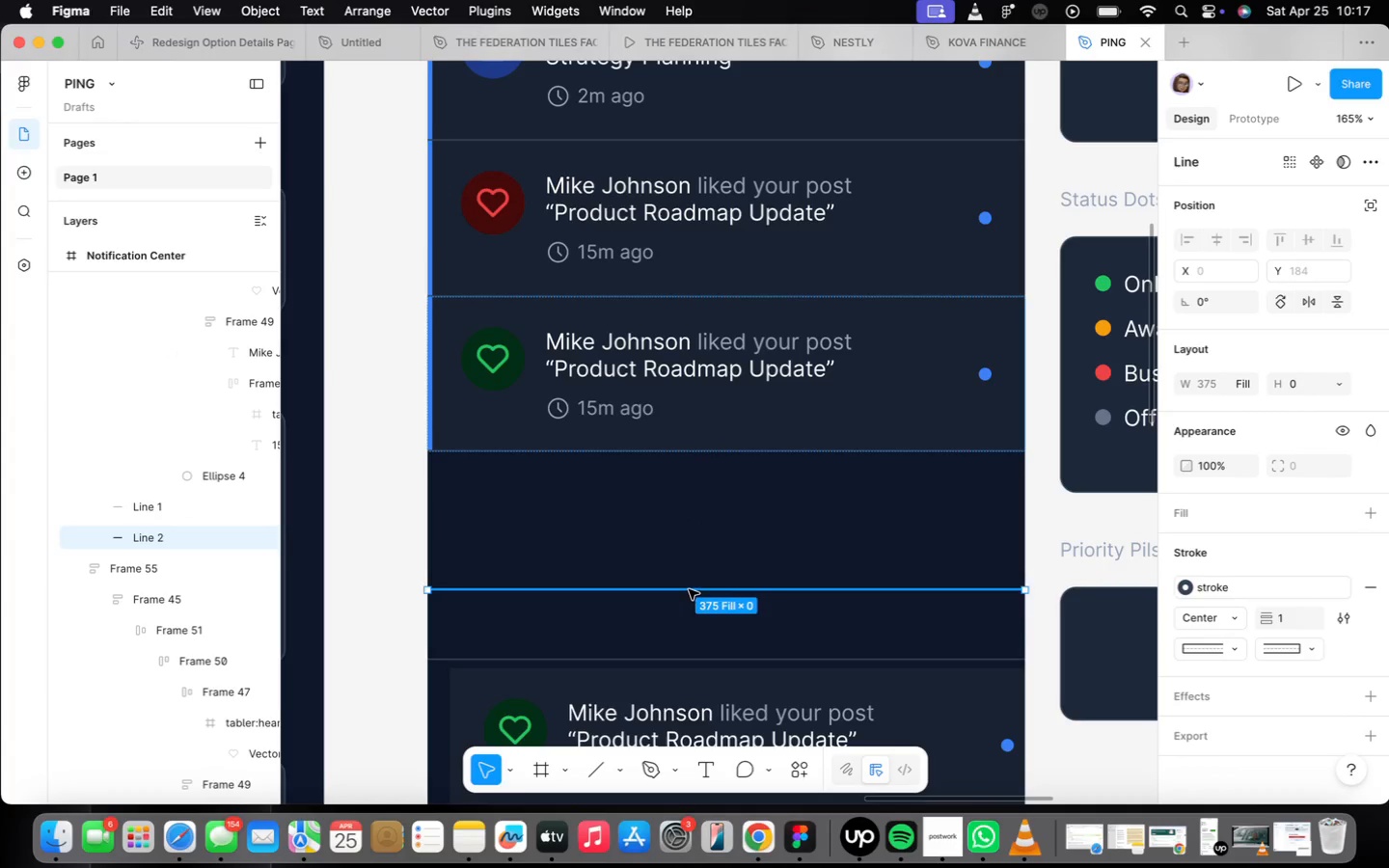 
double_click([689, 588])
 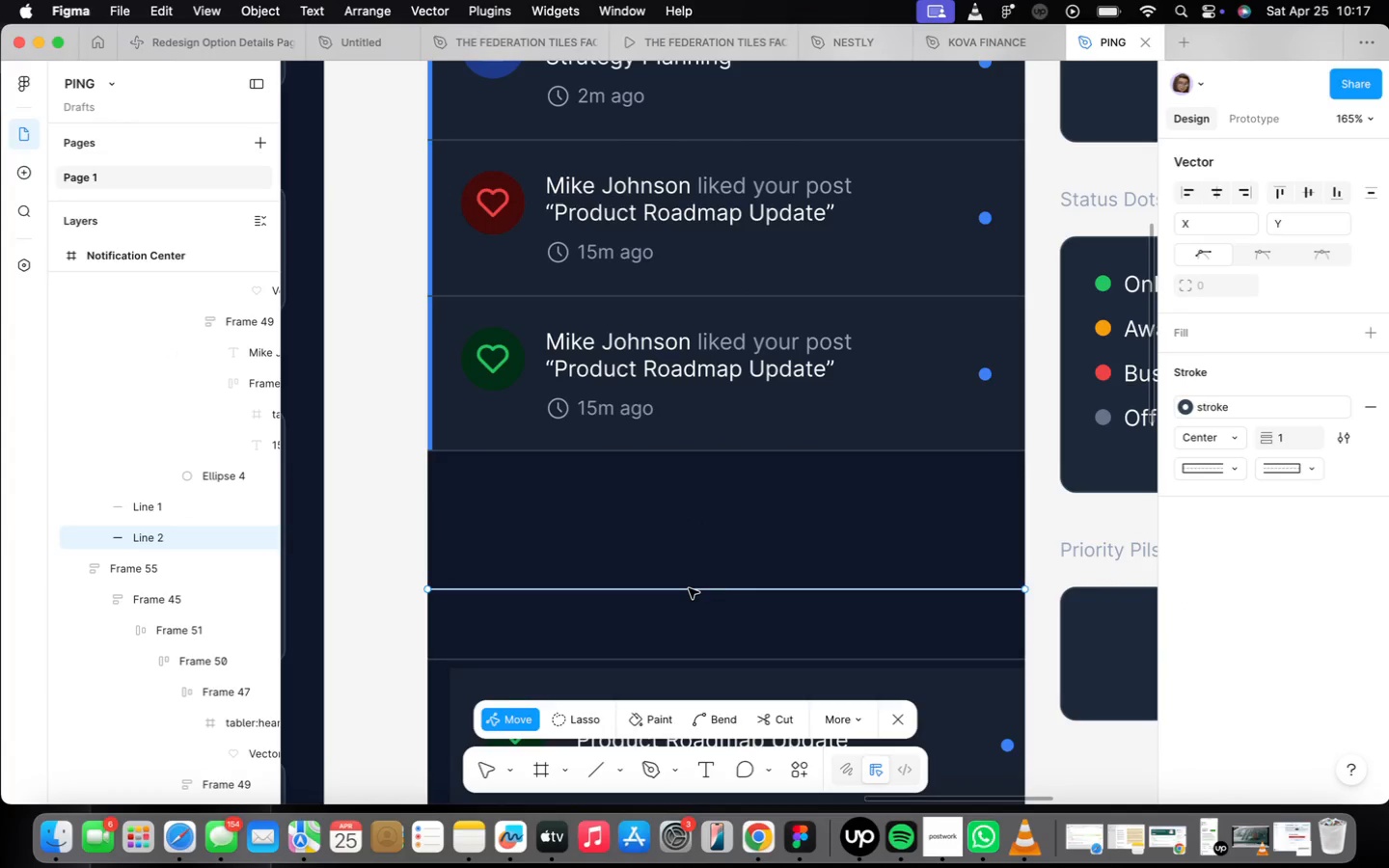 
double_click([689, 588])
 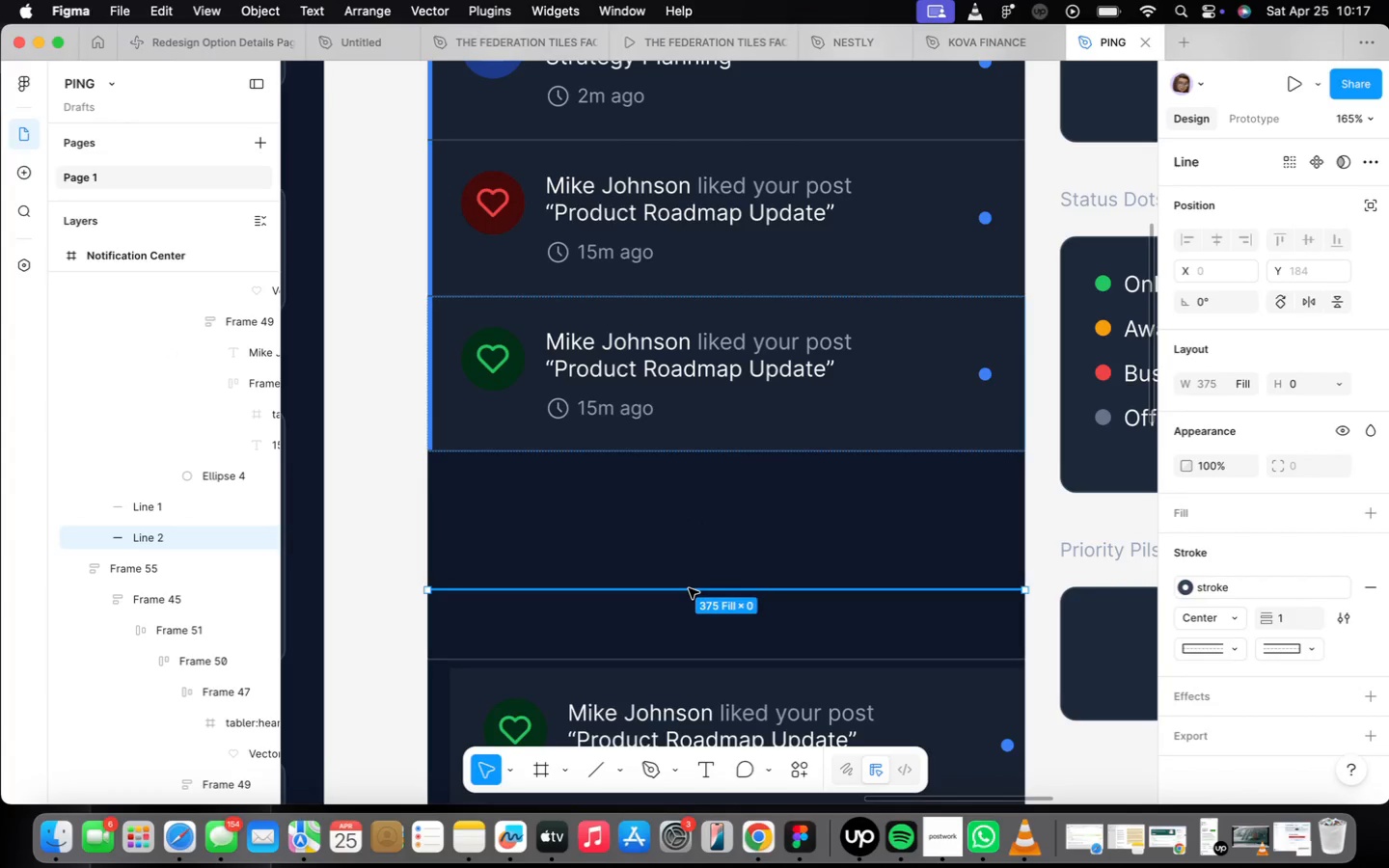 
left_click_drag(start_coordinate=[689, 589], to_coordinate=[693, 548])
 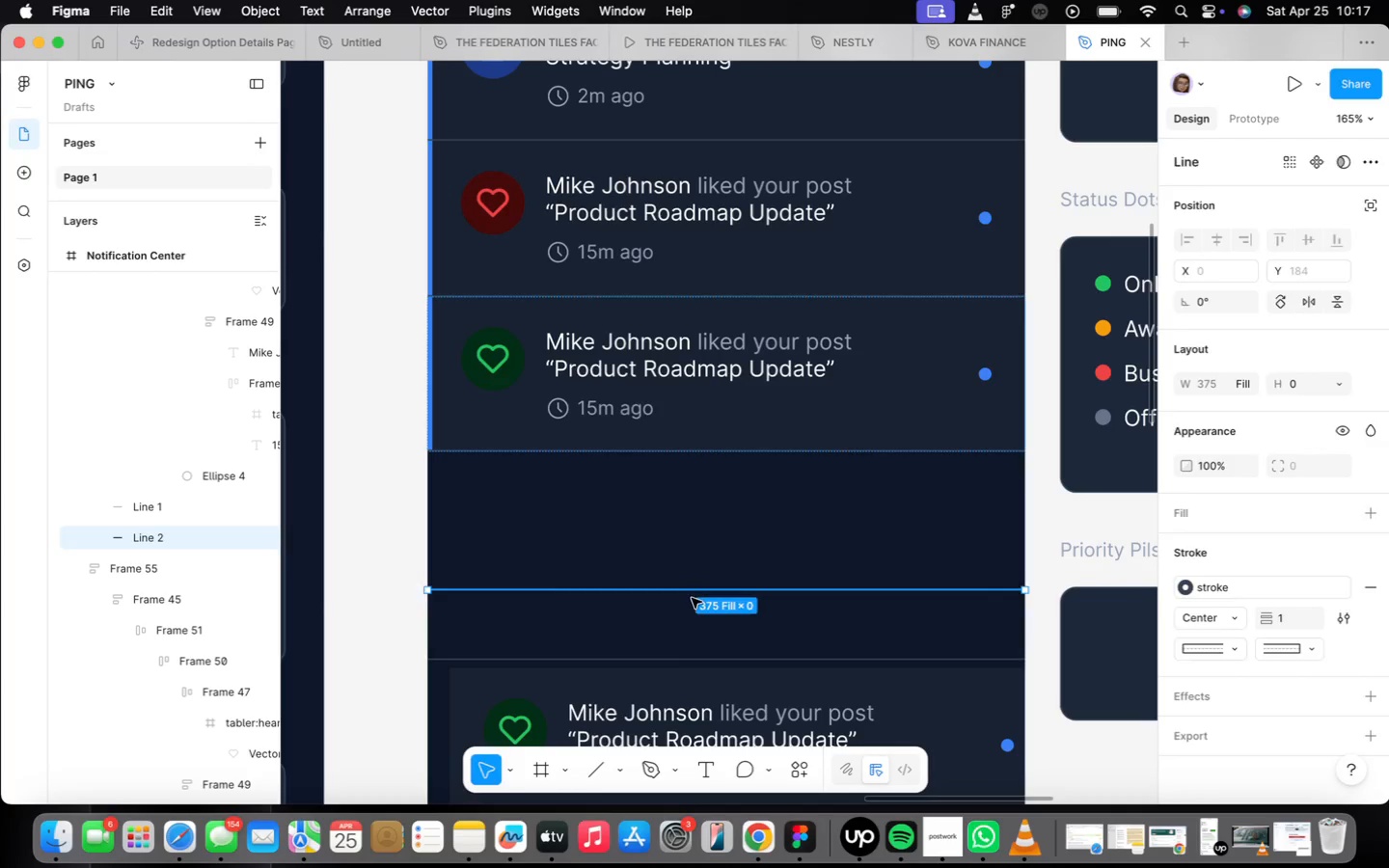 
left_click_drag(start_coordinate=[692, 598], to_coordinate=[850, 582])
 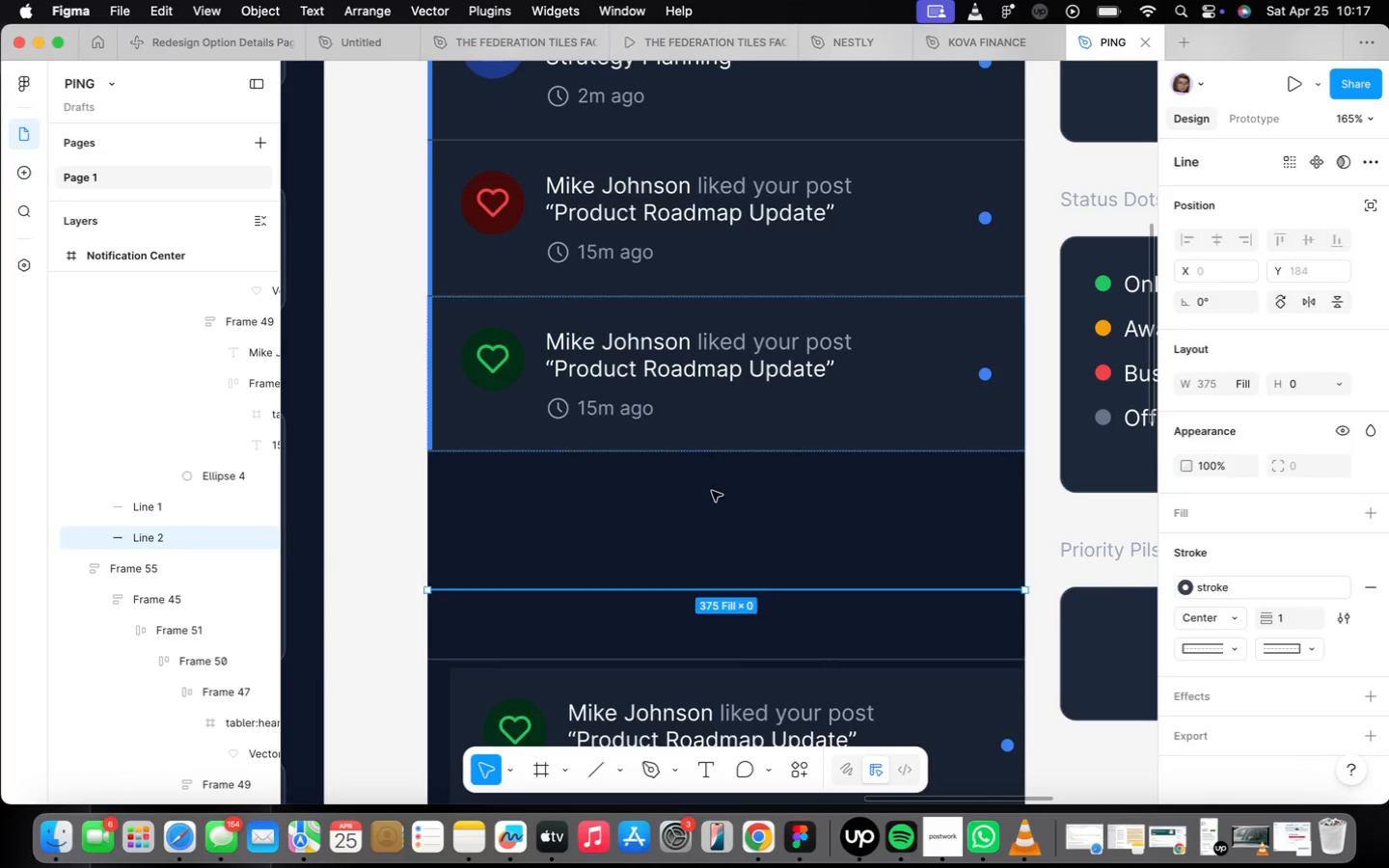 
left_click([712, 490])
 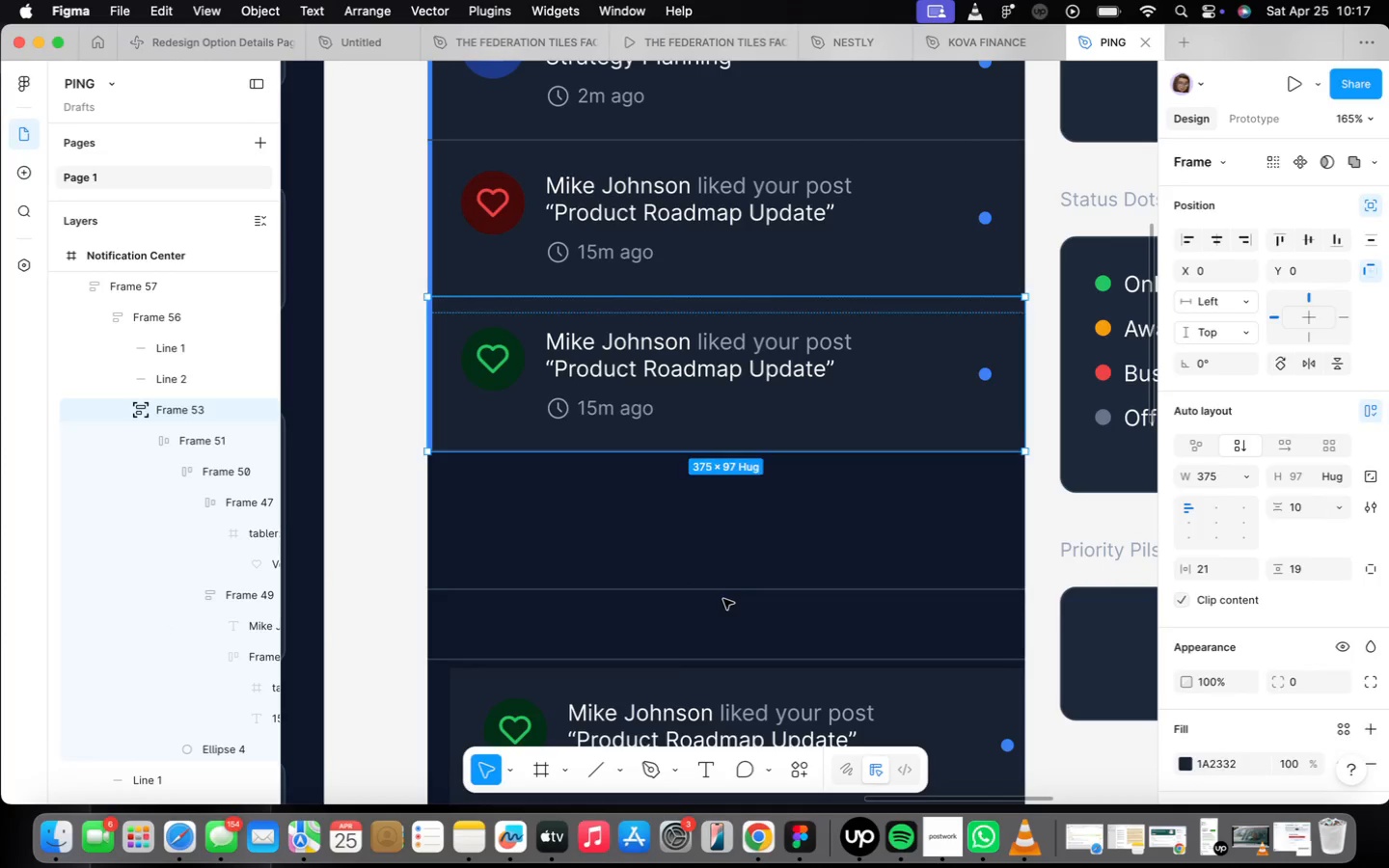 
double_click([720, 591])
 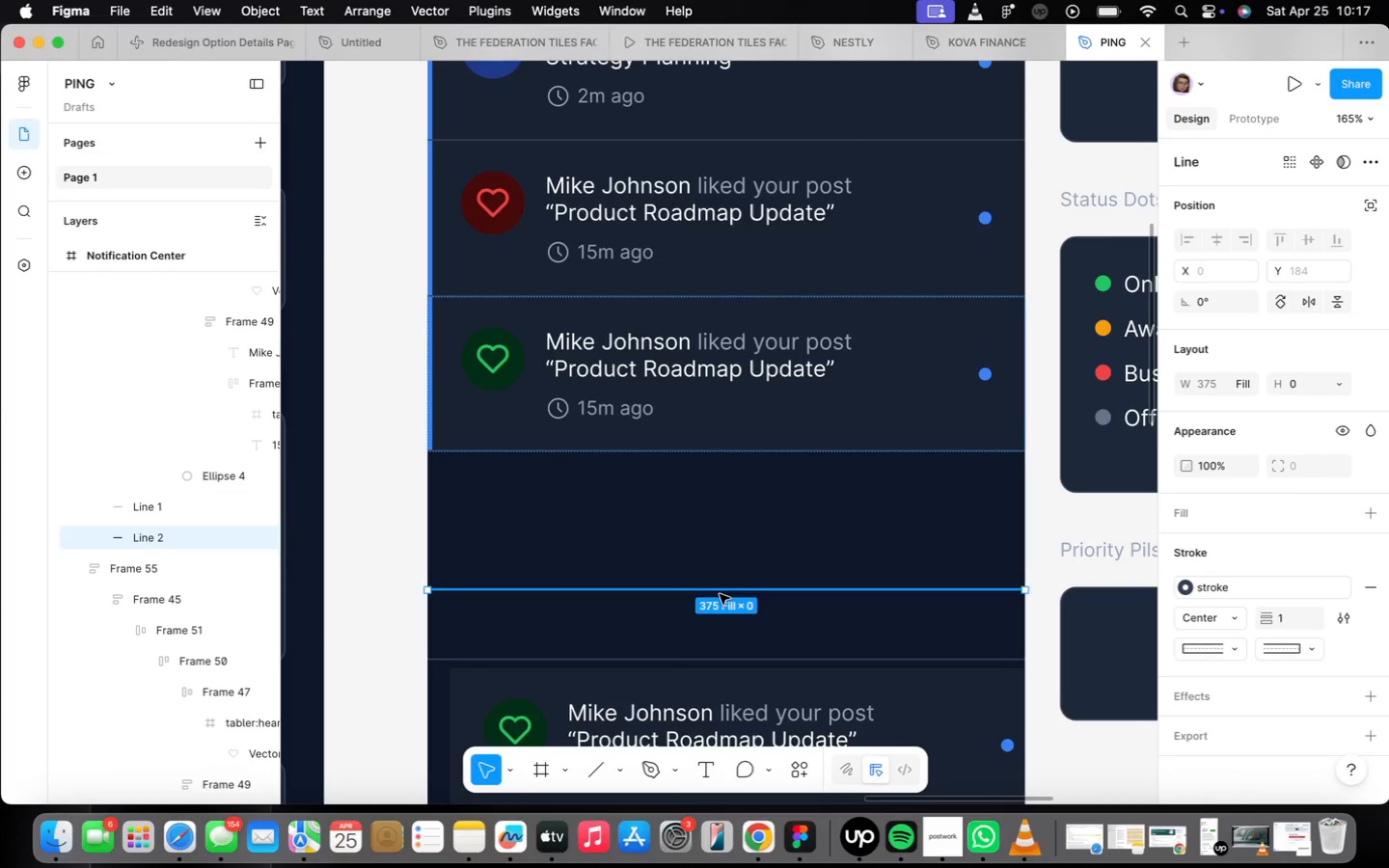 
key(Backspace)
 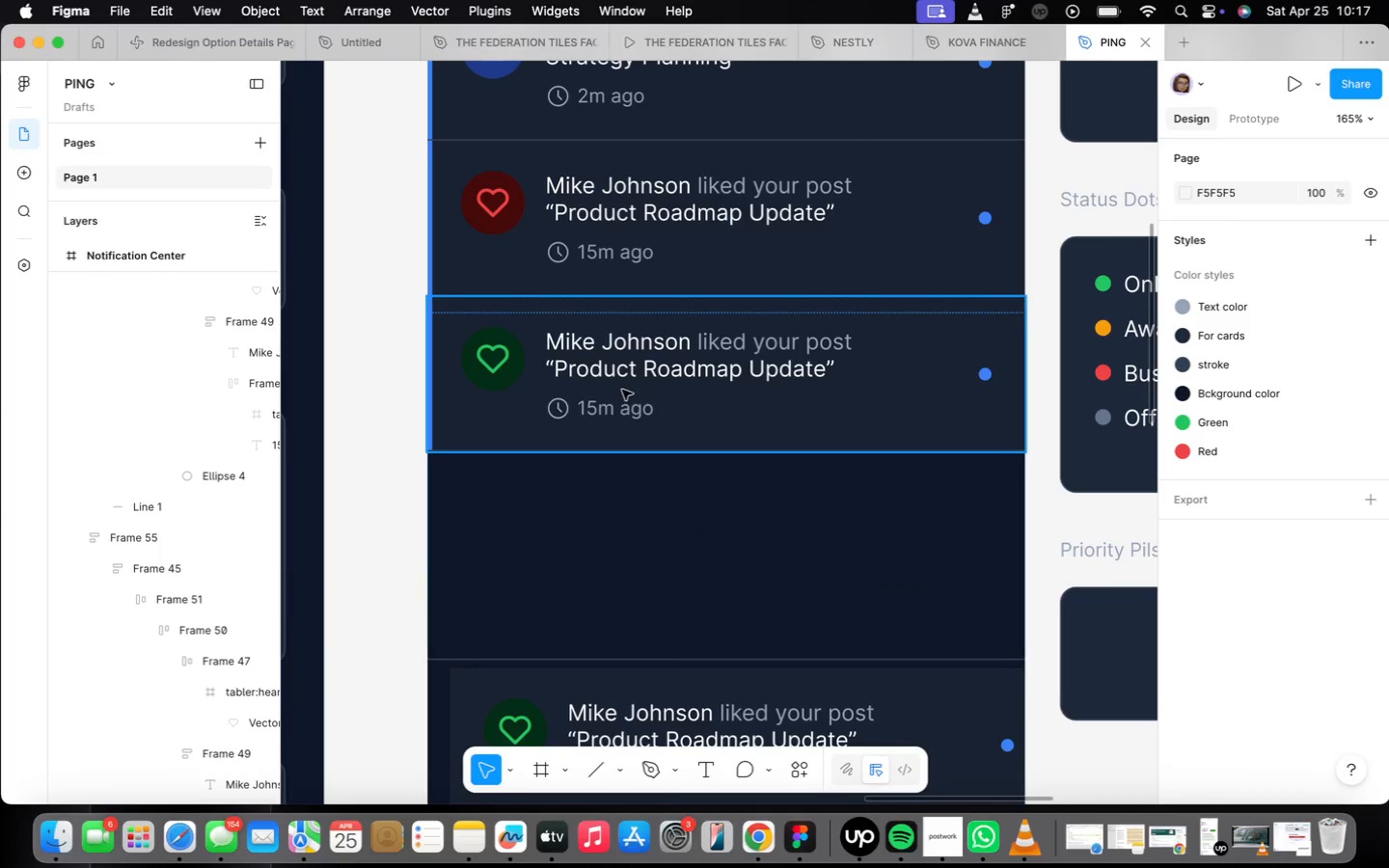 
left_click_drag(start_coordinate=[622, 389], to_coordinate=[625, 393])
 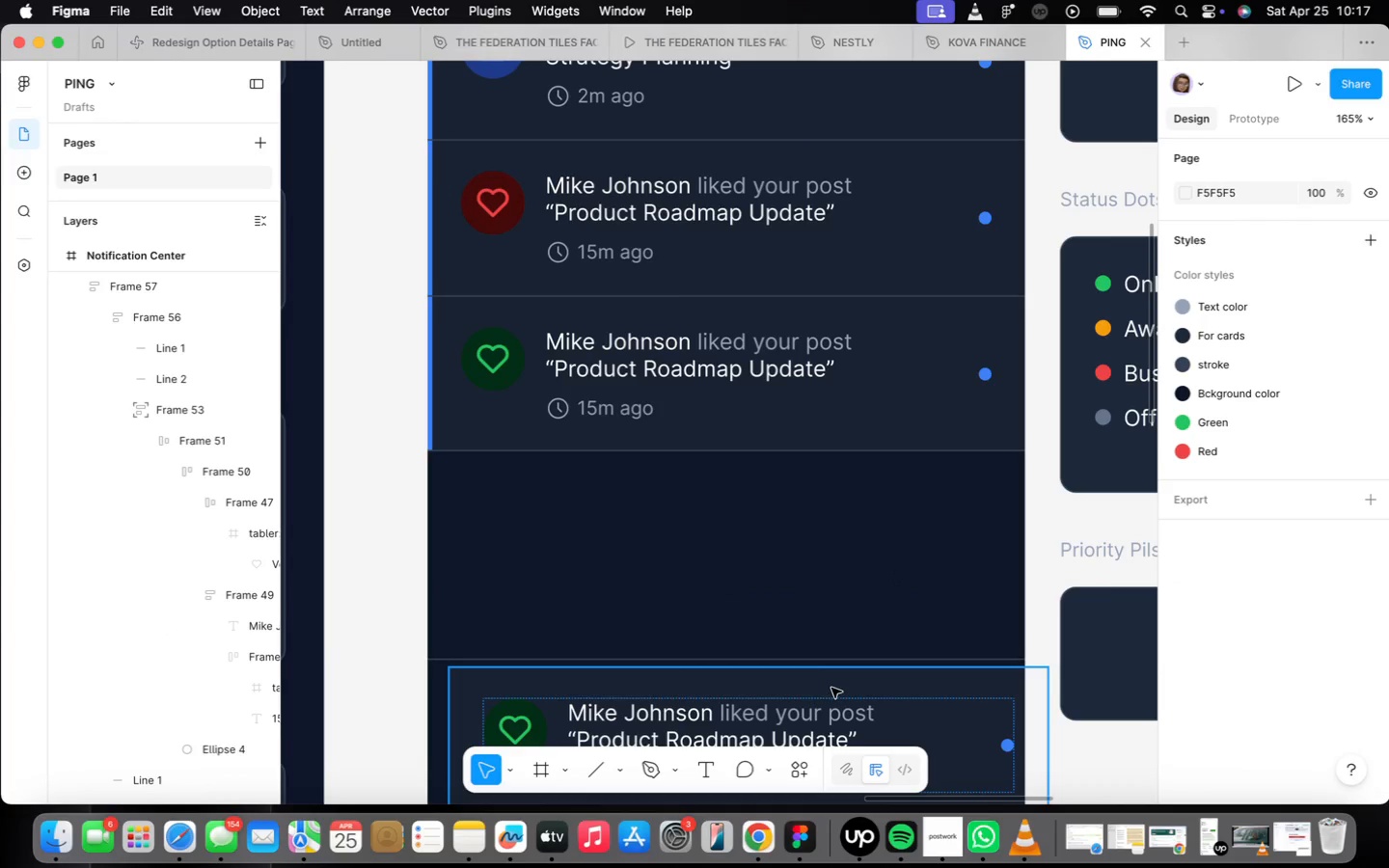 
left_click_drag(start_coordinate=[894, 711], to_coordinate=[869, 491])
 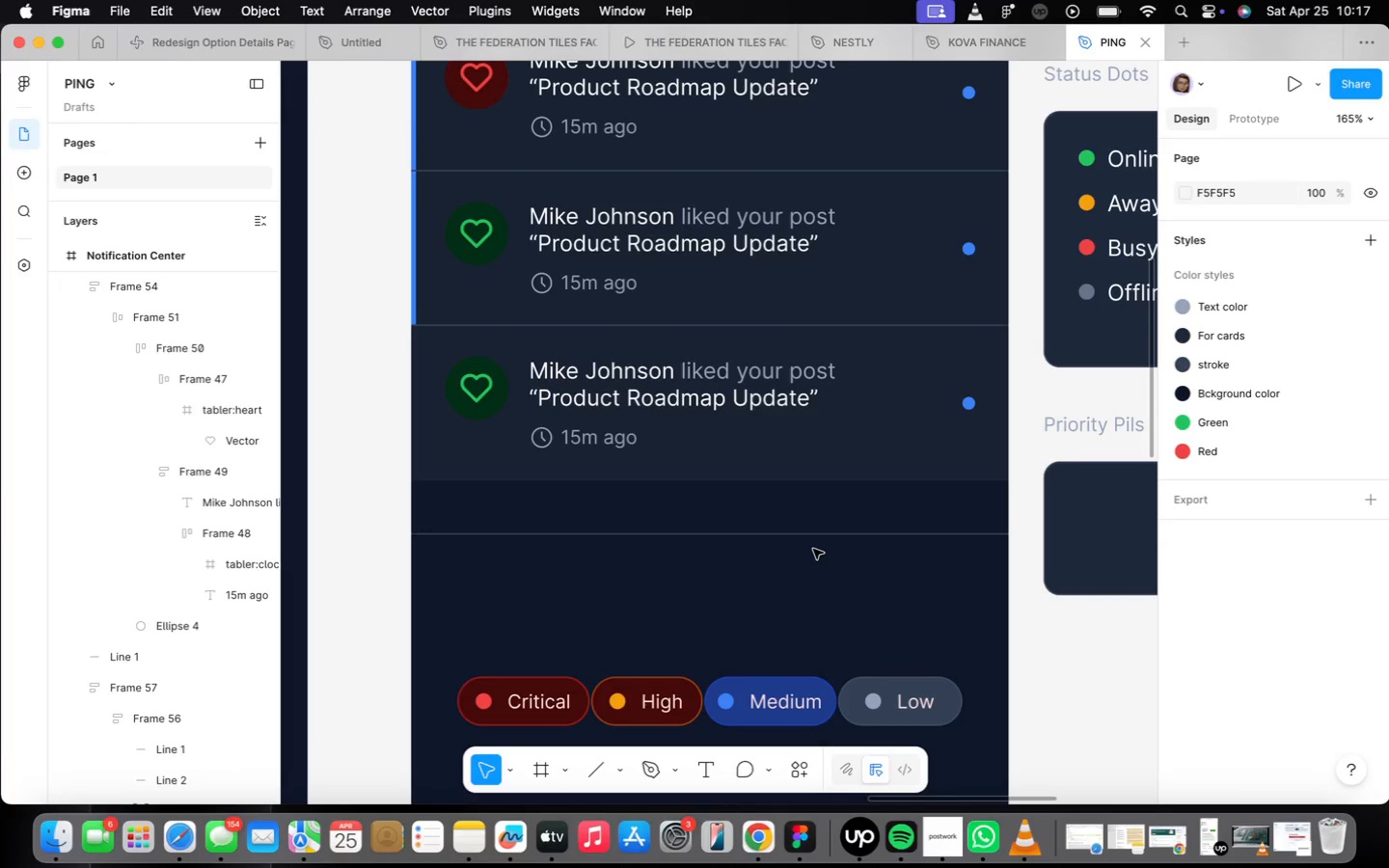 
left_click([810, 537])
 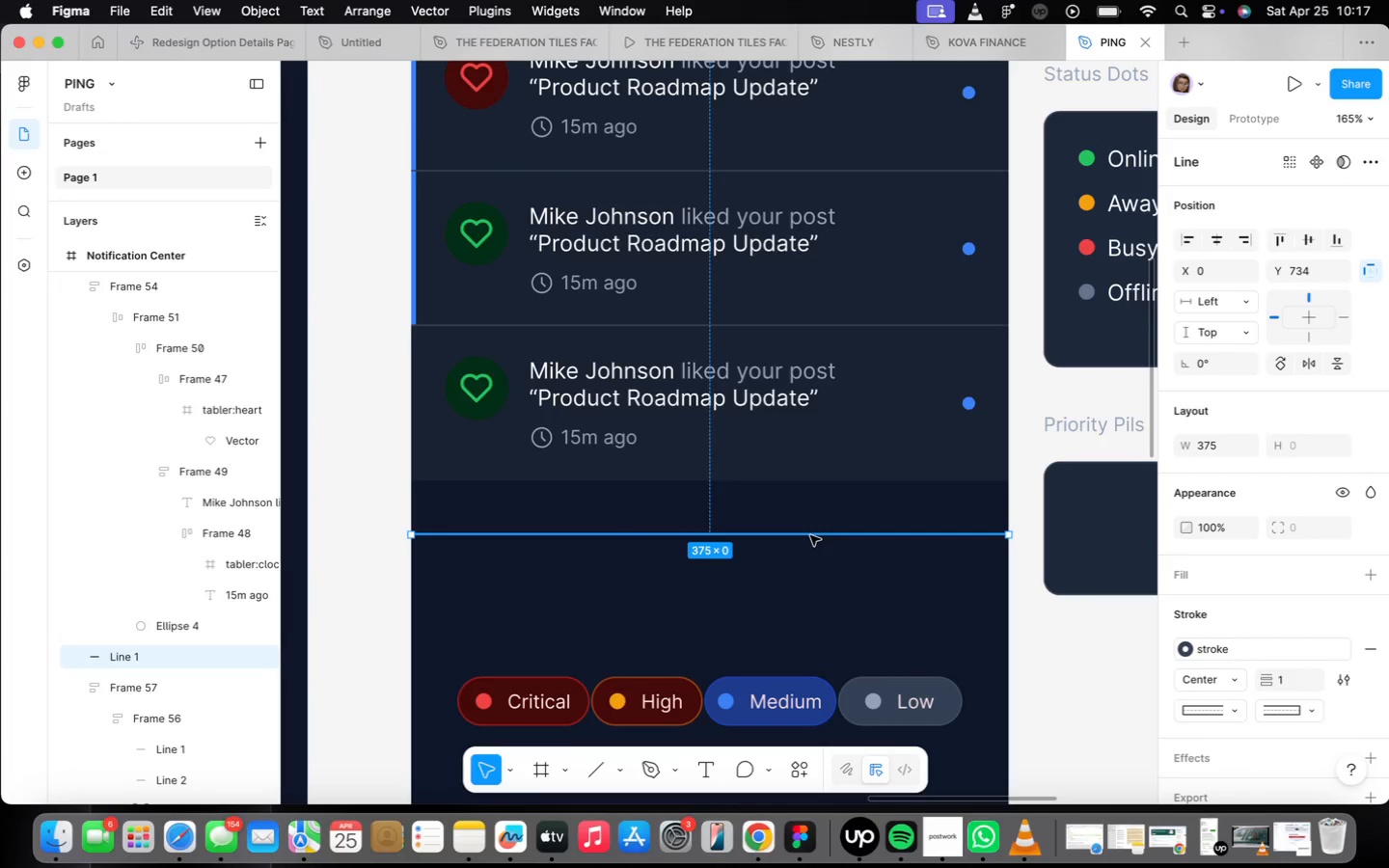 
left_click_drag(start_coordinate=[810, 535], to_coordinate=[813, 482])
 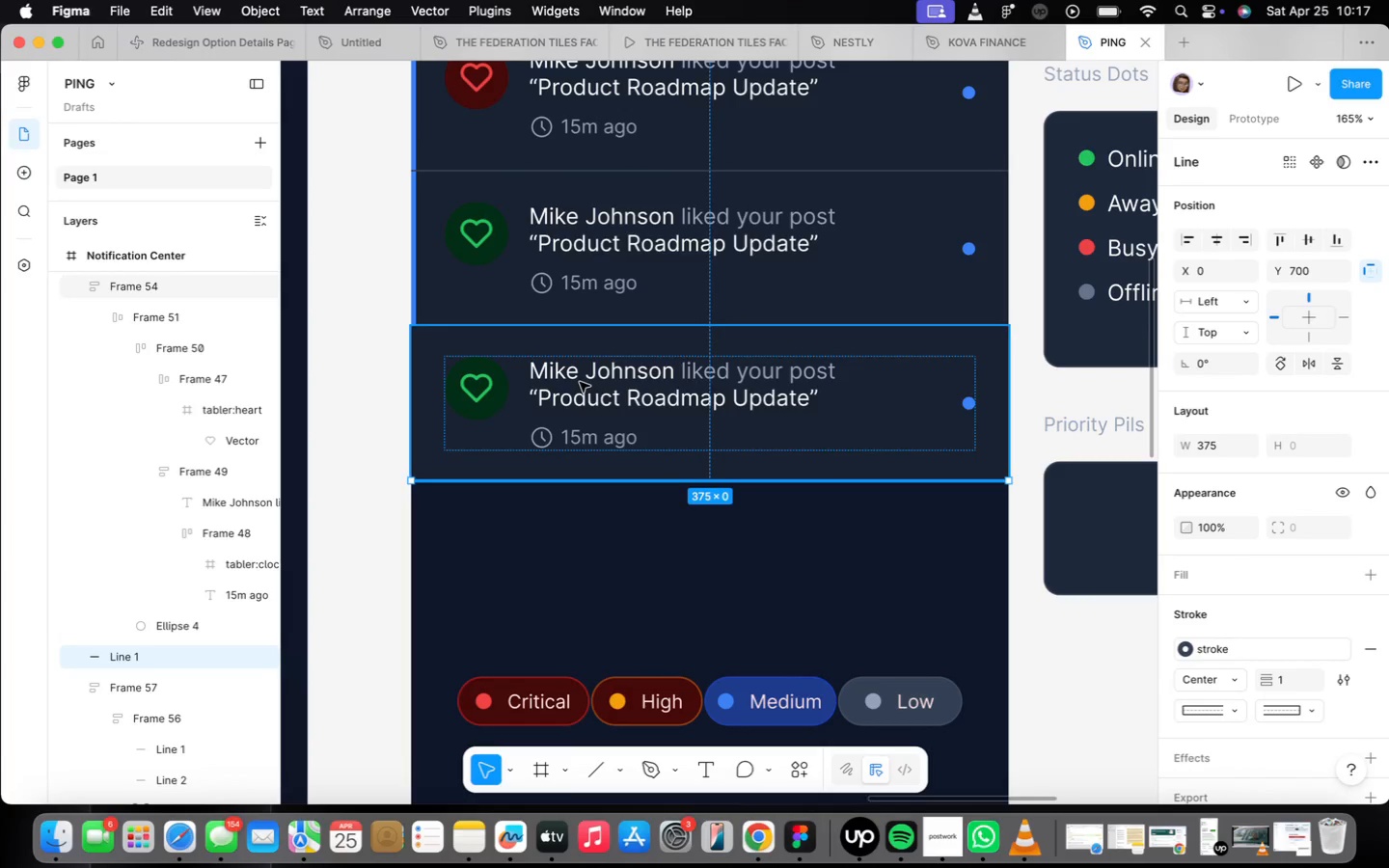 
hold_key(key=ShiftLeft, duration=0.39)
left_click([580, 382])
 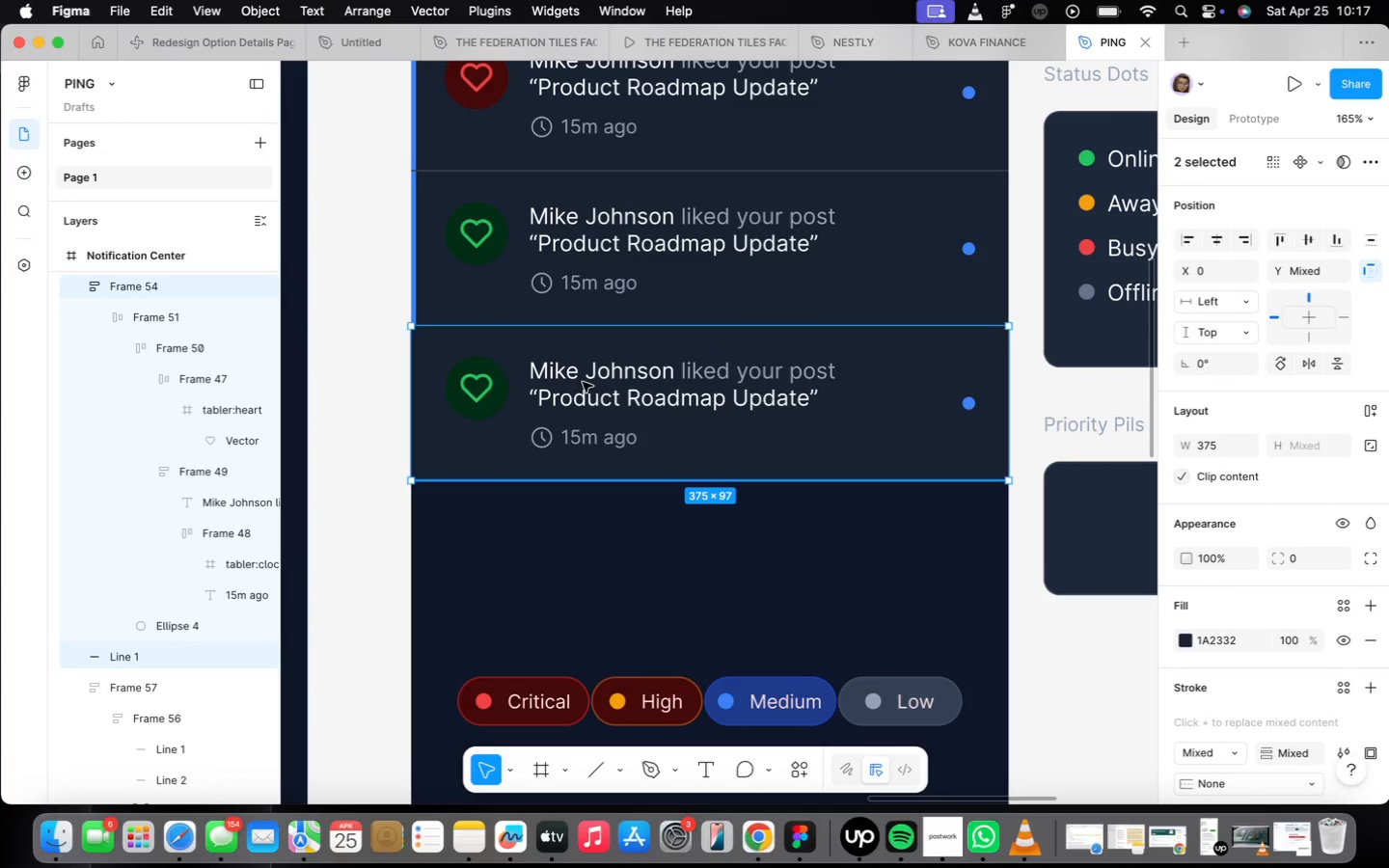 
key(Shift+ShiftLeft)
 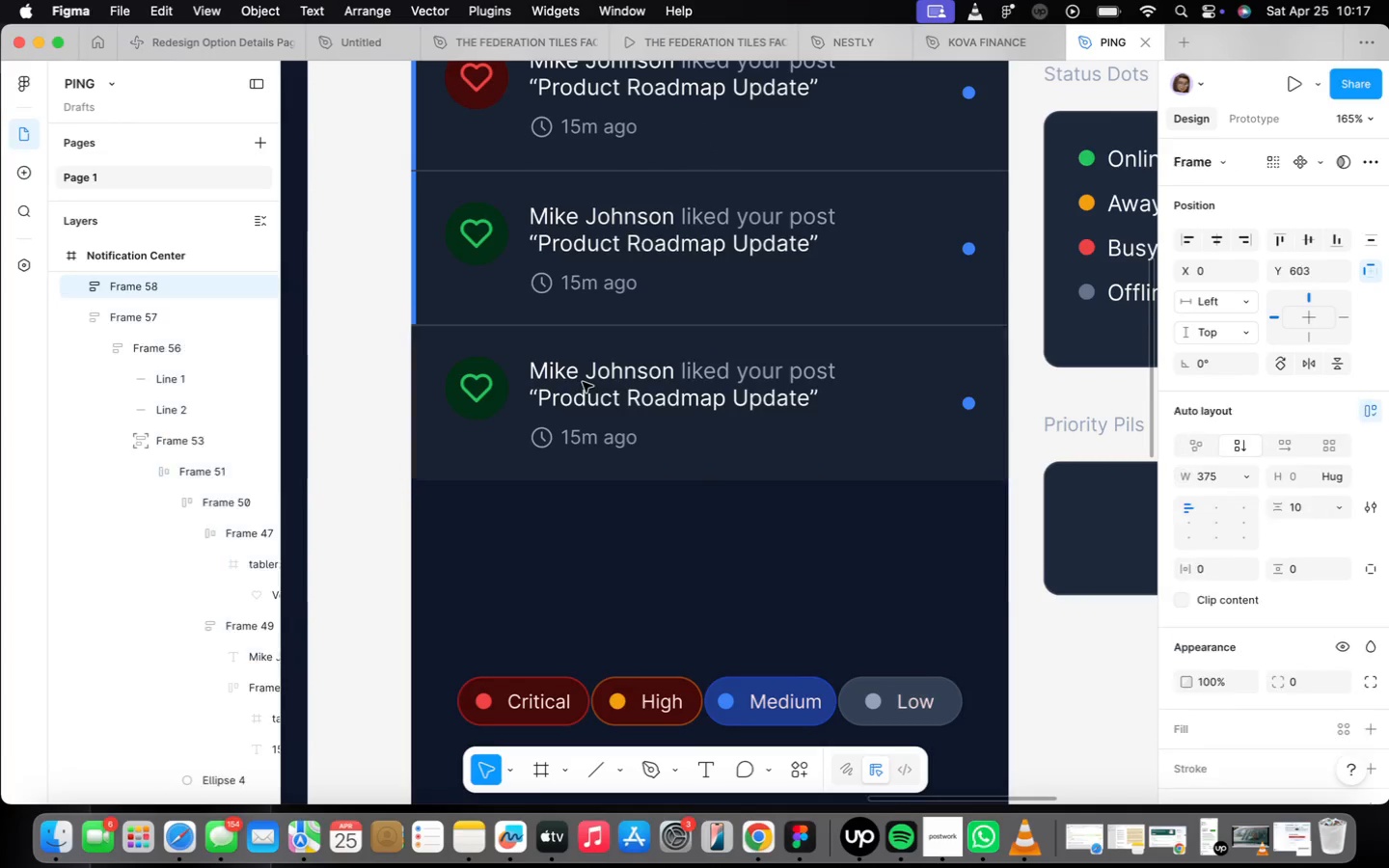 
key(Shift+A)
 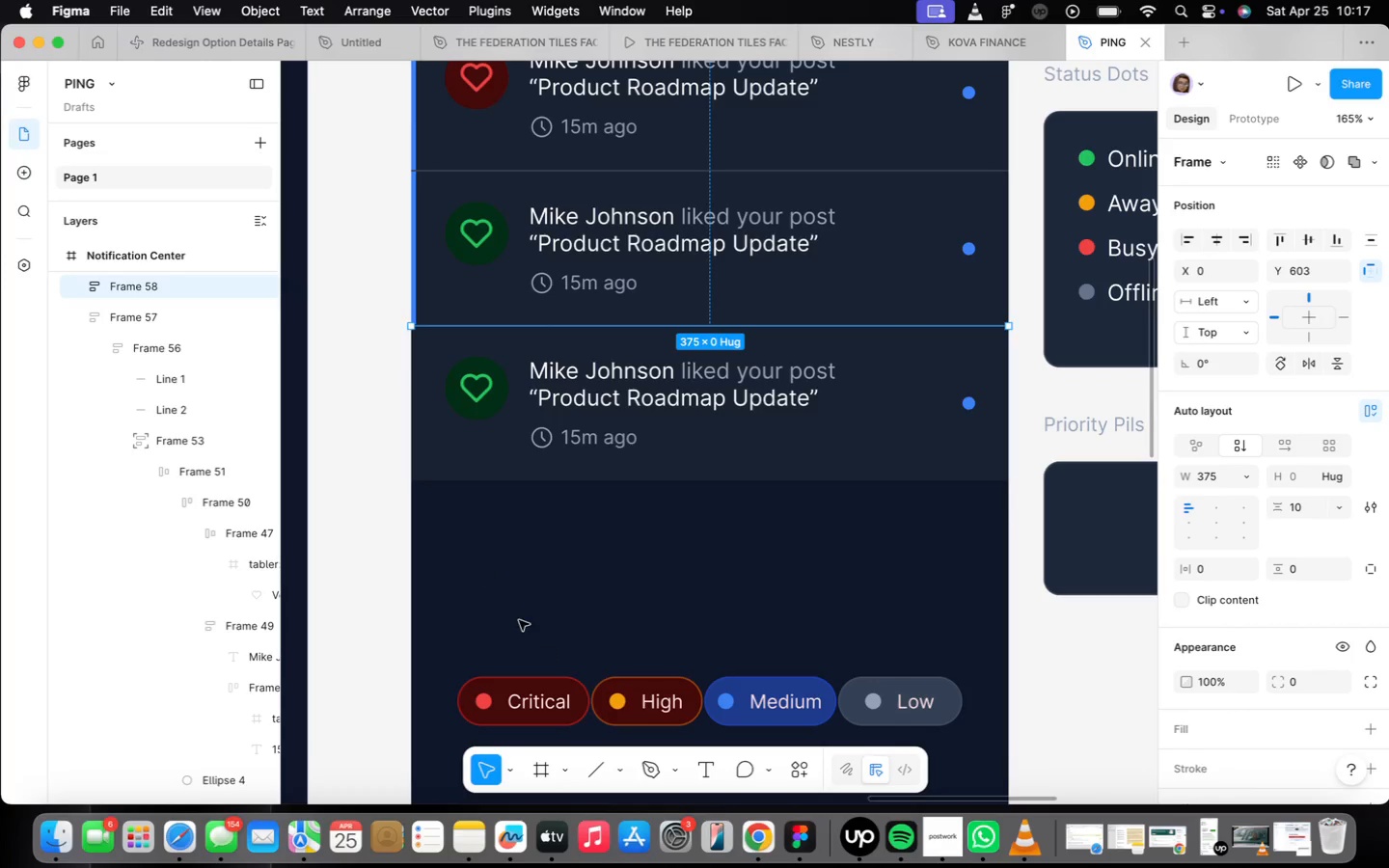 
scroll: coordinate [518, 586], scroll_direction: down, amount: 1.0
 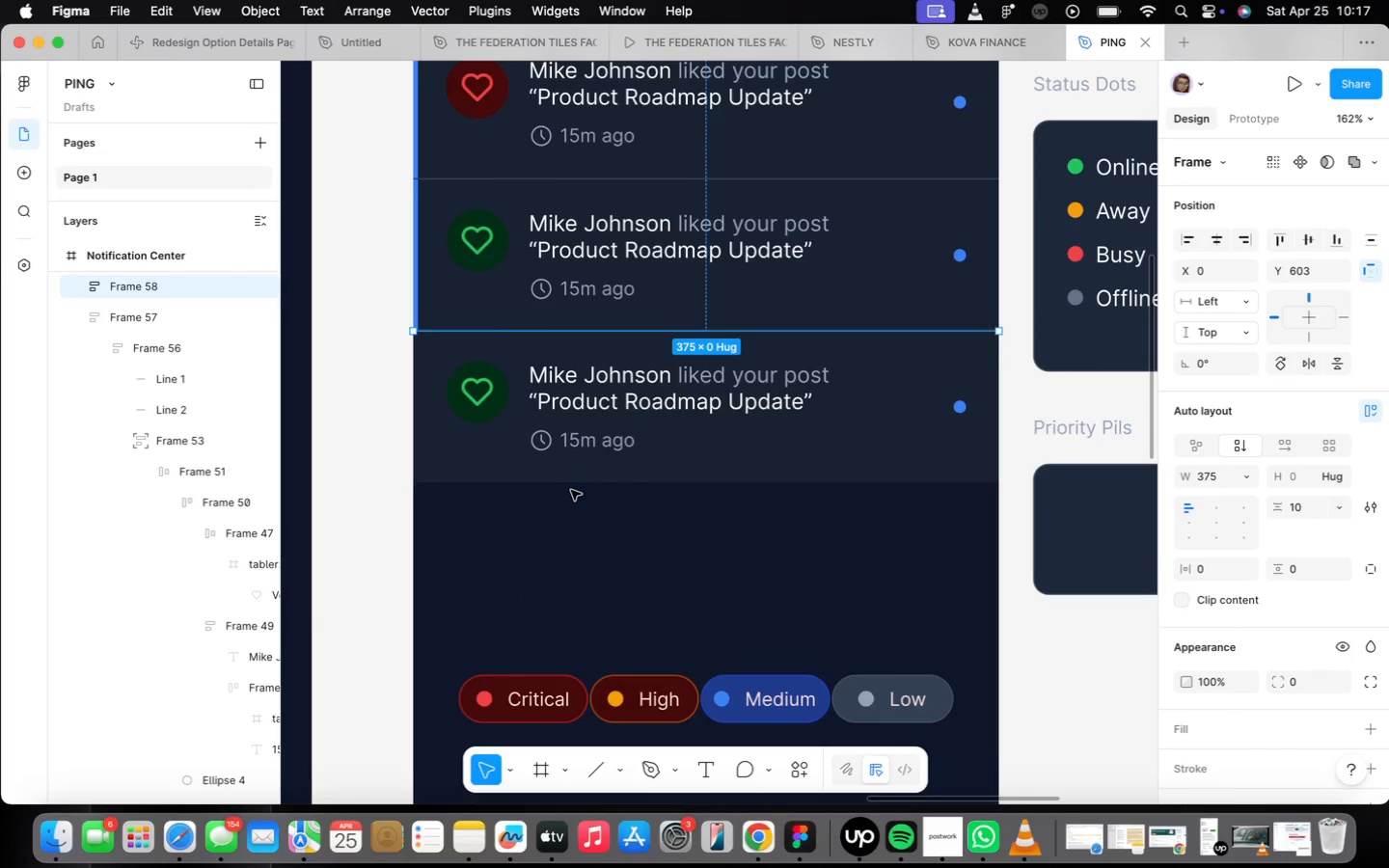 
key(Meta+CommandLeft)
 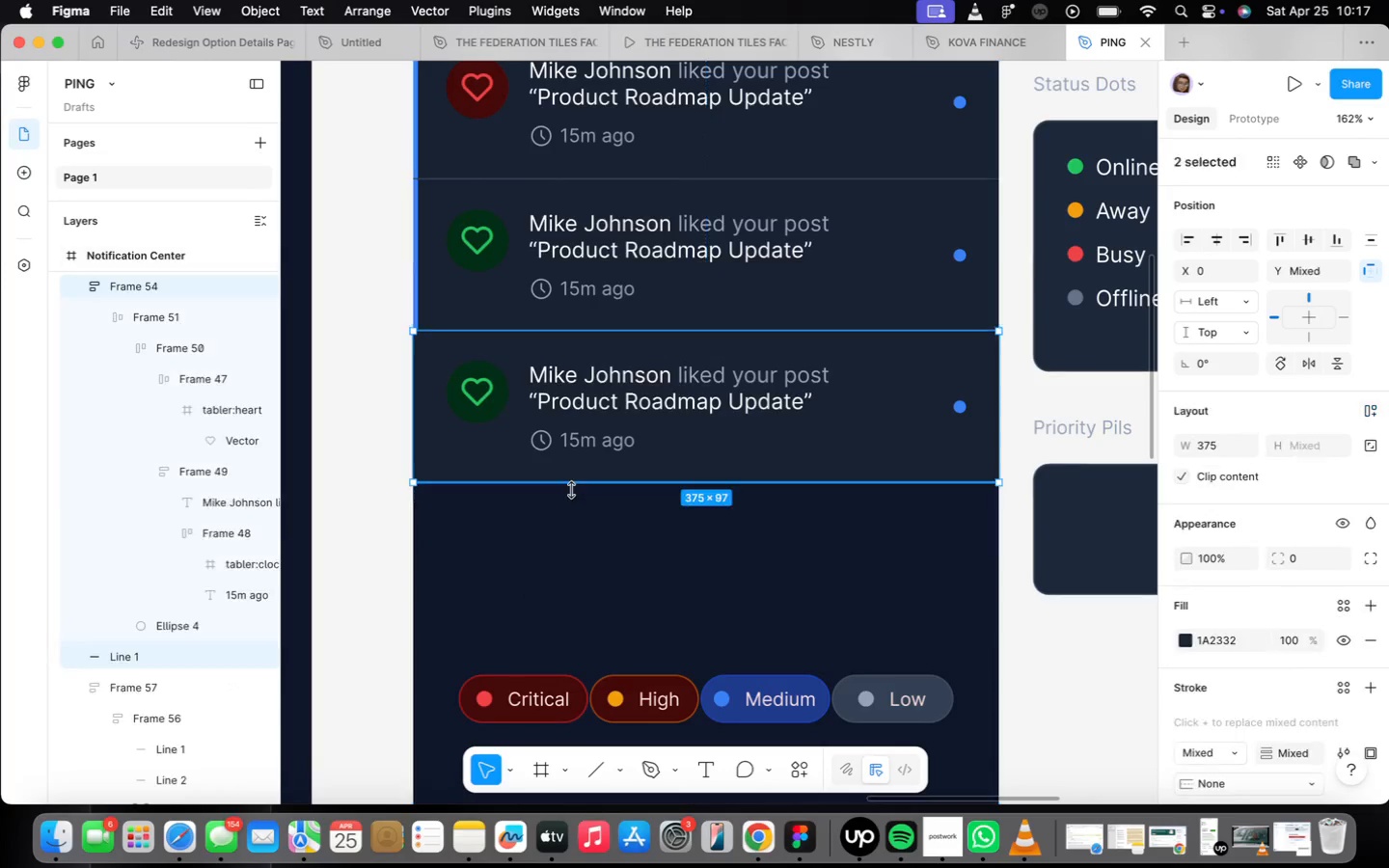 
key(Meta+Z)
 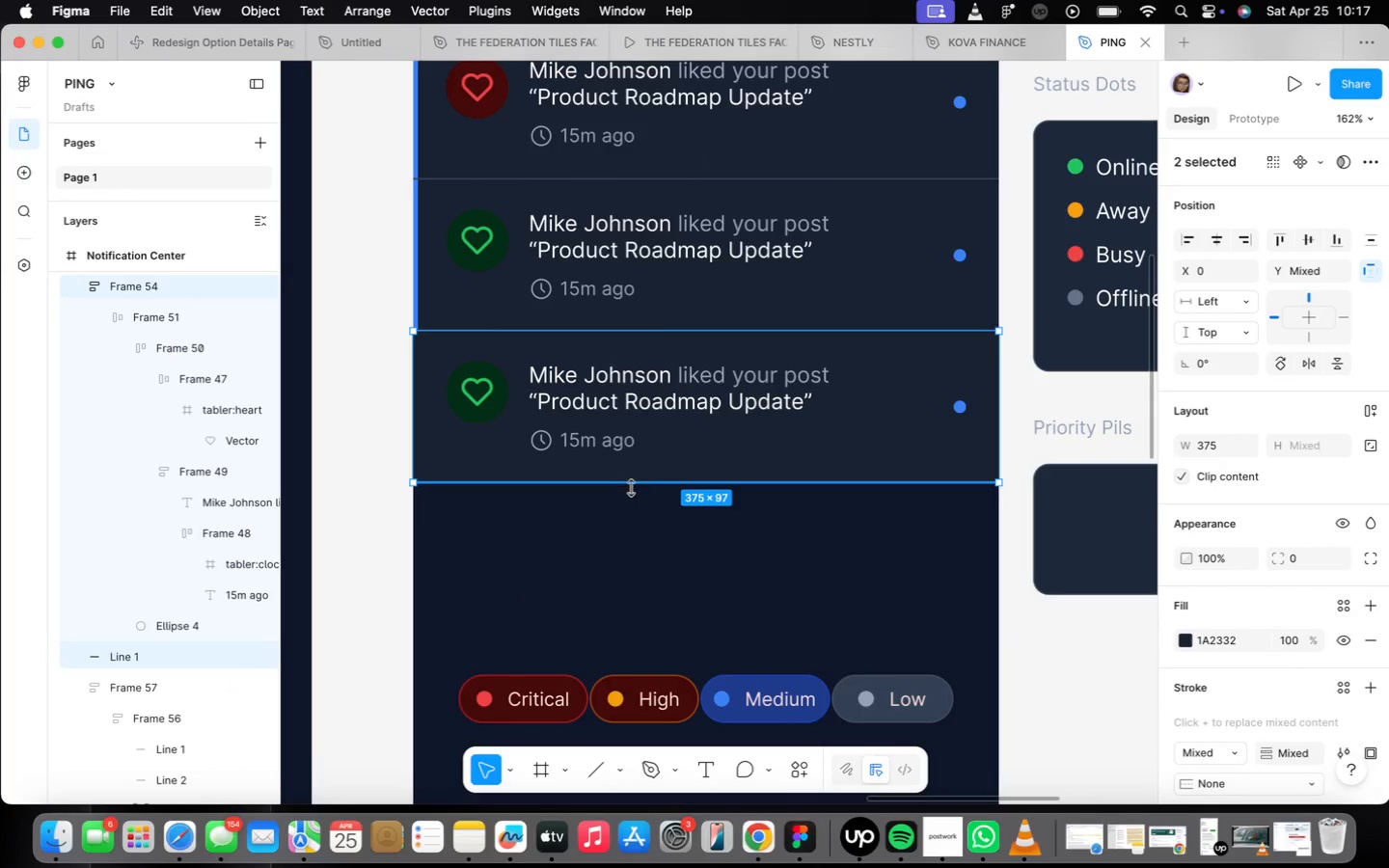 
left_click([626, 451])
 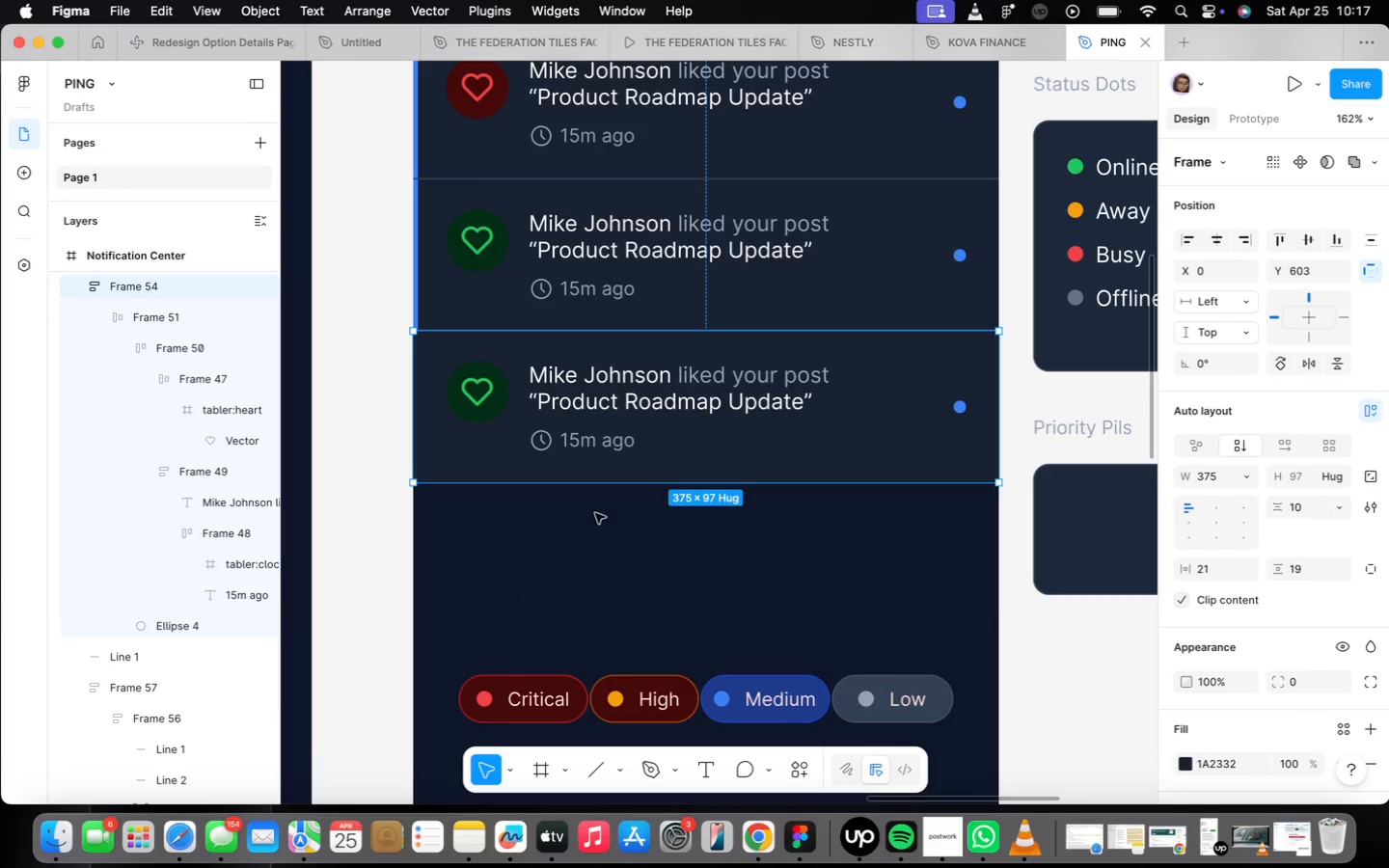 
left_click([585, 514])
 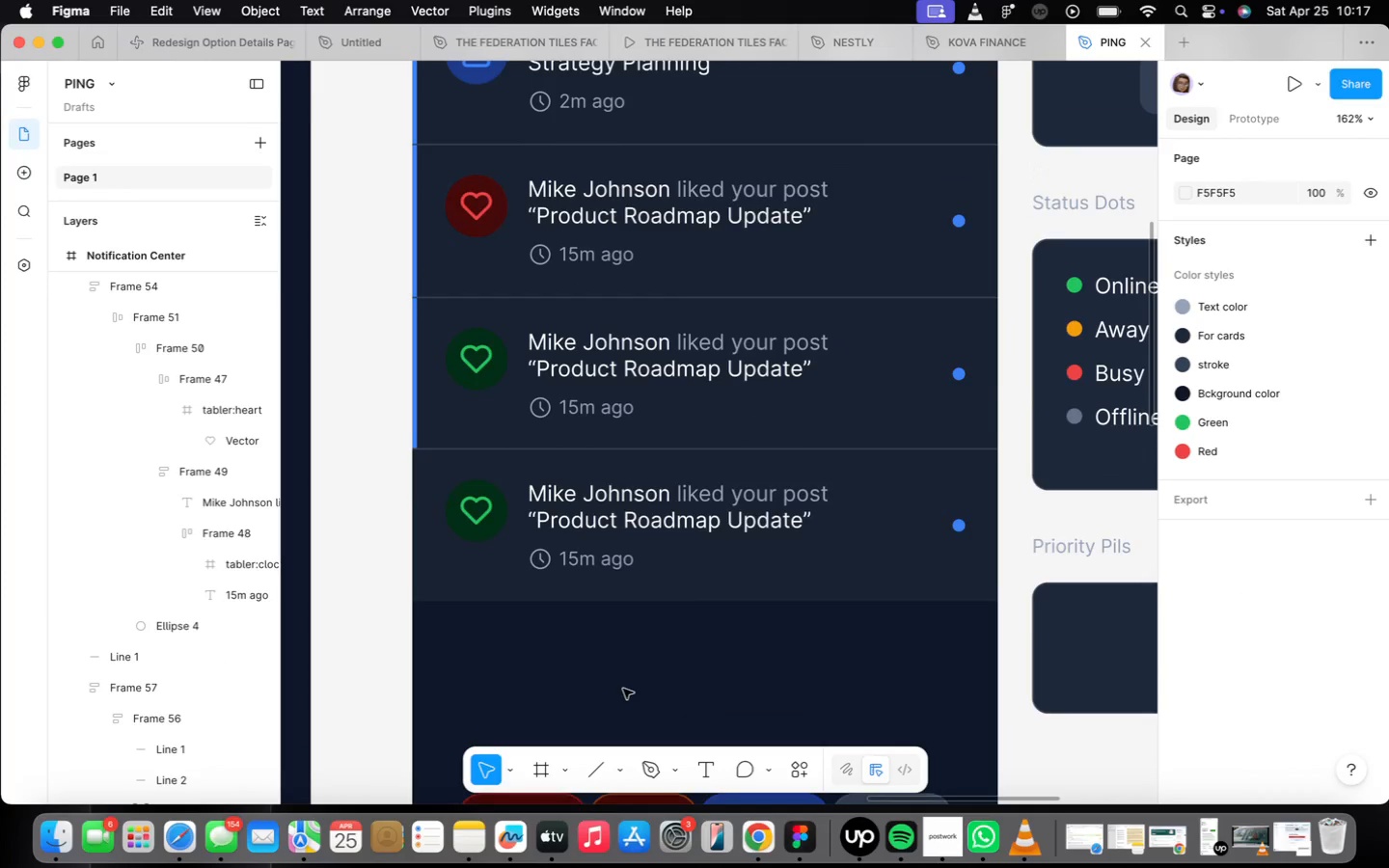 
left_click([617, 540])
 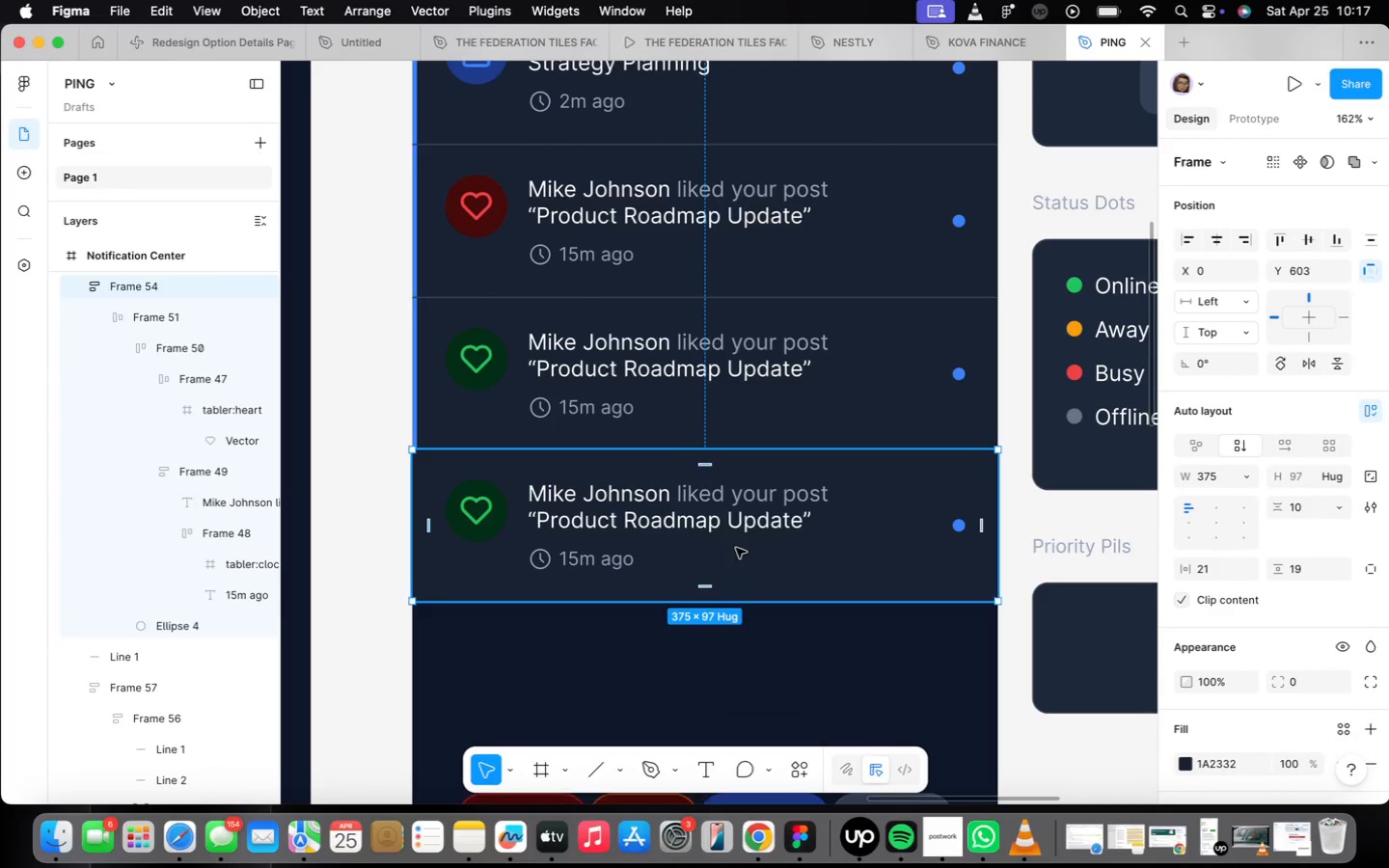 
left_click_drag(start_coordinate=[736, 548], to_coordinate=[724, 541])
 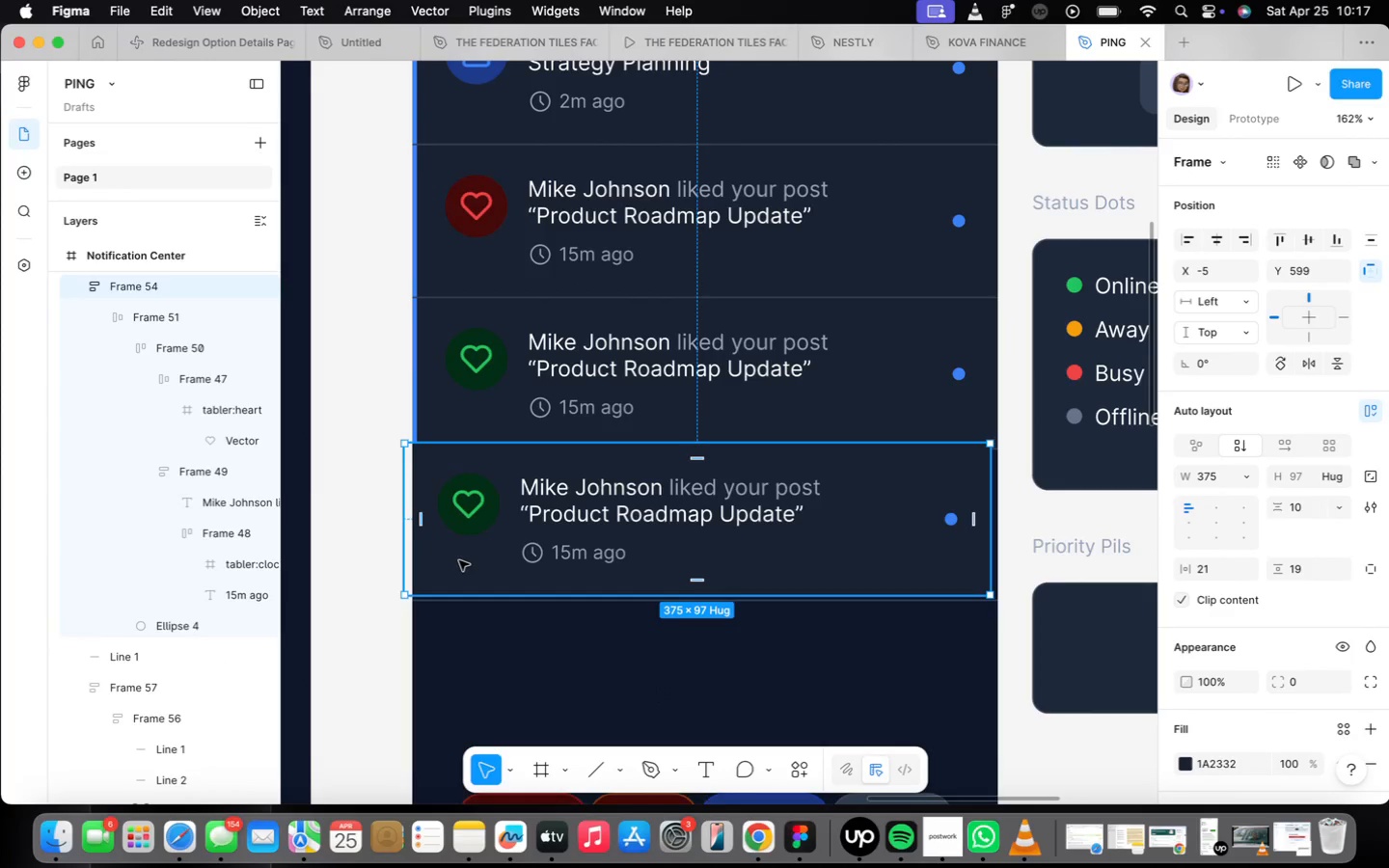 
scroll: coordinate [466, 566], scroll_direction: up, amount: 7.0
 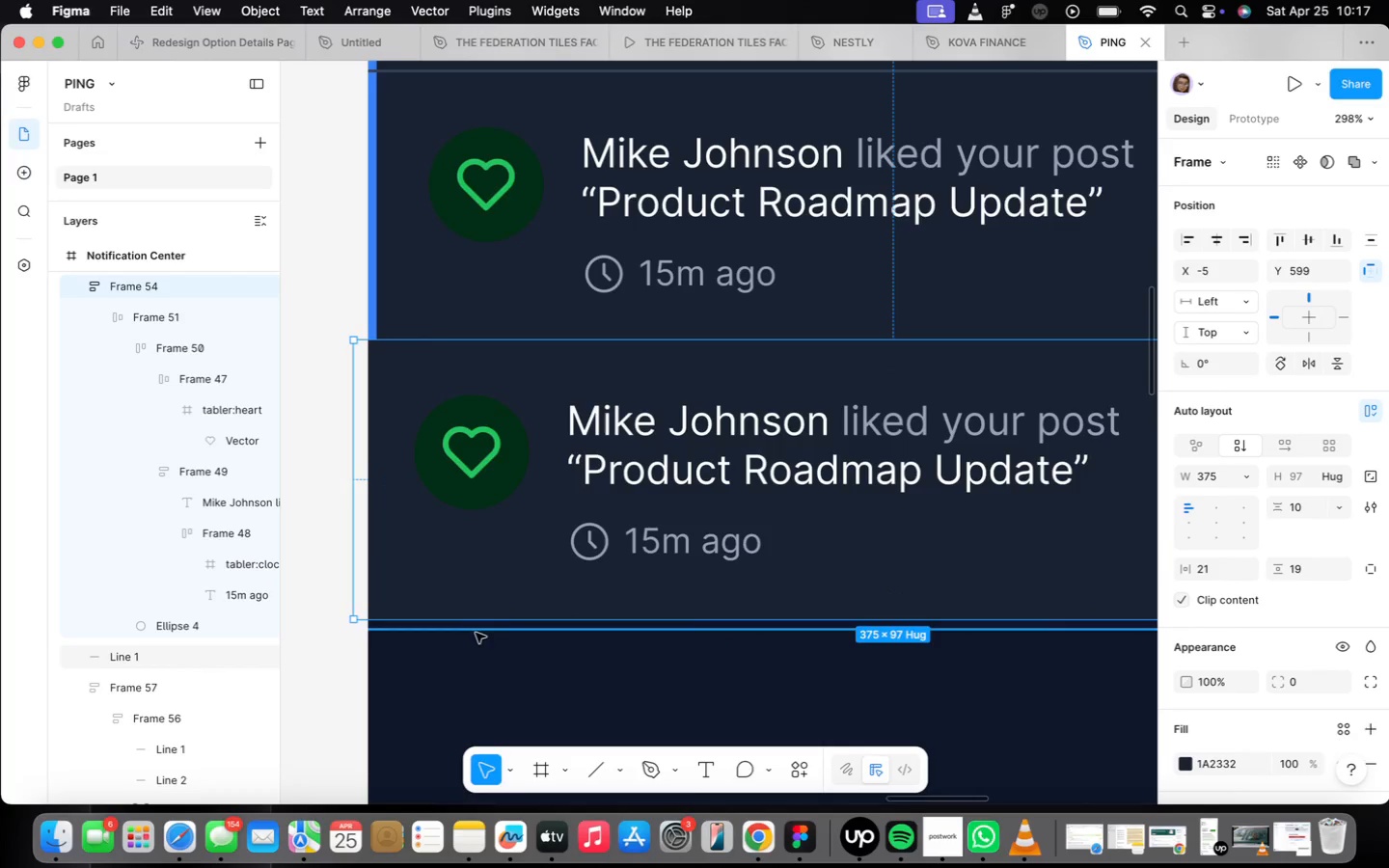 
left_click([475, 630])
 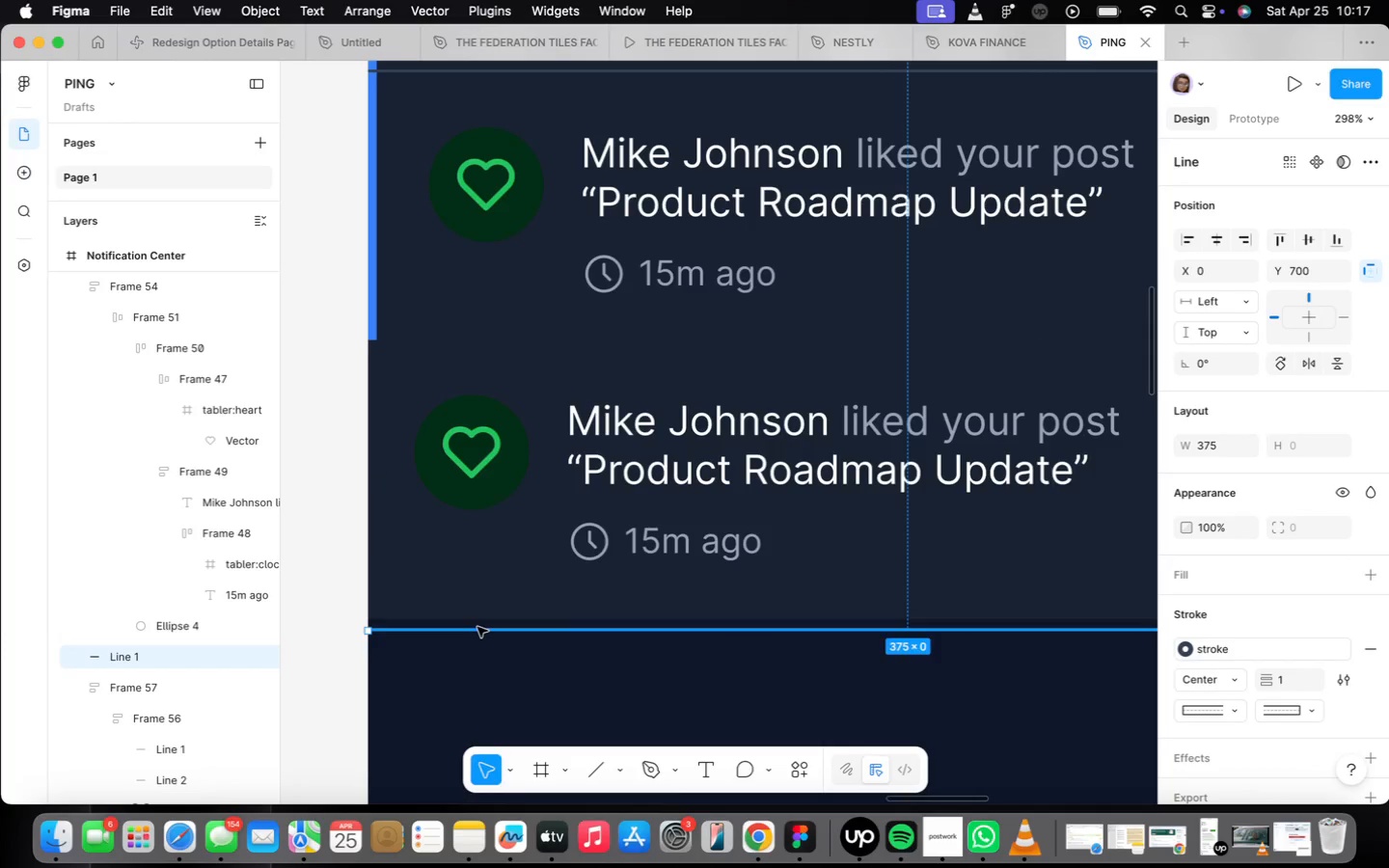 
key(ArrowDown)
 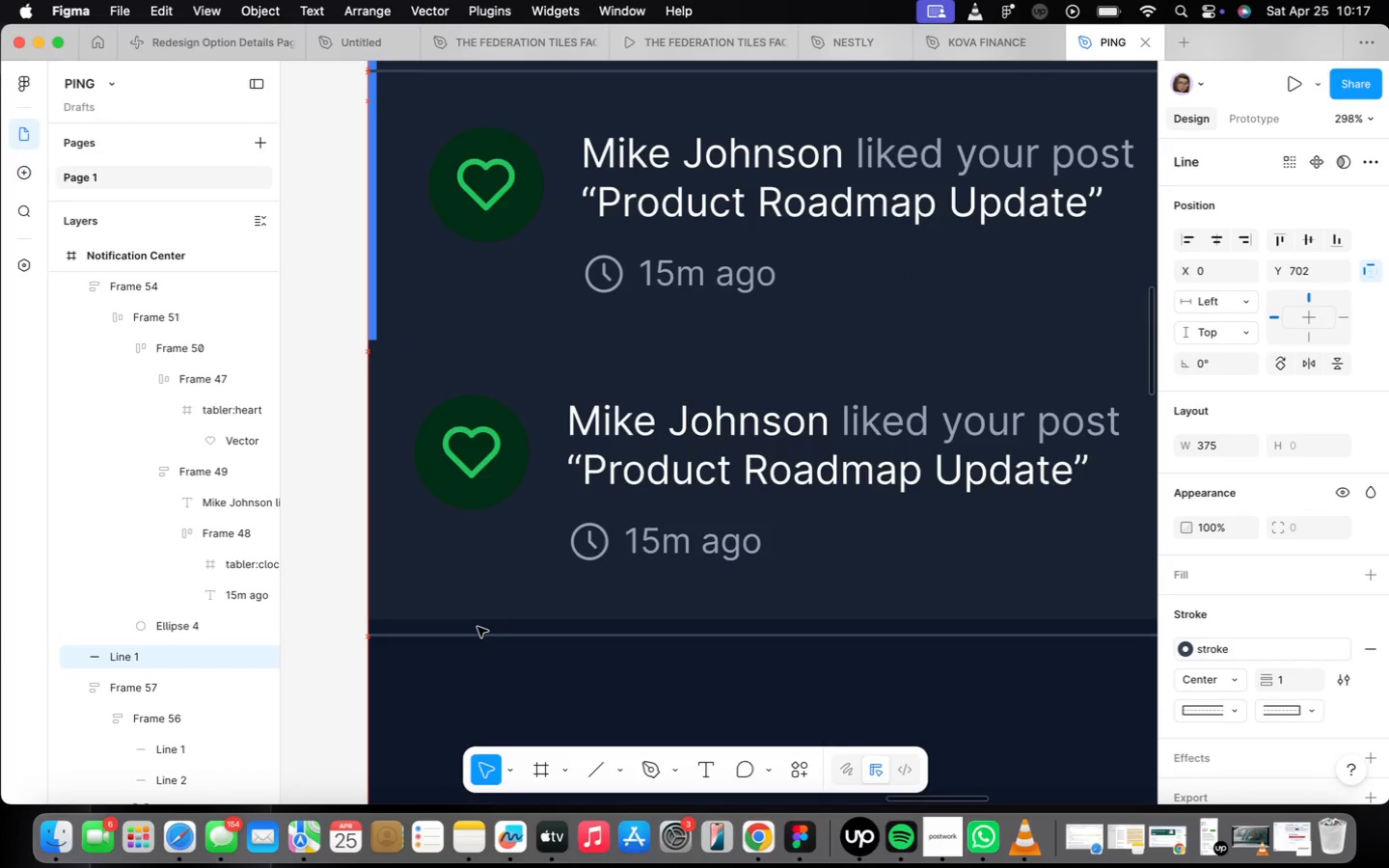 
key(ArrowDown)
 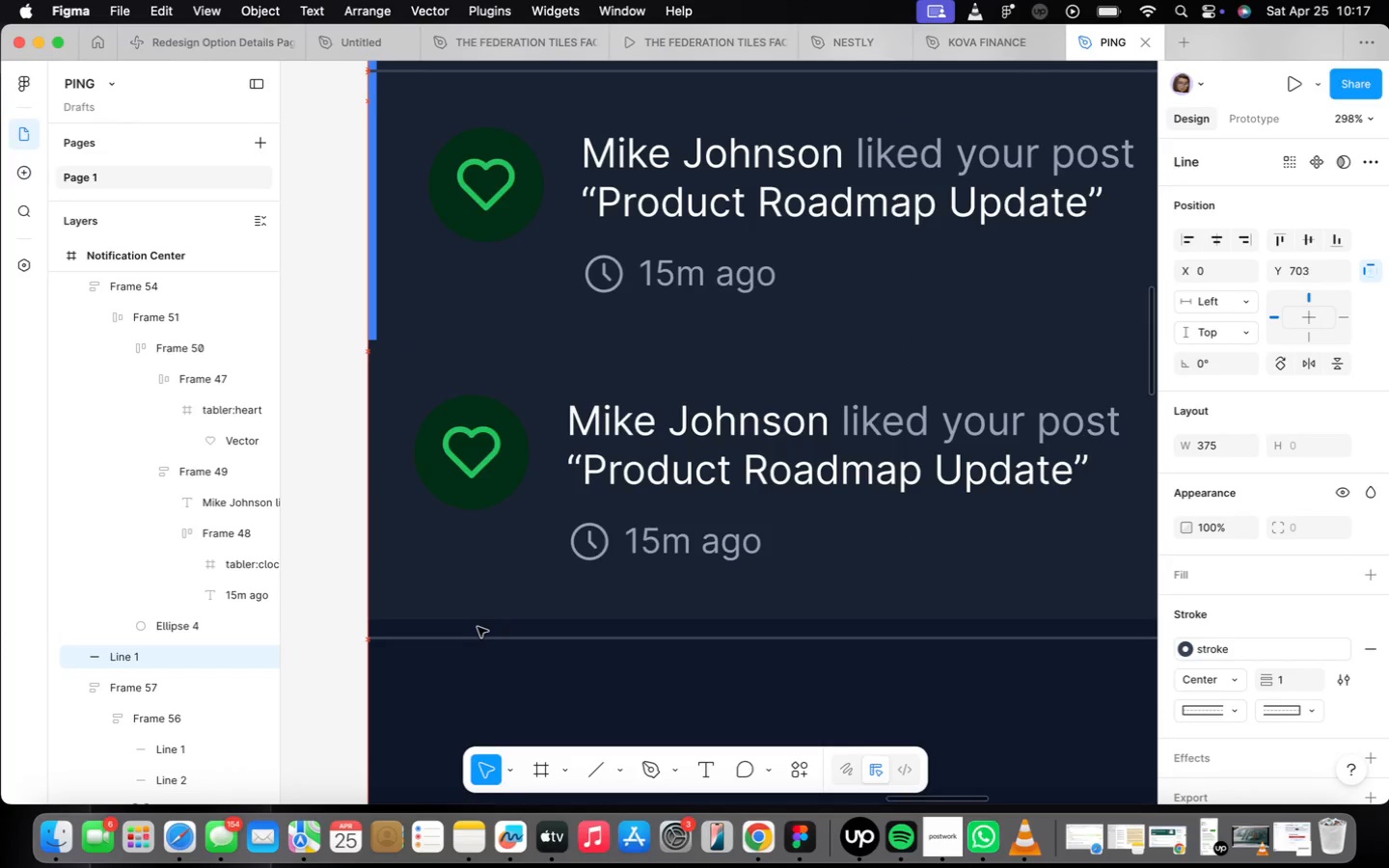 
key(ArrowDown)
 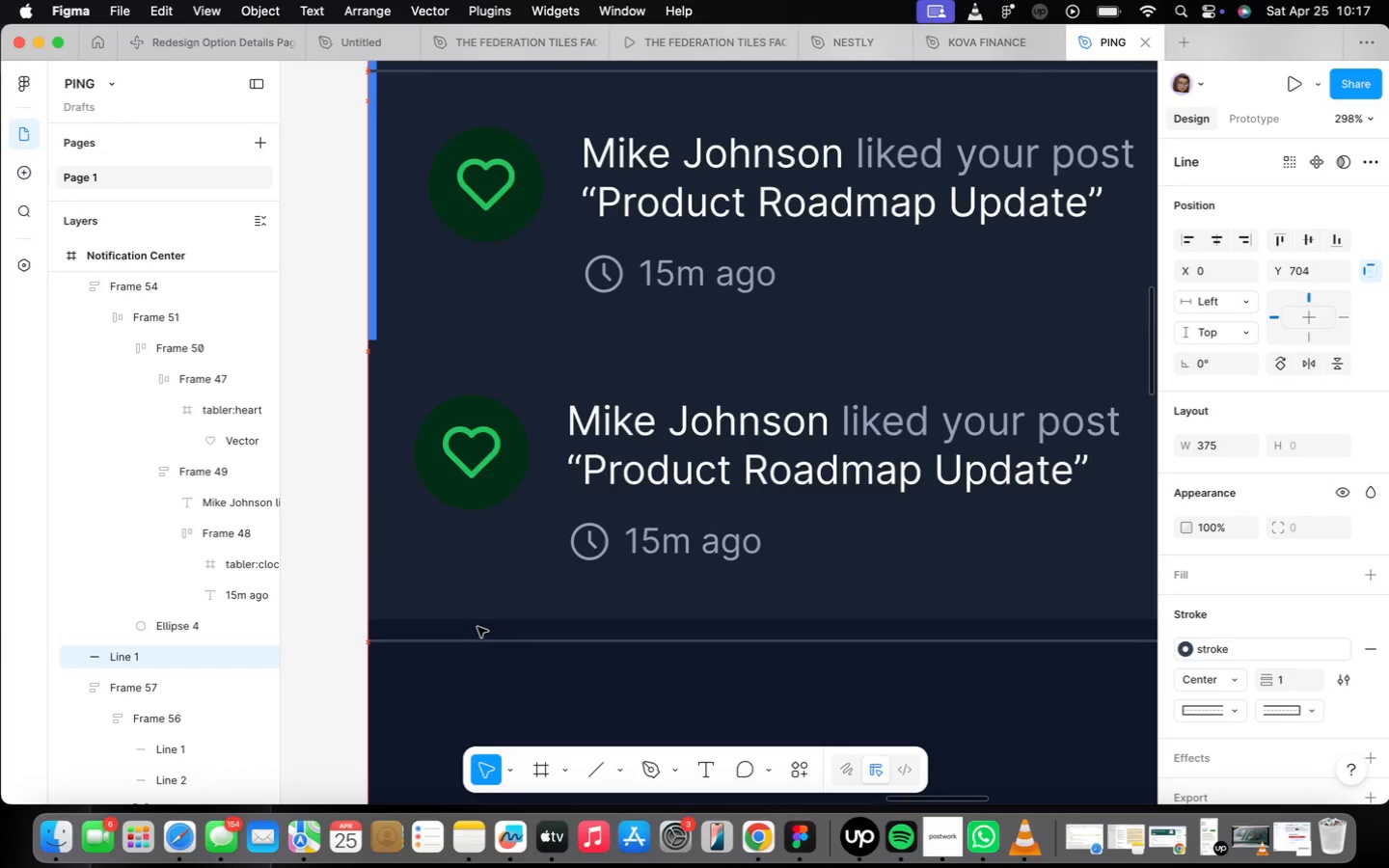 
key(ArrowDown)
 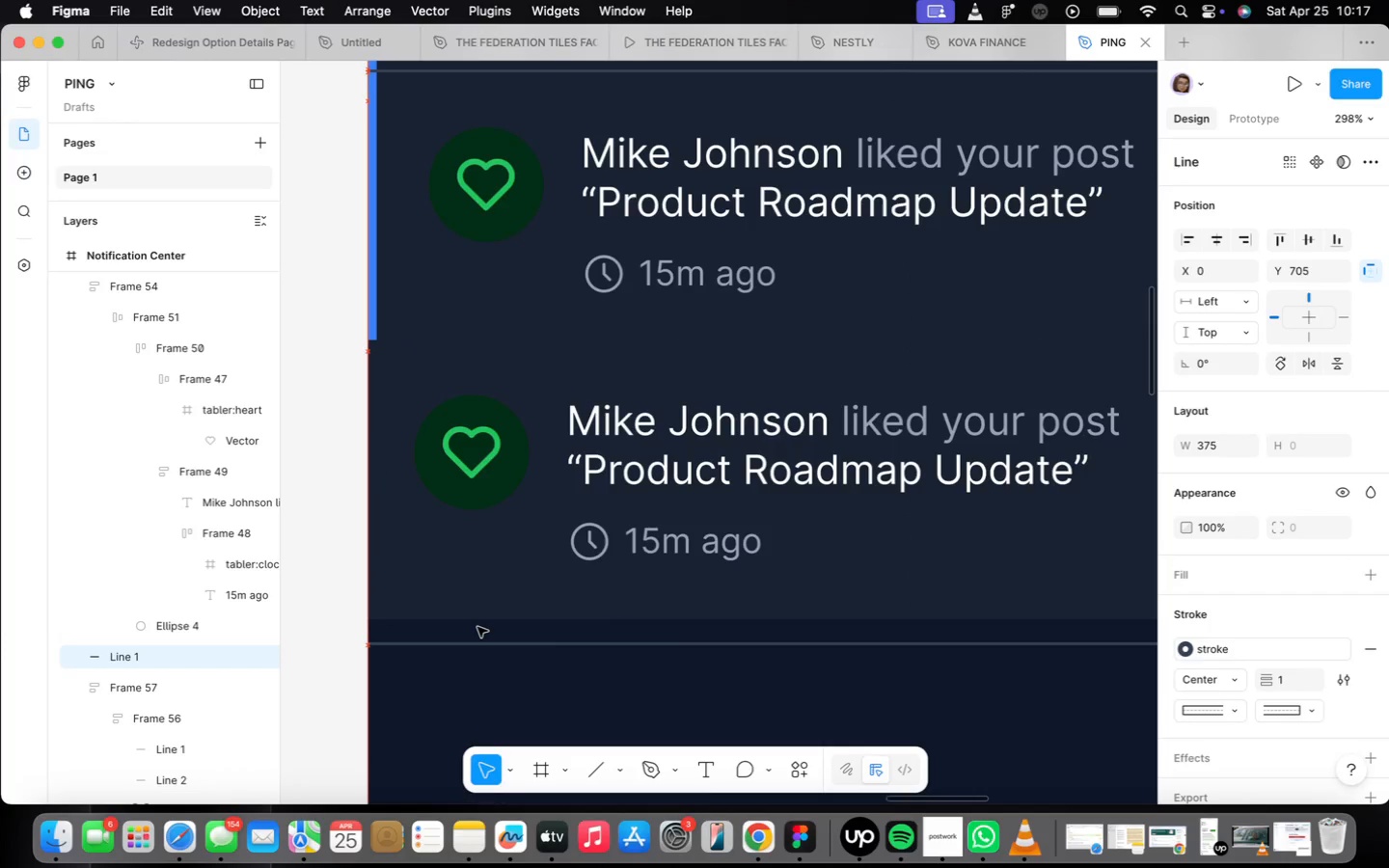 
key(ArrowDown)
 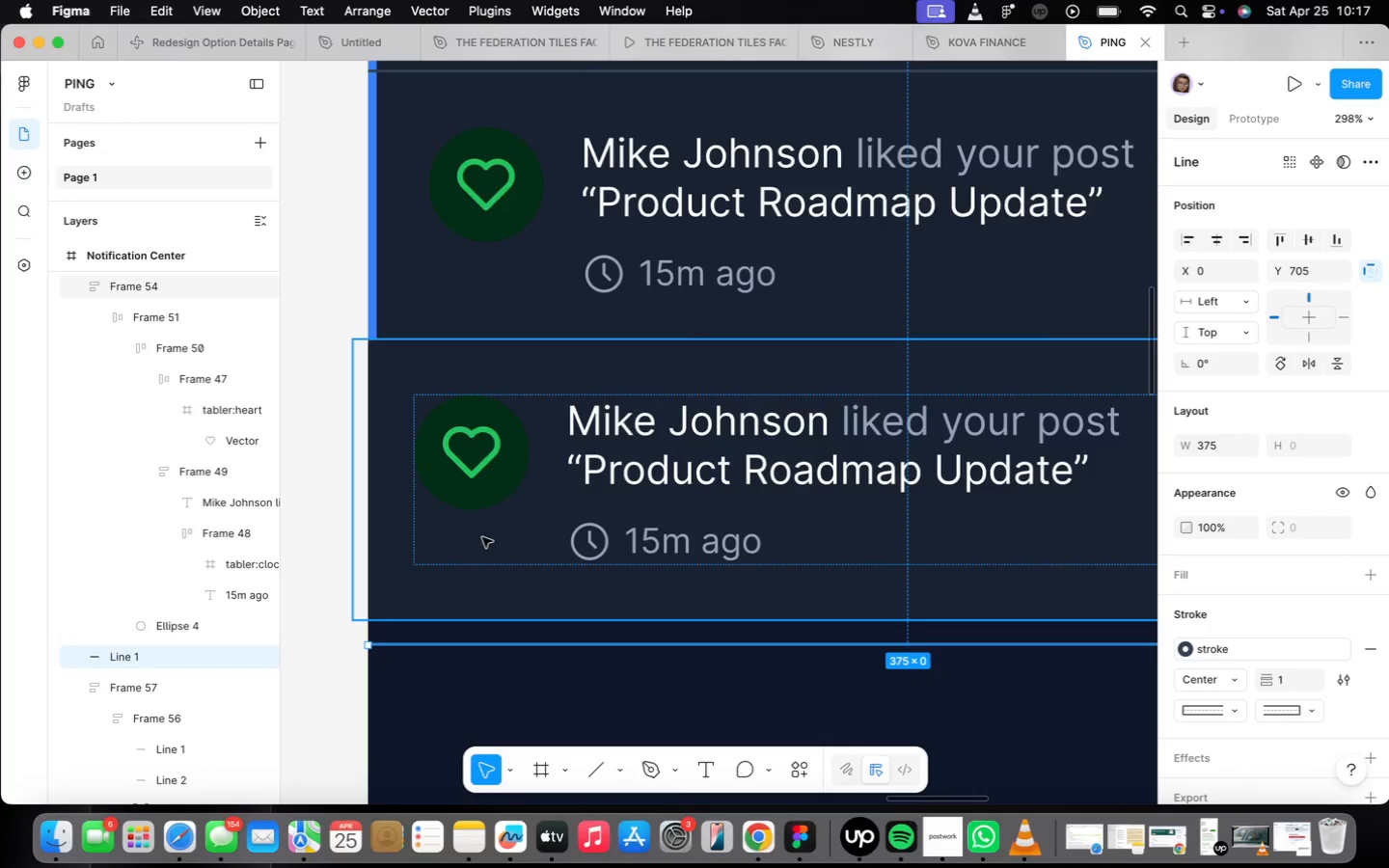 
left_click([520, 497])
 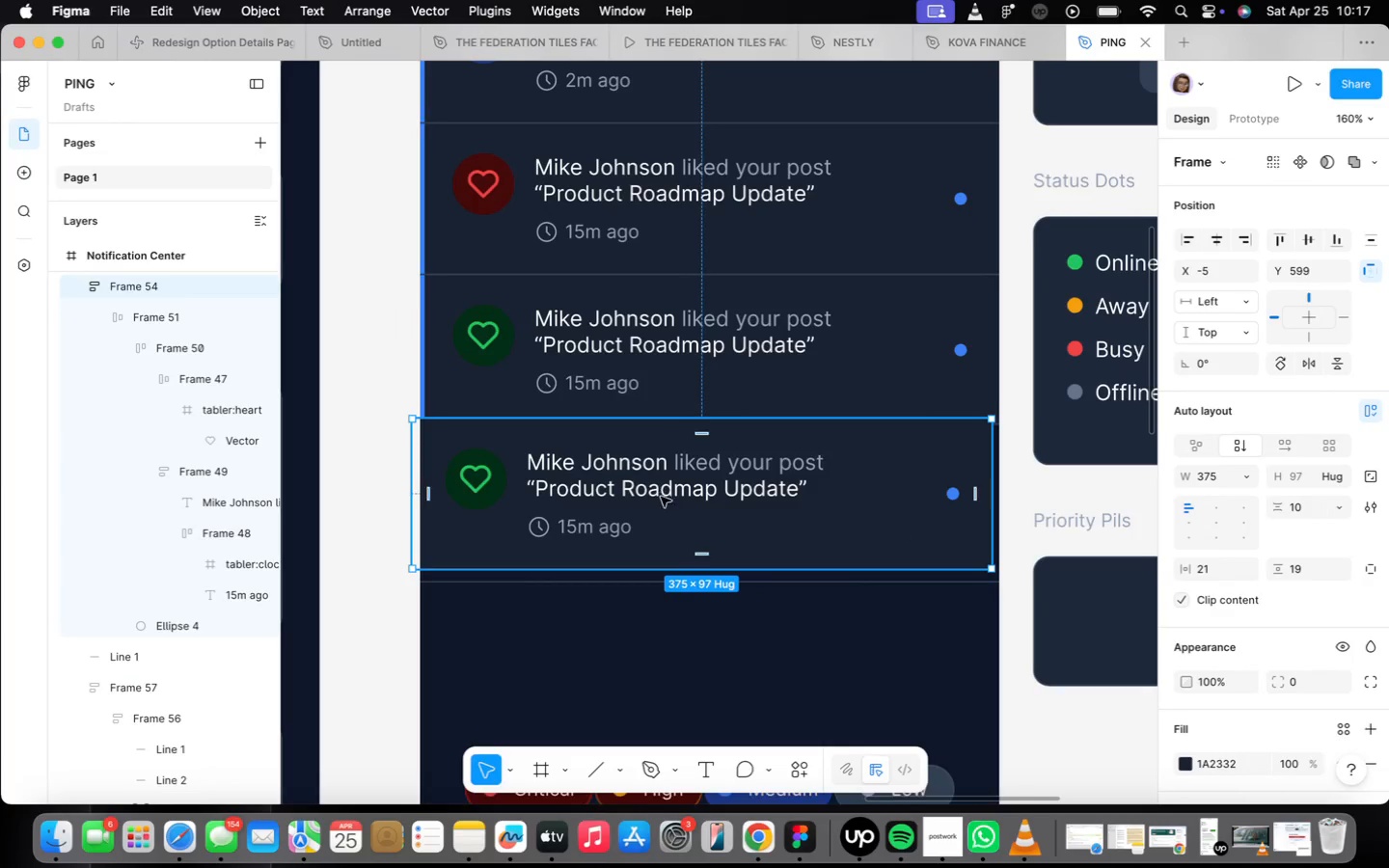 
scroll: coordinate [480, 509], scroll_direction: down, amount: 7.0
 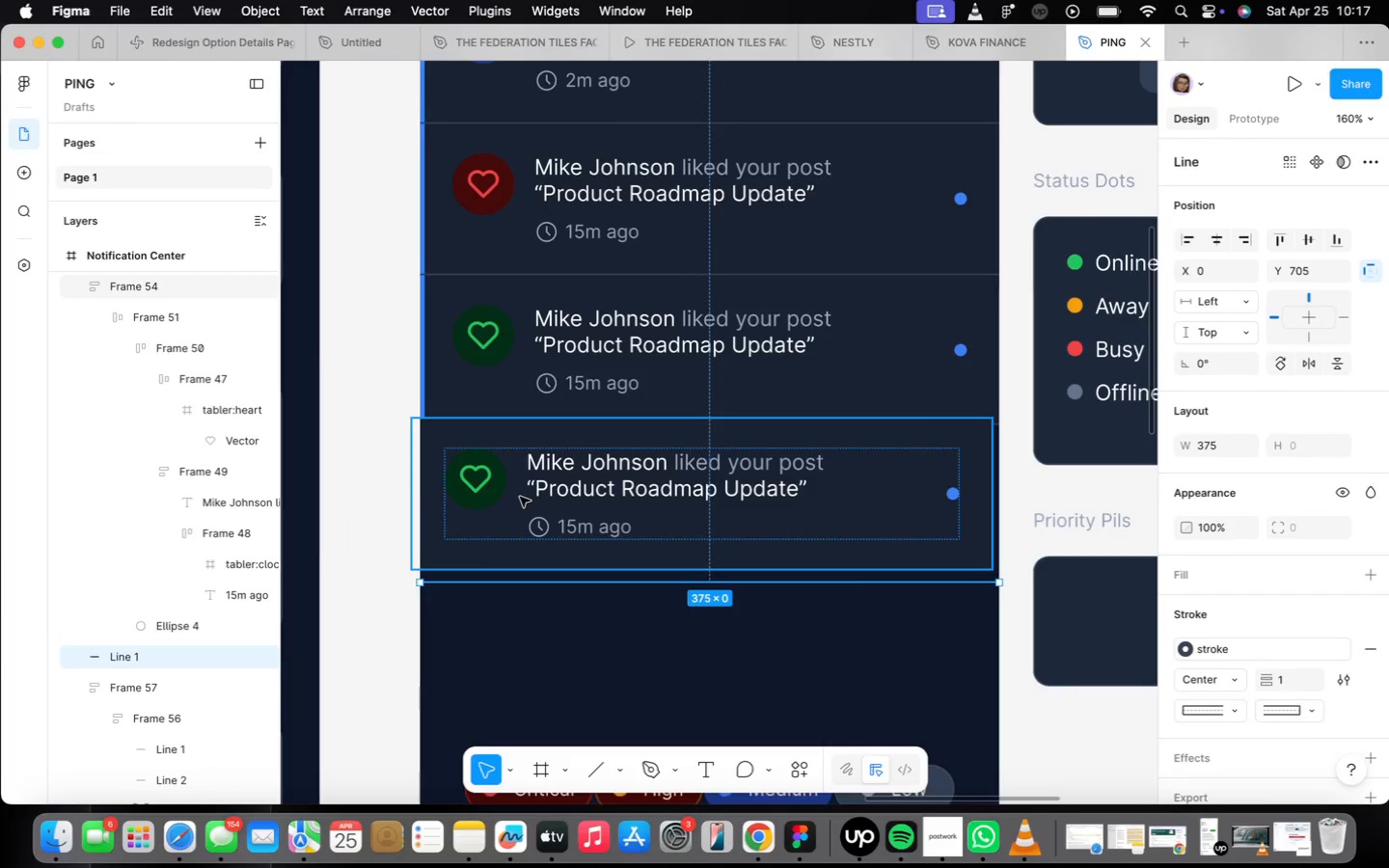 
left_click_drag(start_coordinate=[661, 498], to_coordinate=[669, 502])
 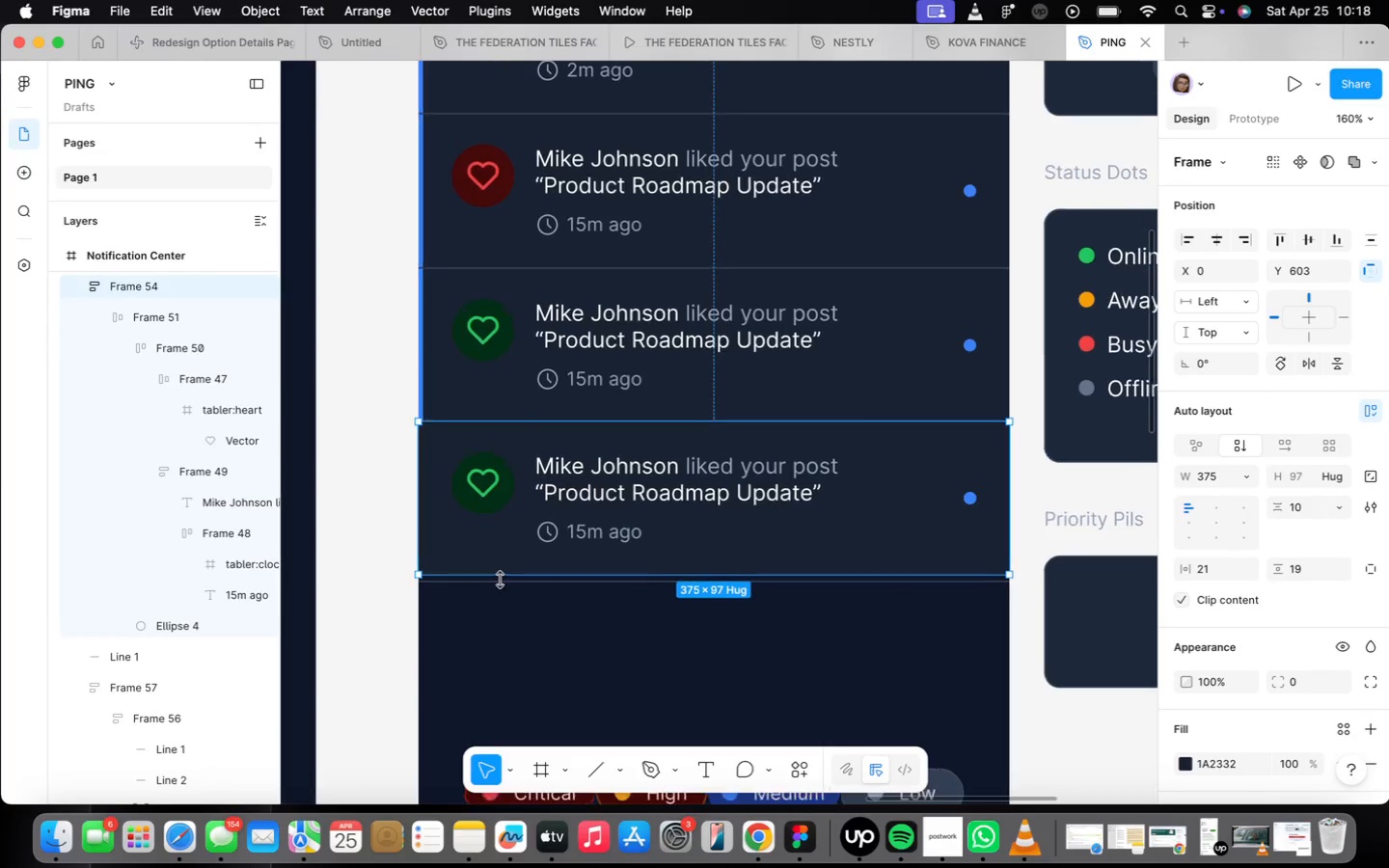 
scroll: coordinate [500, 580], scroll_direction: up, amount: 7.0
 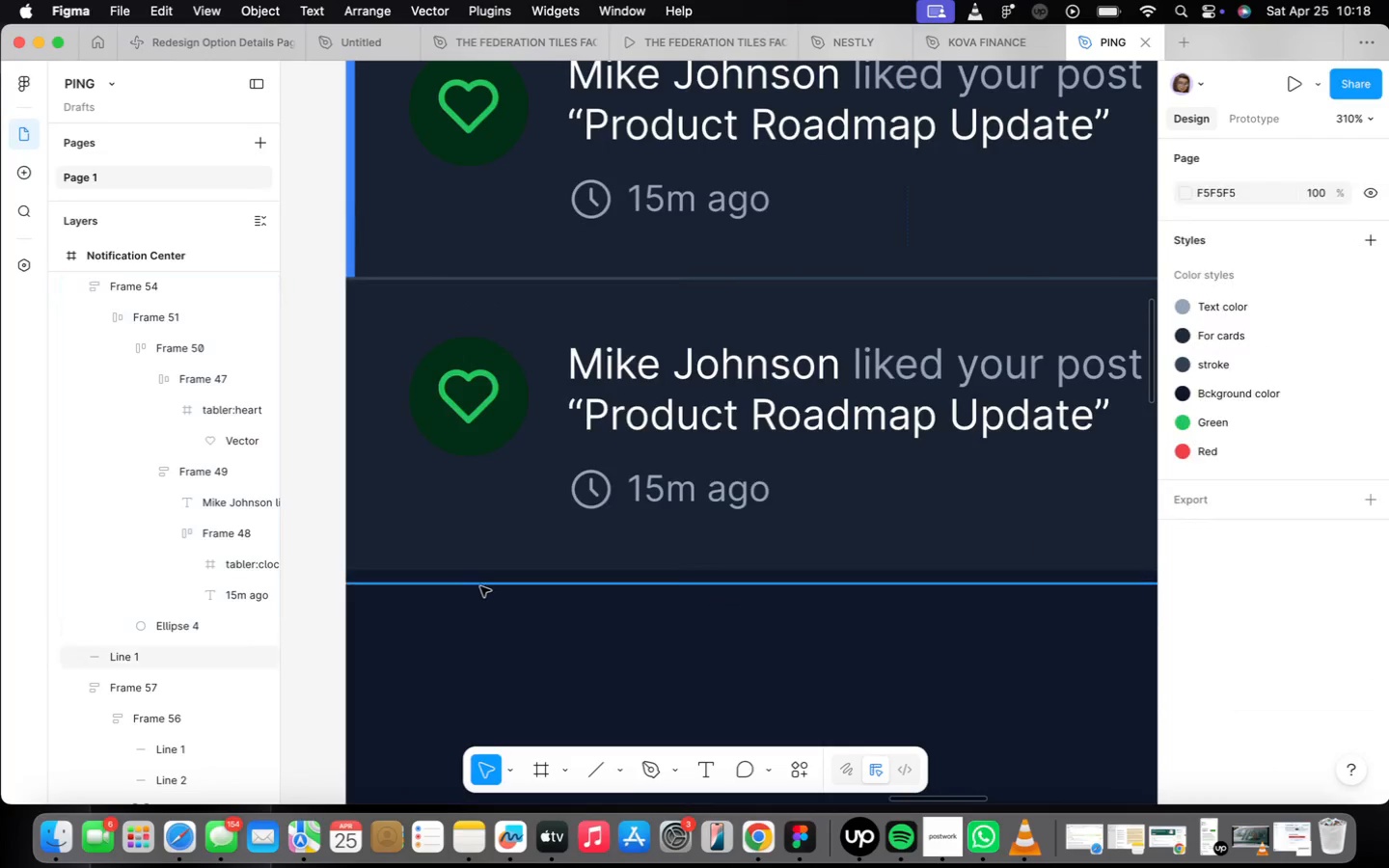 
double_click([480, 585])
 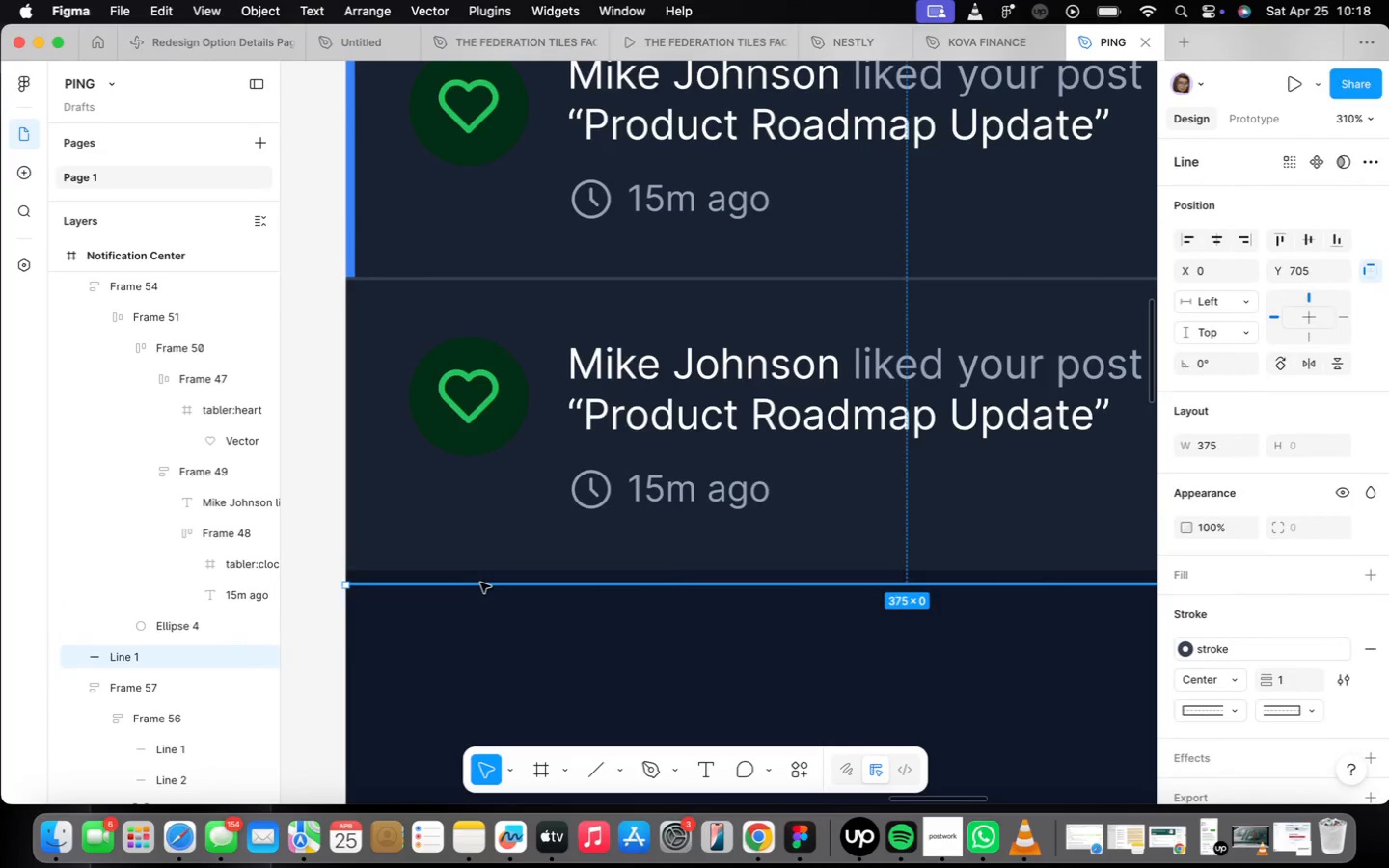 
key(ArrowUp)
 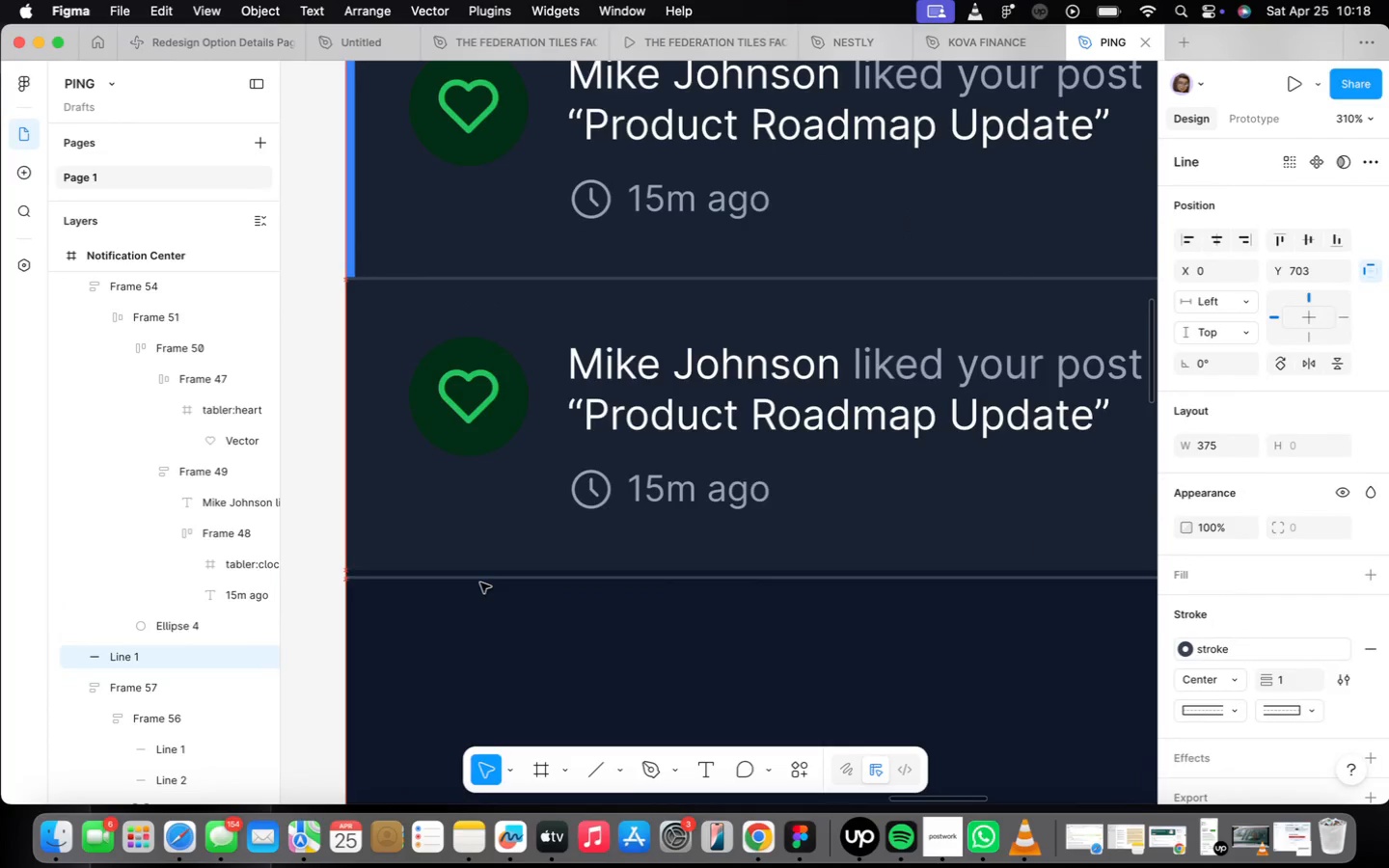 
key(ArrowUp)
 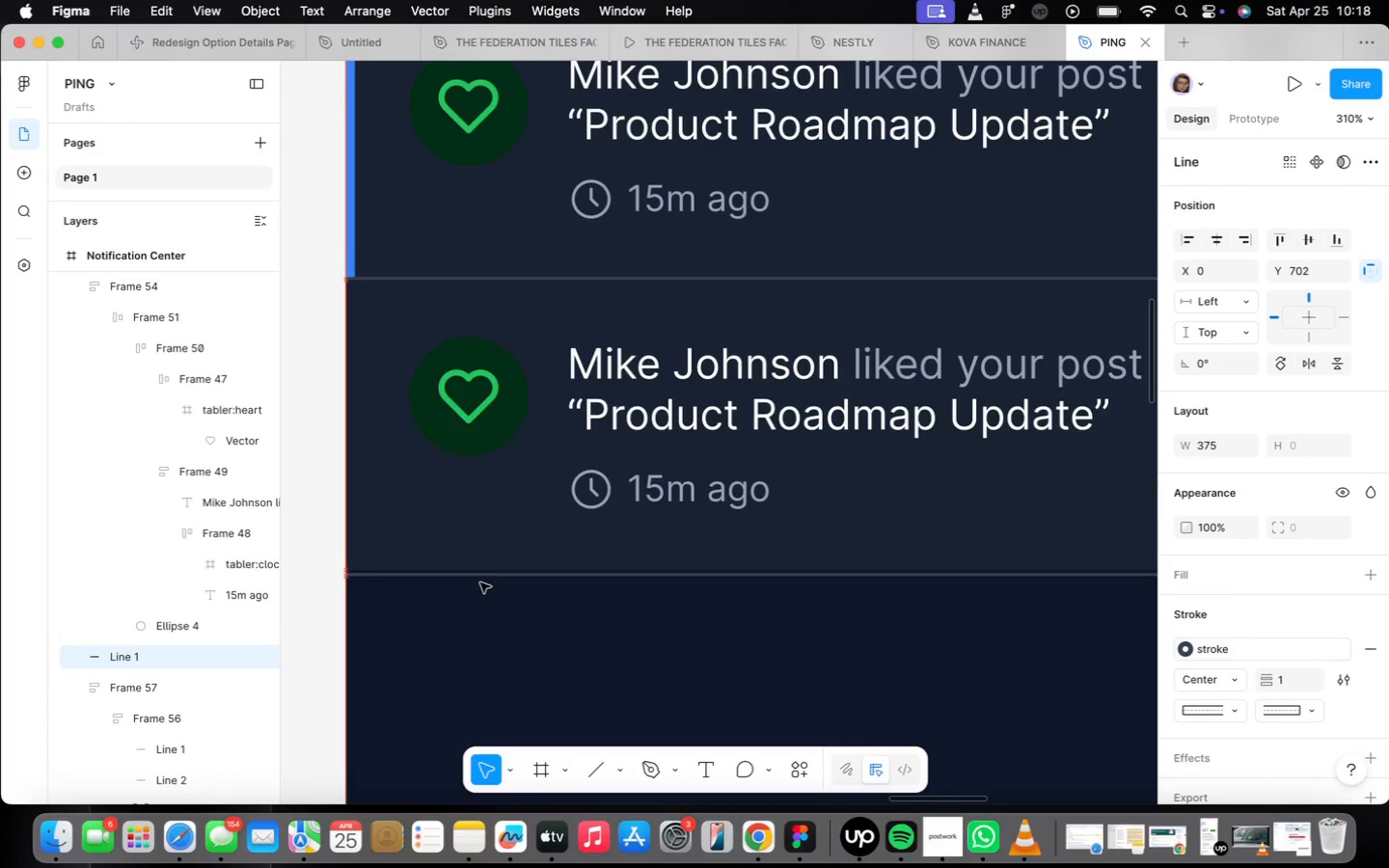 
key(ArrowUp)
 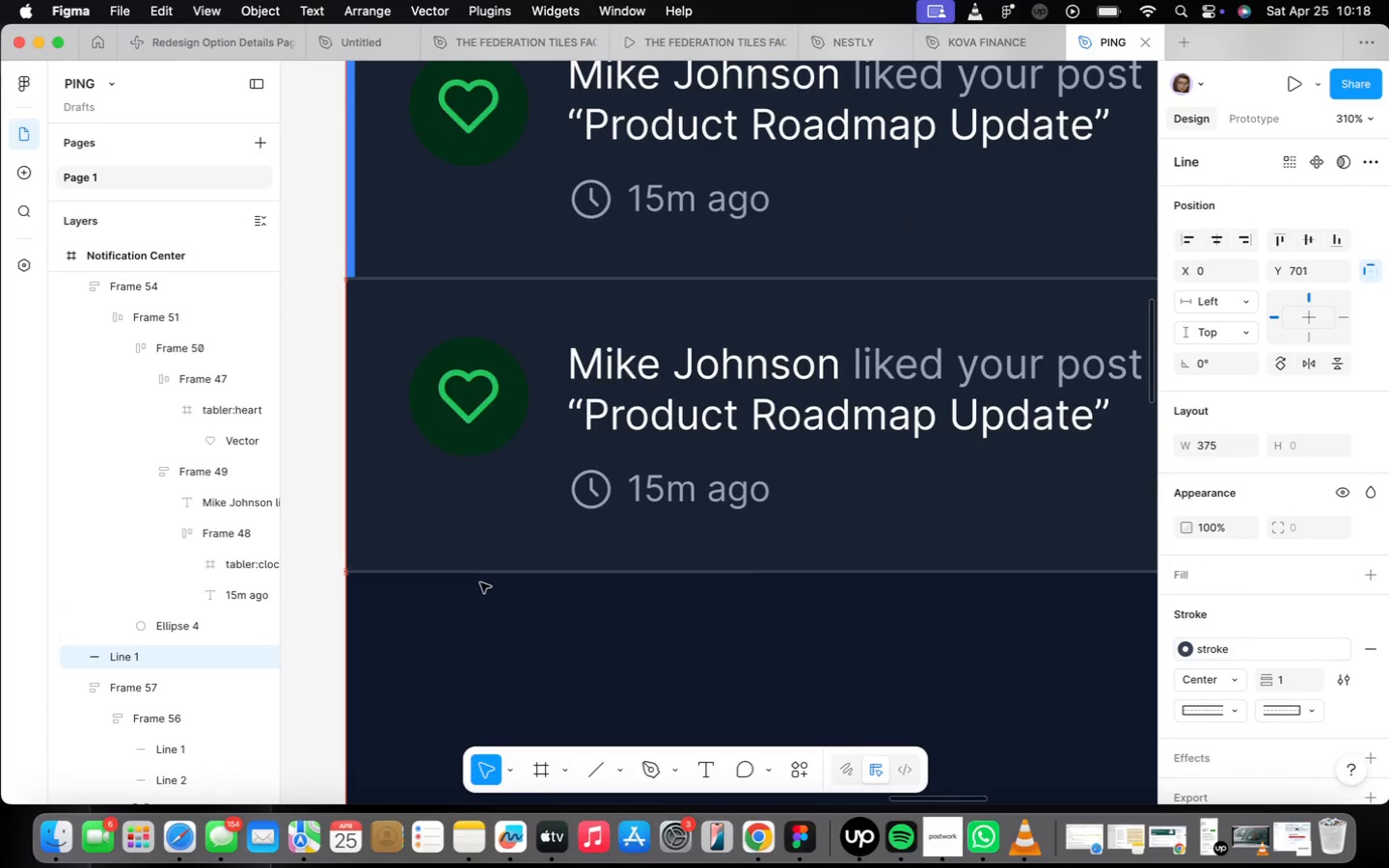 
key(ArrowUp)
 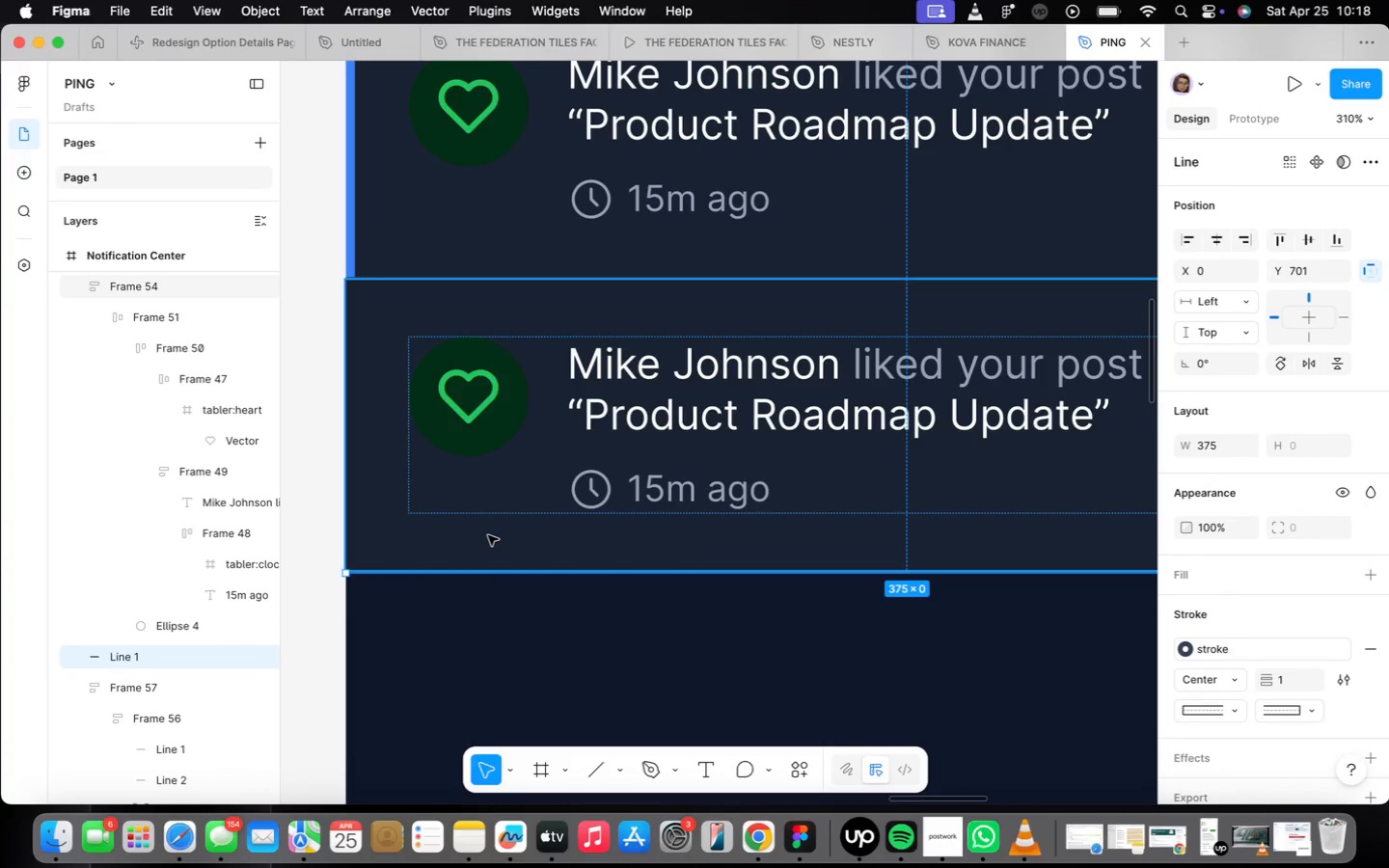 
hold_key(key=ShiftLeft, duration=0.57)
left_click([490, 537])
 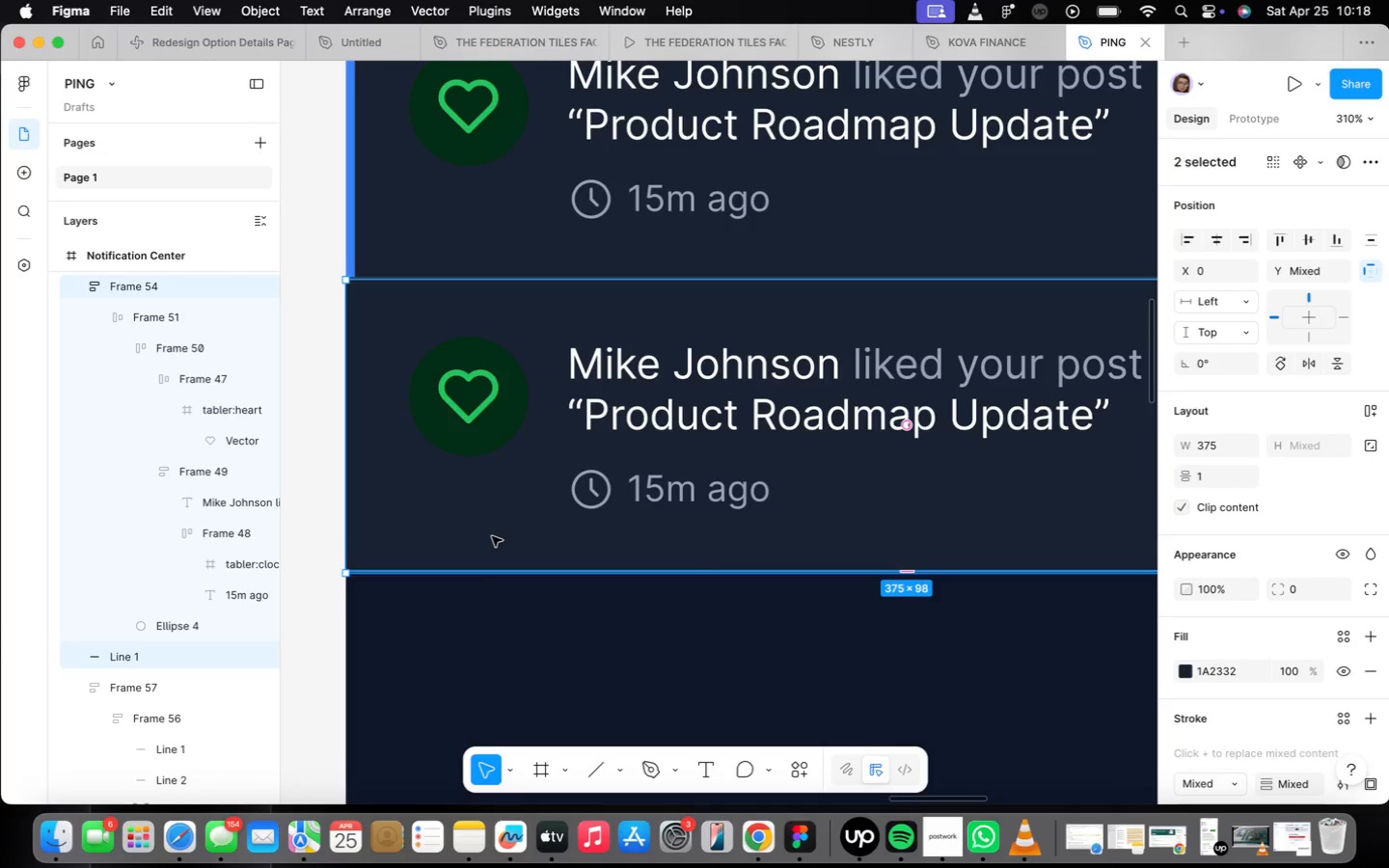 
key(Meta+CommandLeft)
 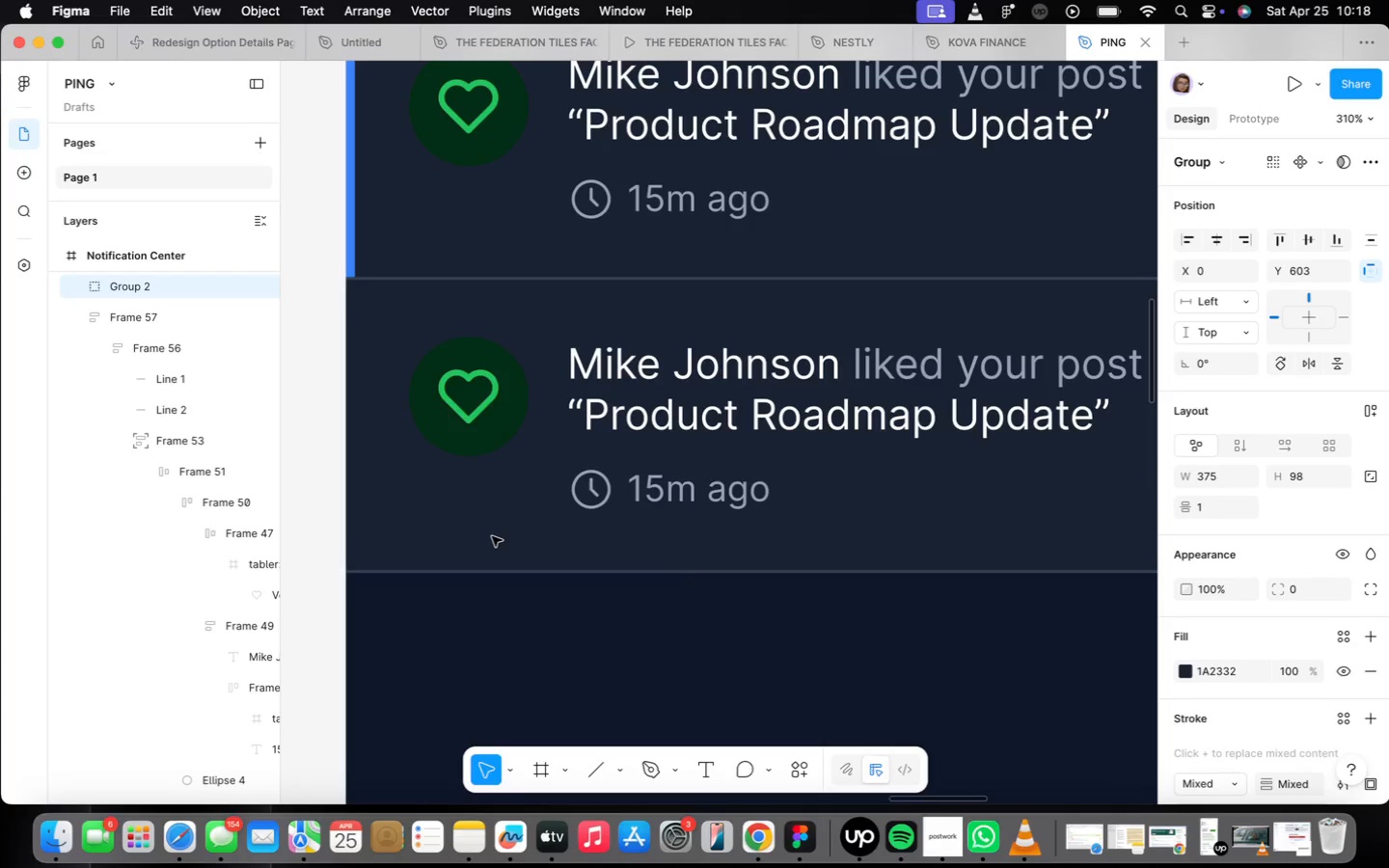 
key(Meta+G)
 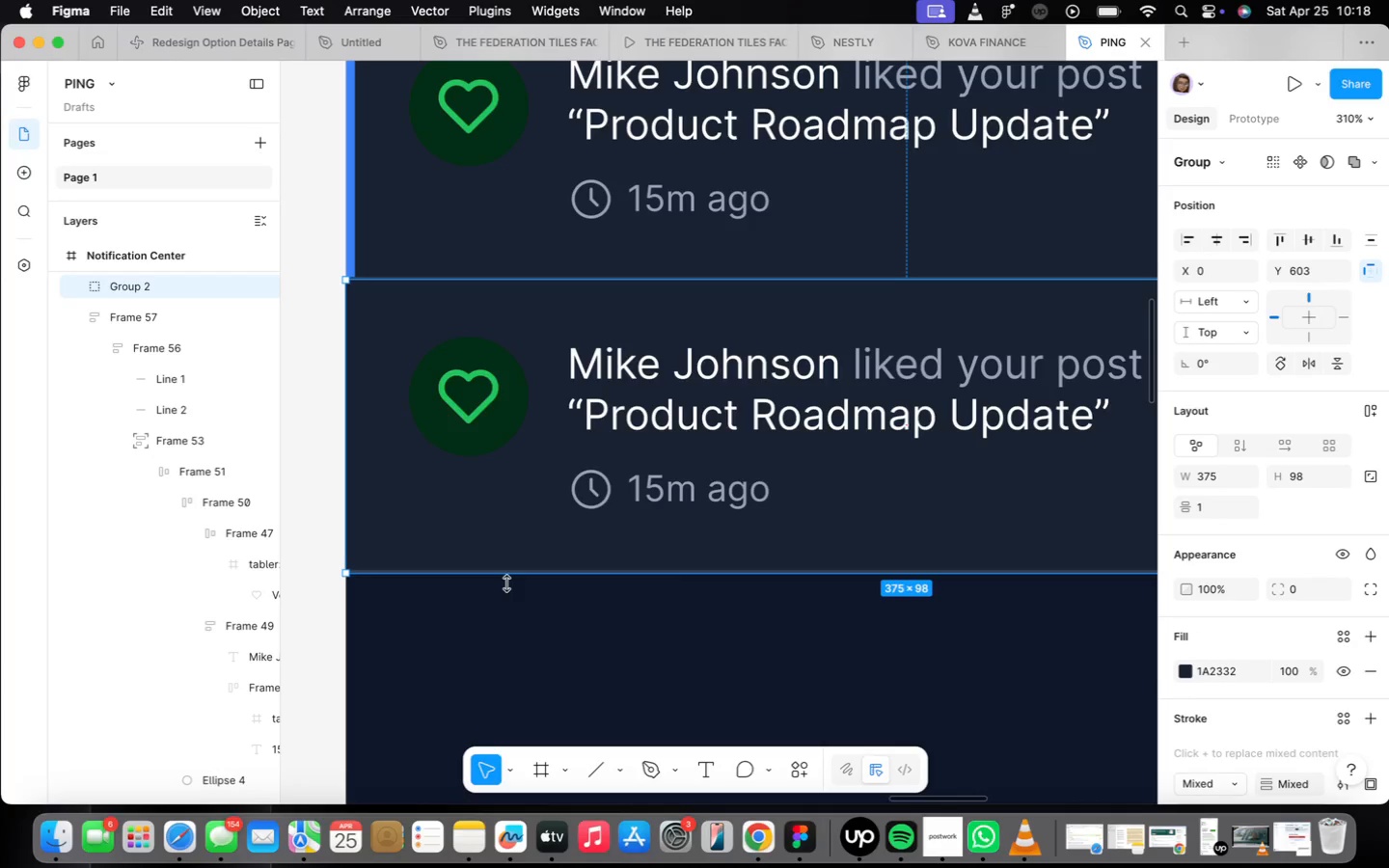 
scroll: coordinate [566, 645], scroll_direction: down, amount: 9.0
 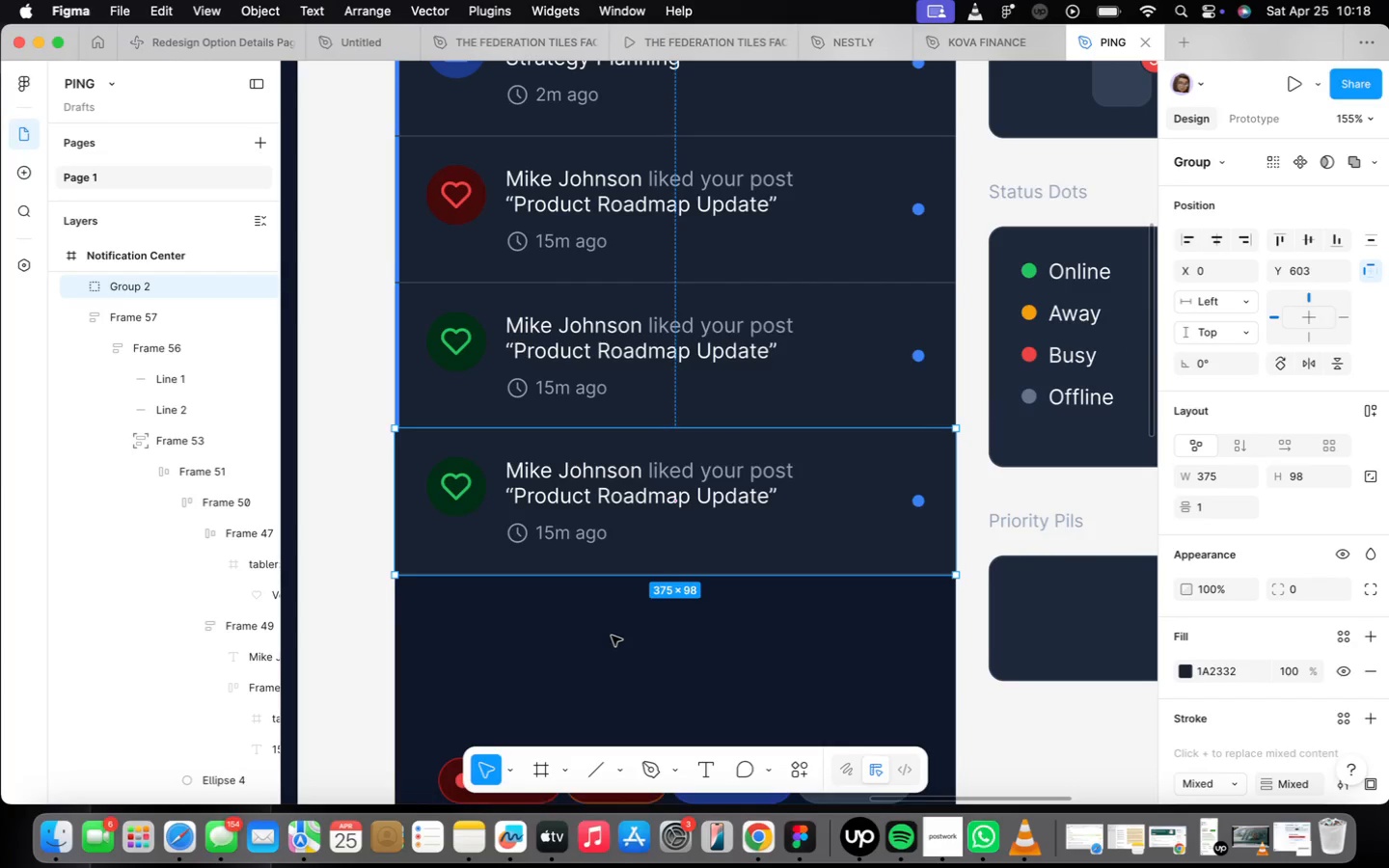 
scroll: coordinate [492, 552], scroll_direction: up, amount: 4.0
 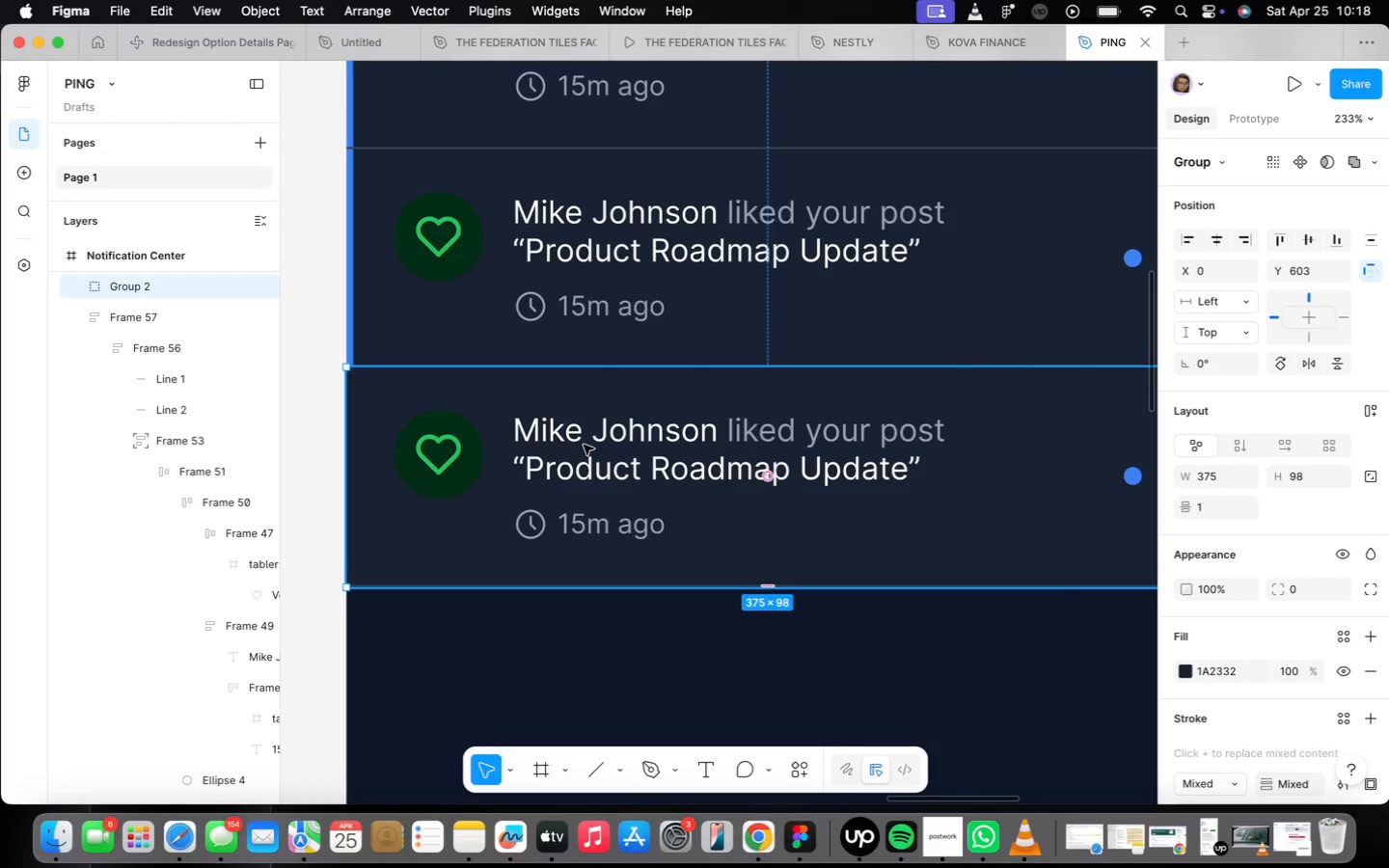 
double_click([584, 441])
 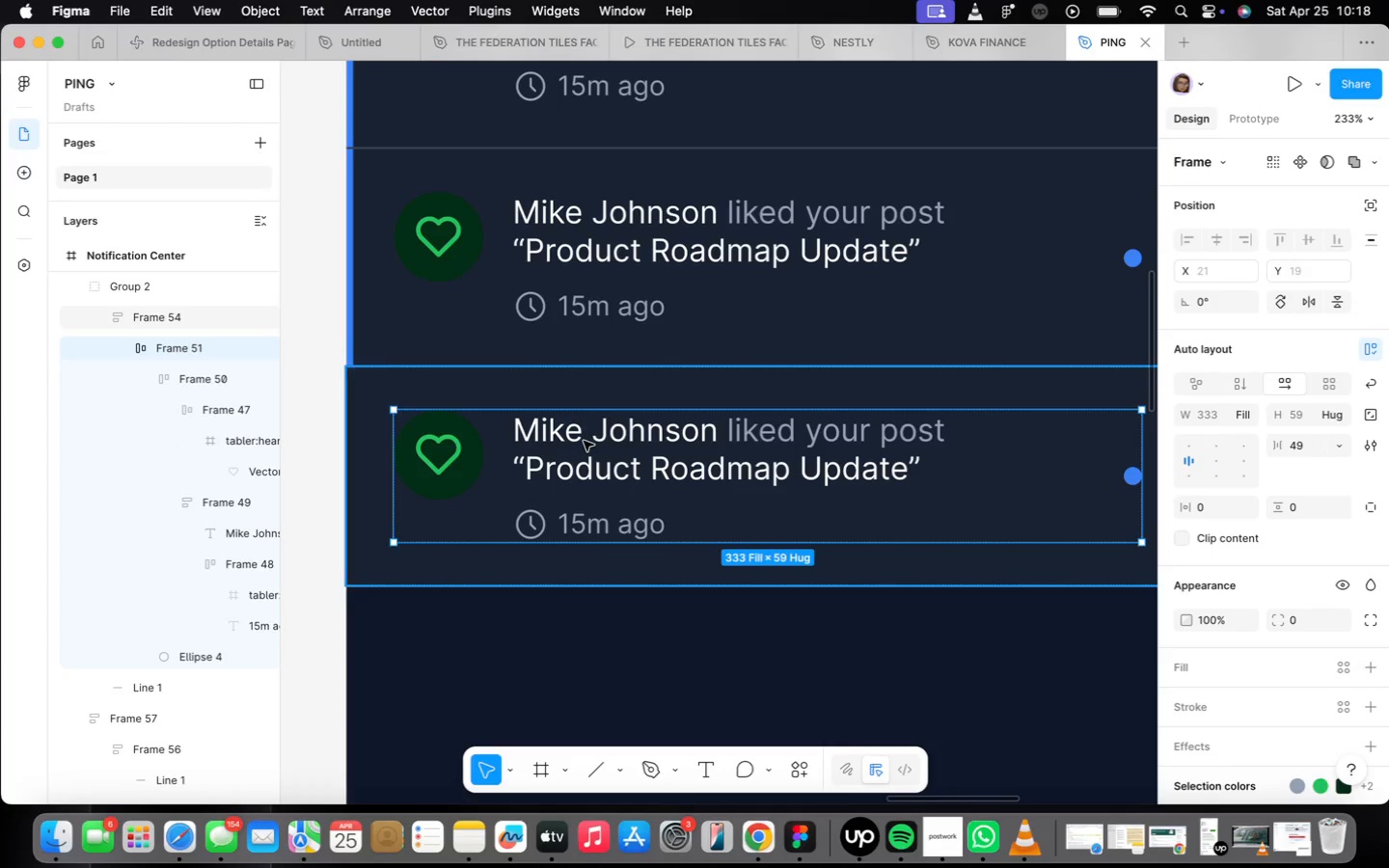 
triple_click([584, 441])
 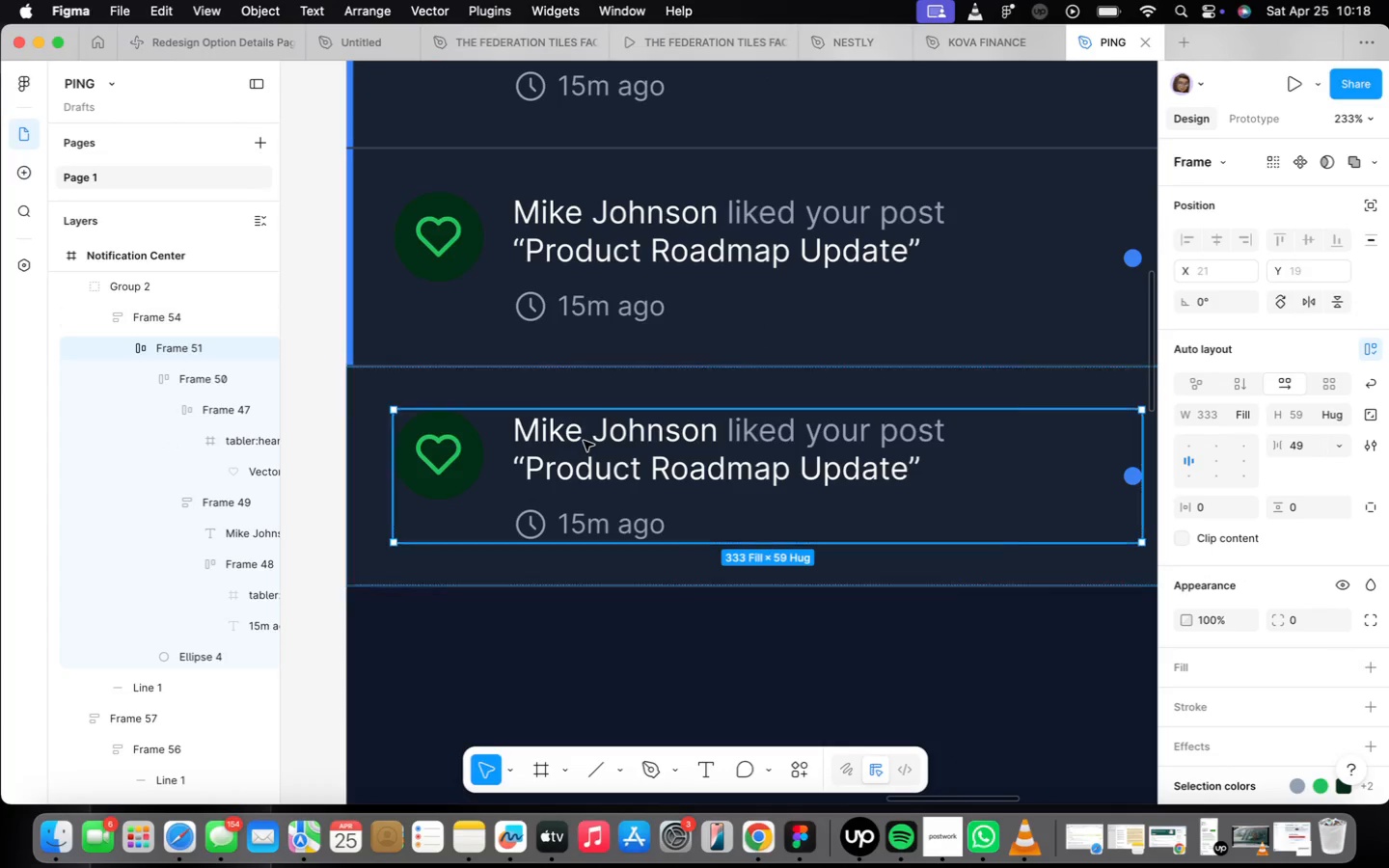 
triple_click([584, 441])
 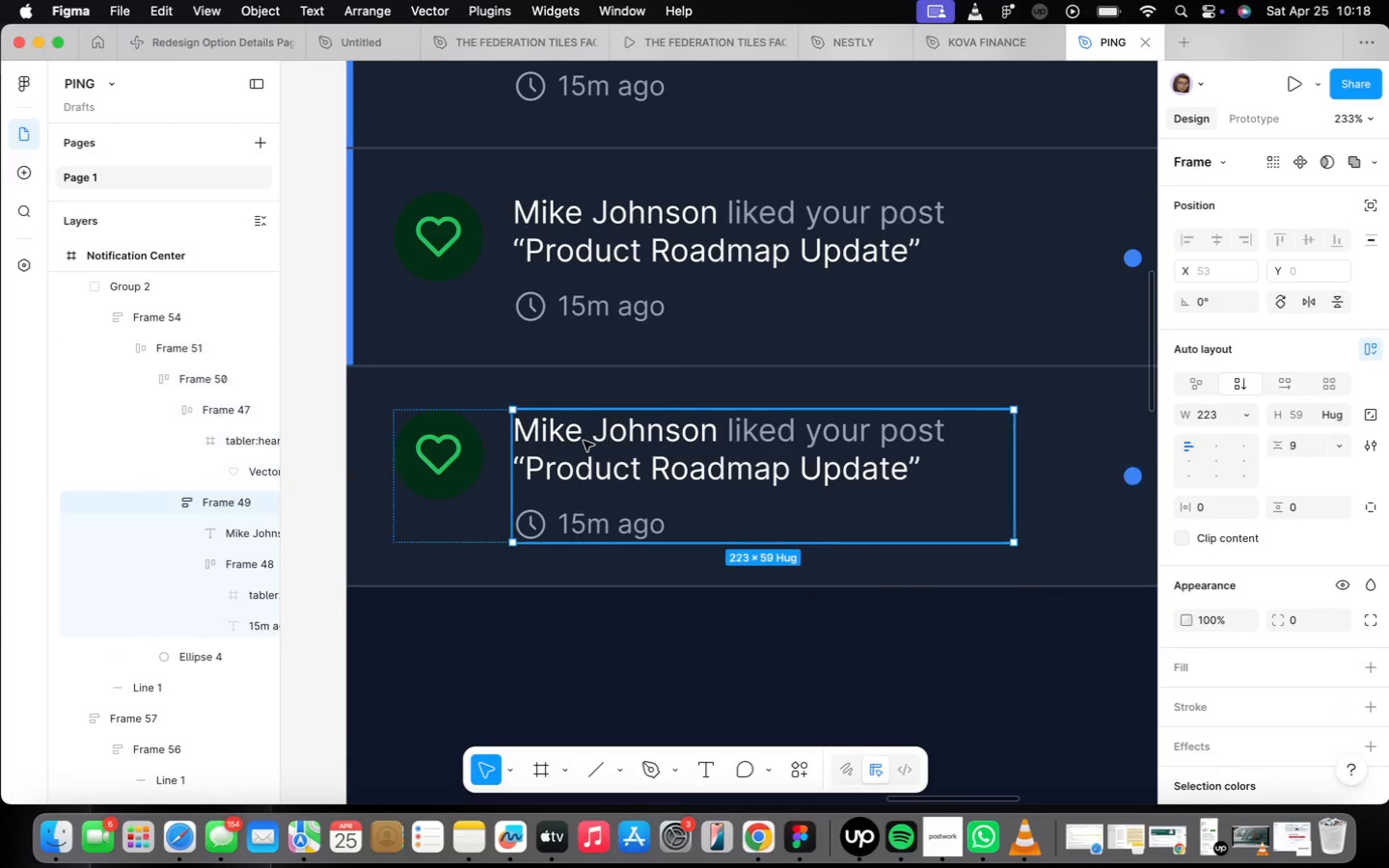 
triple_click([584, 441])
 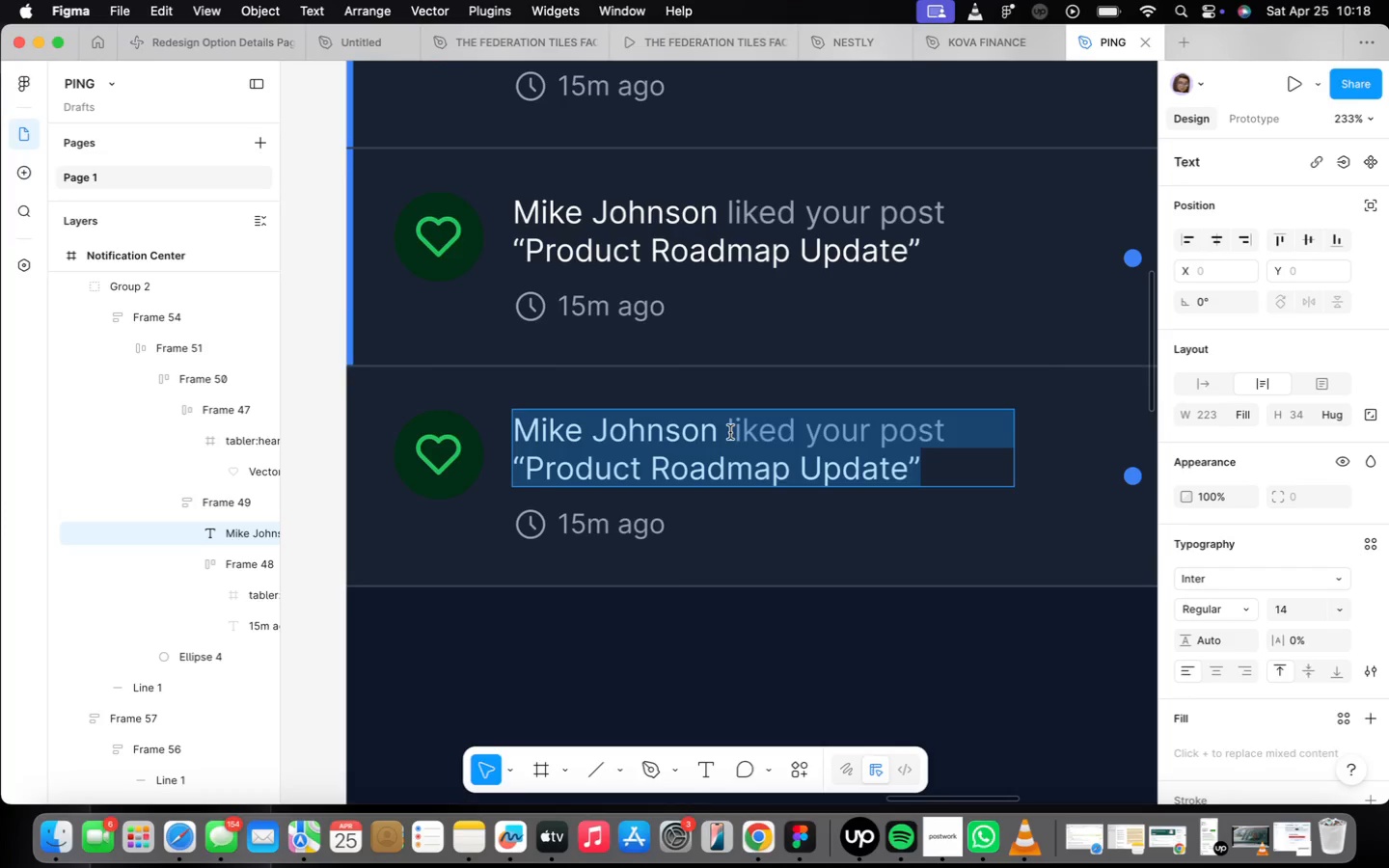 
left_click_drag(start_coordinate=[718, 431], to_coordinate=[456, 433])
 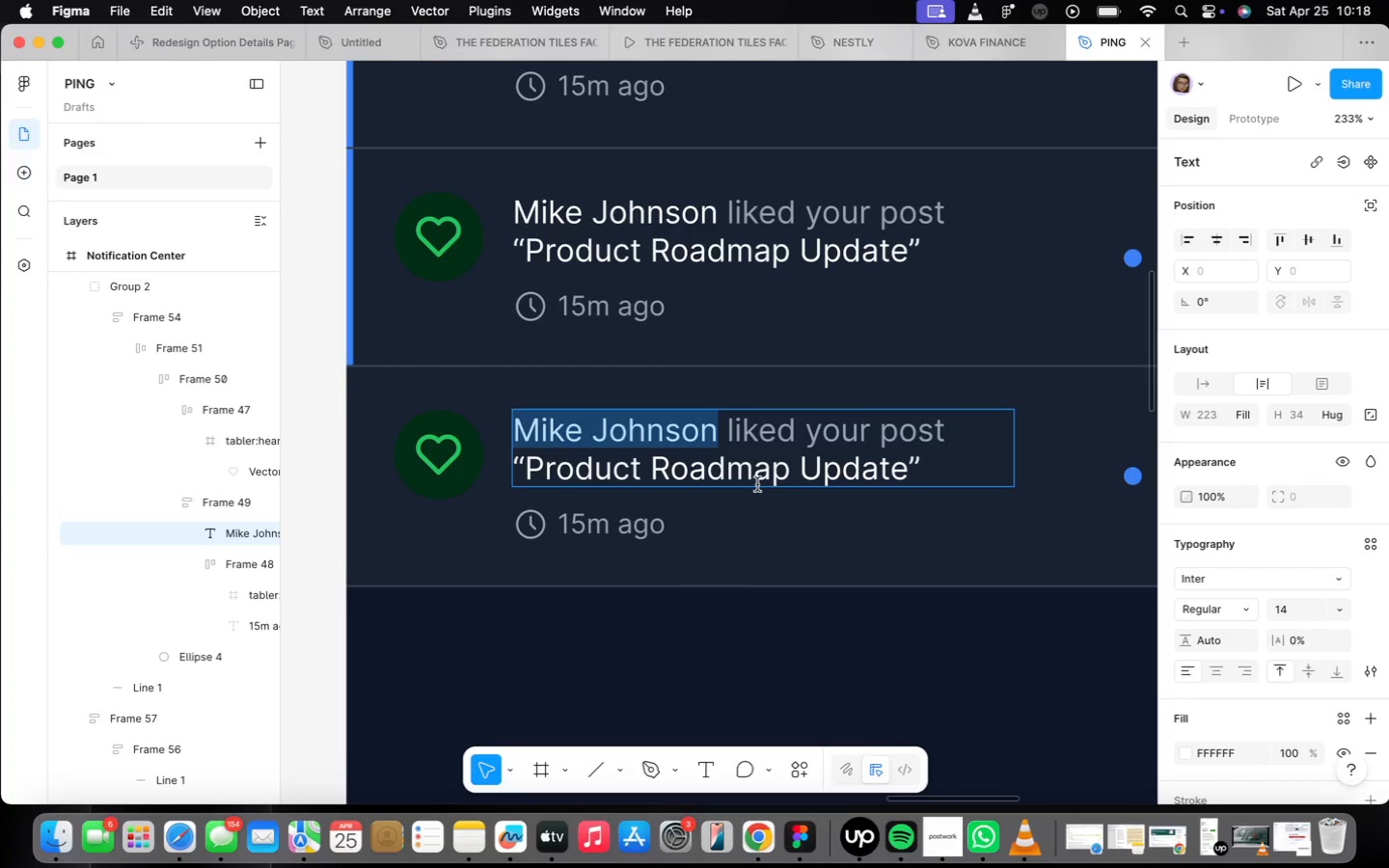 
type(Team Design)
 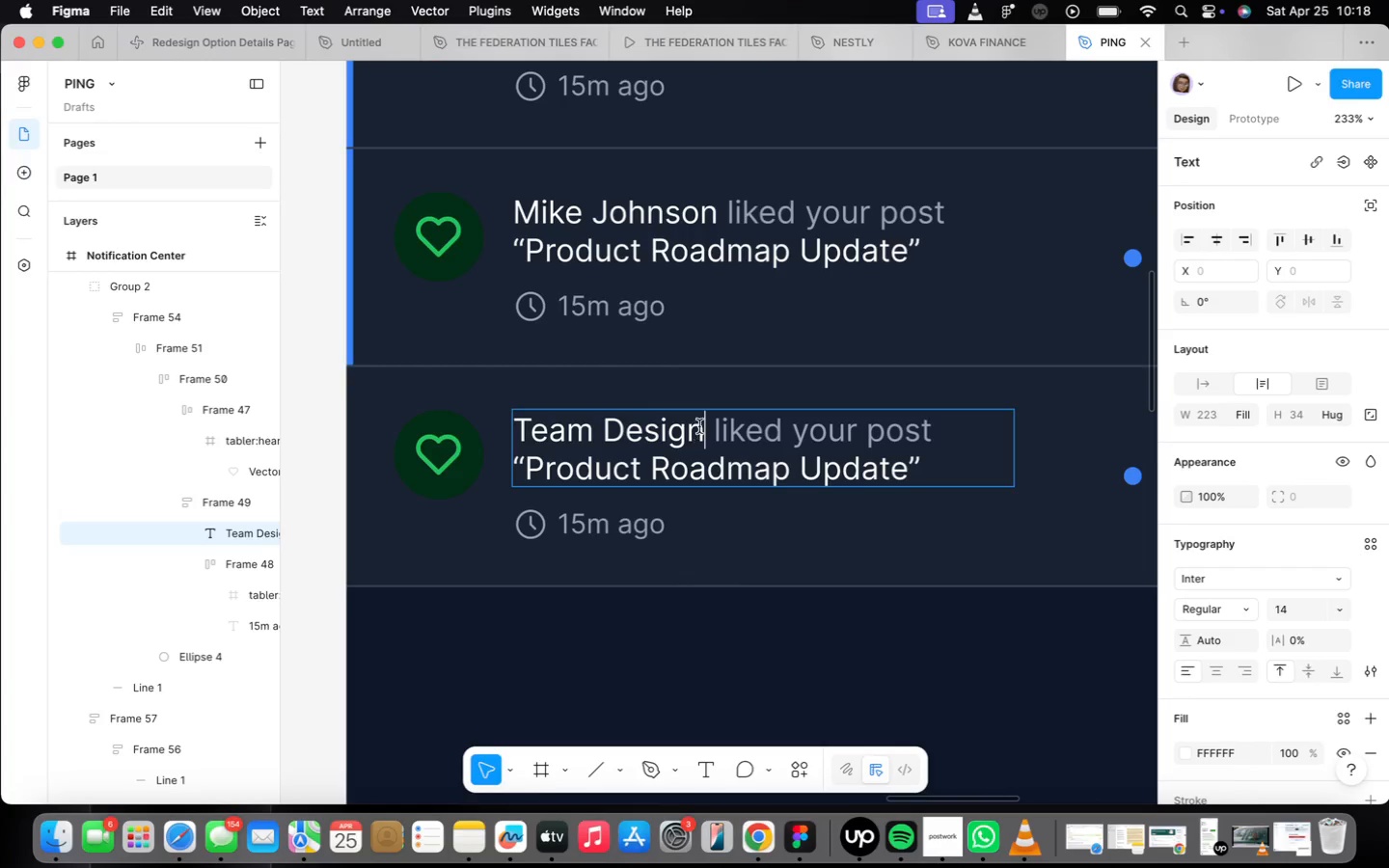 
left_click_drag(start_coordinate=[712, 430], to_coordinate=[937, 434])
 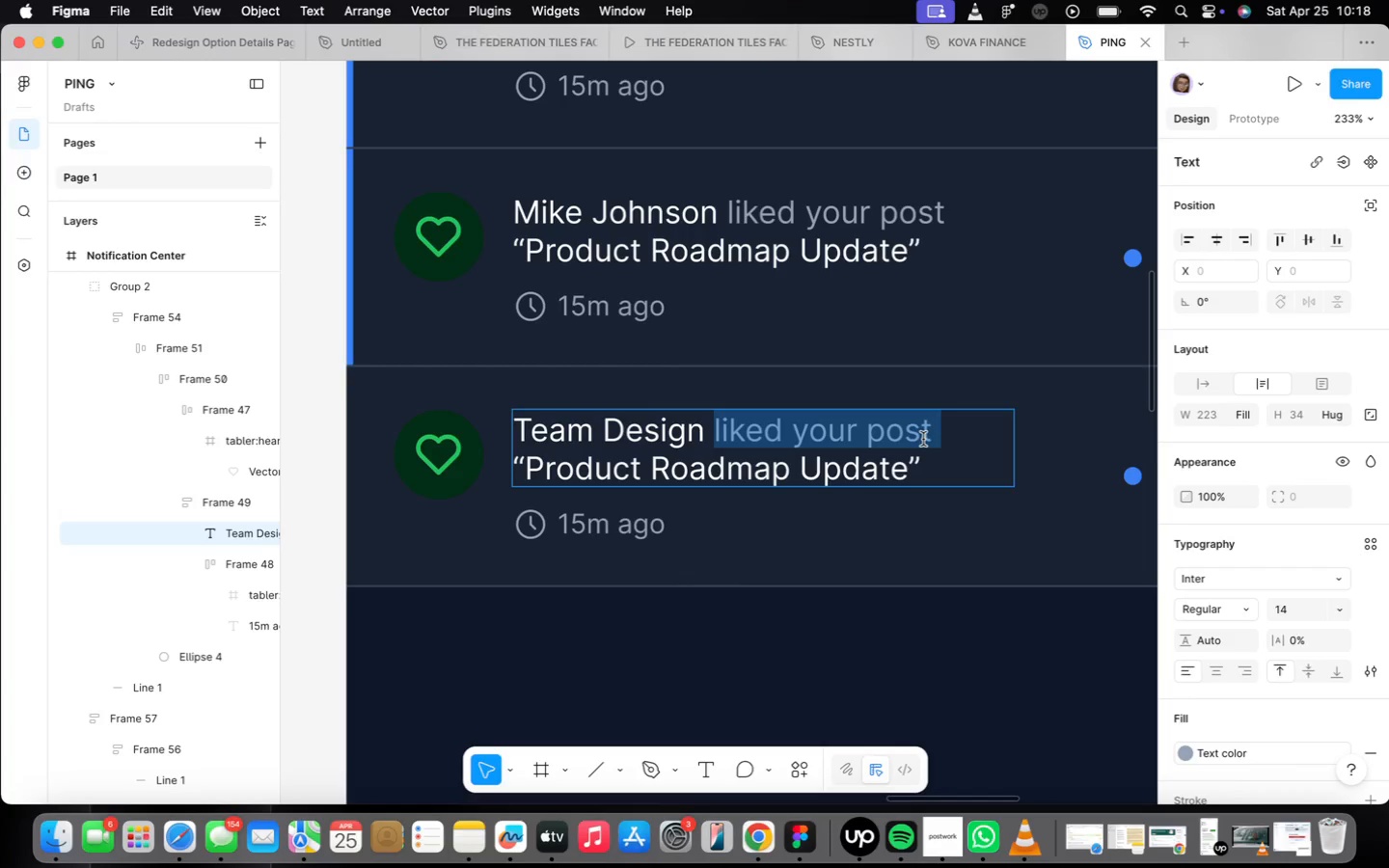 
type(Commented on )
 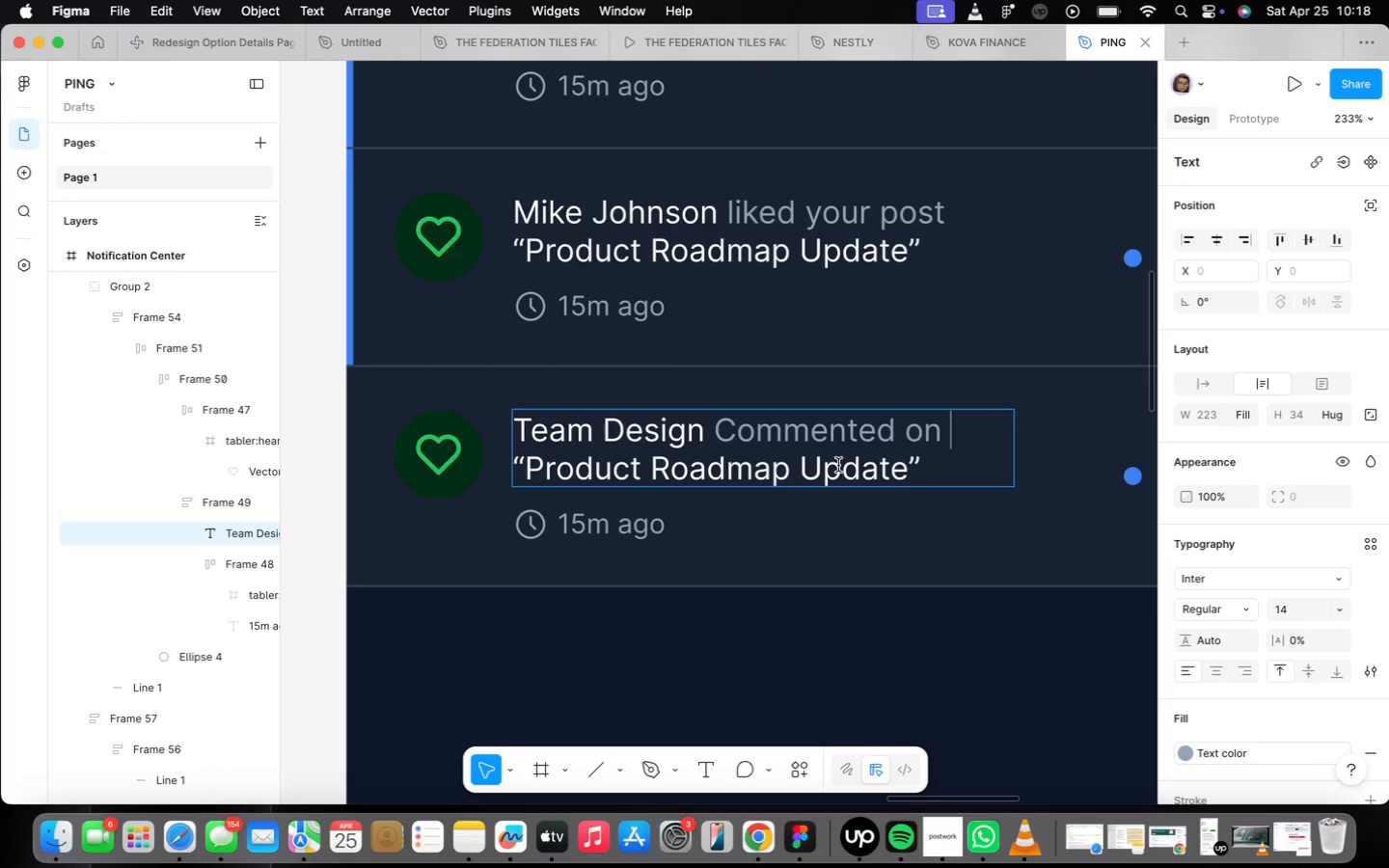 
left_click_drag(start_coordinate=[874, 469], to_coordinate=[532, 470])
 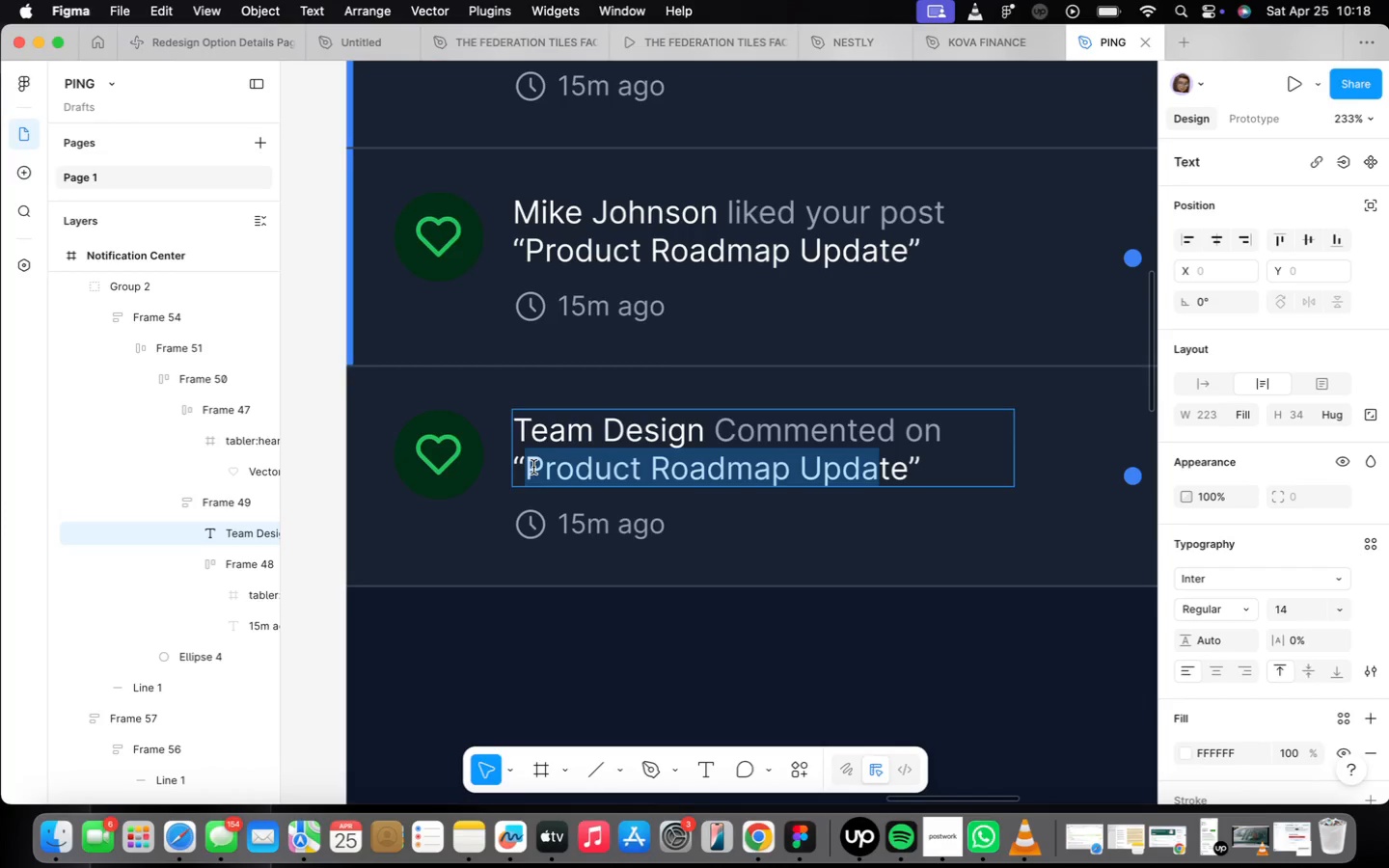 
type(Homepage Redesign)
 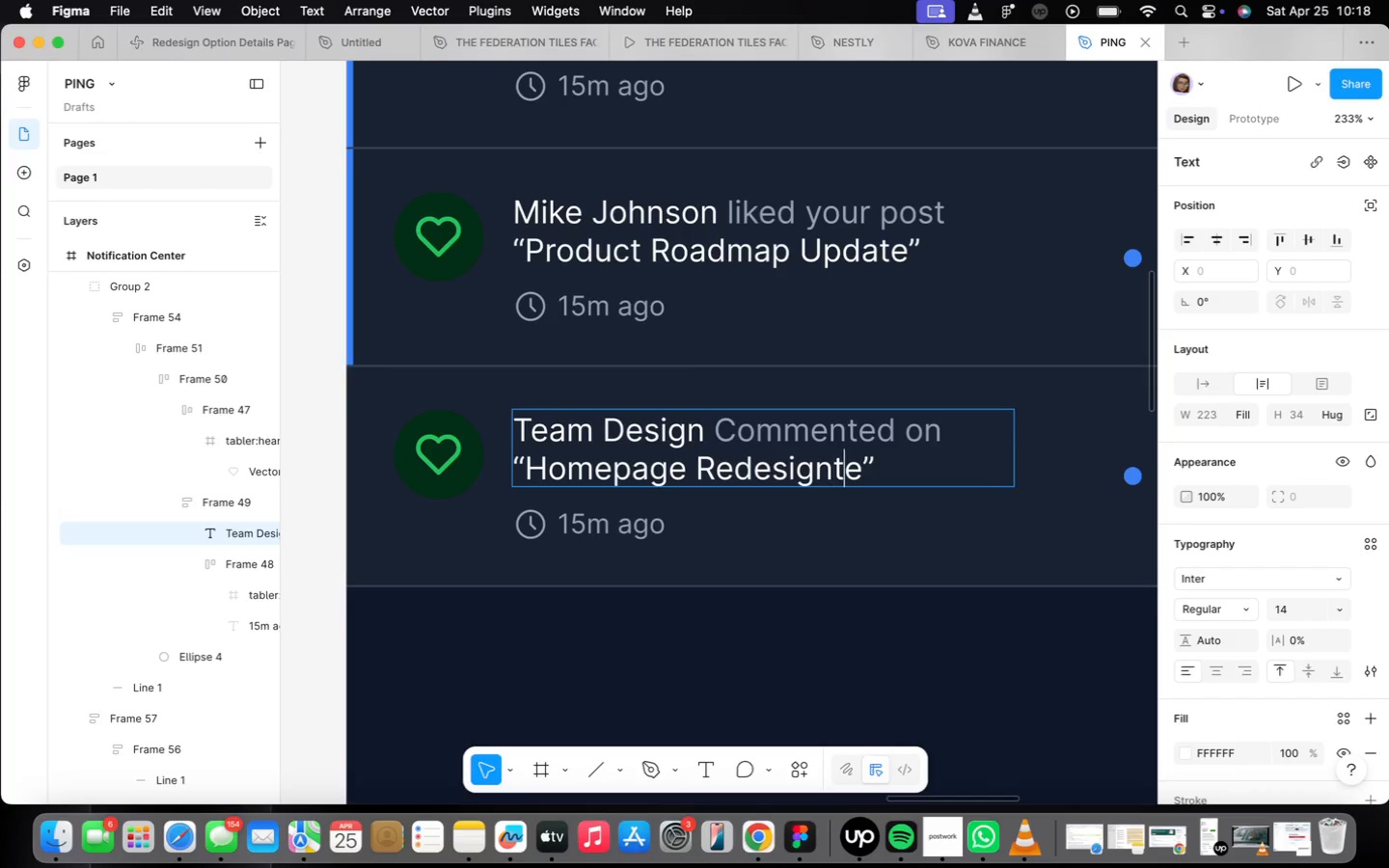 
key(ArrowRight)
 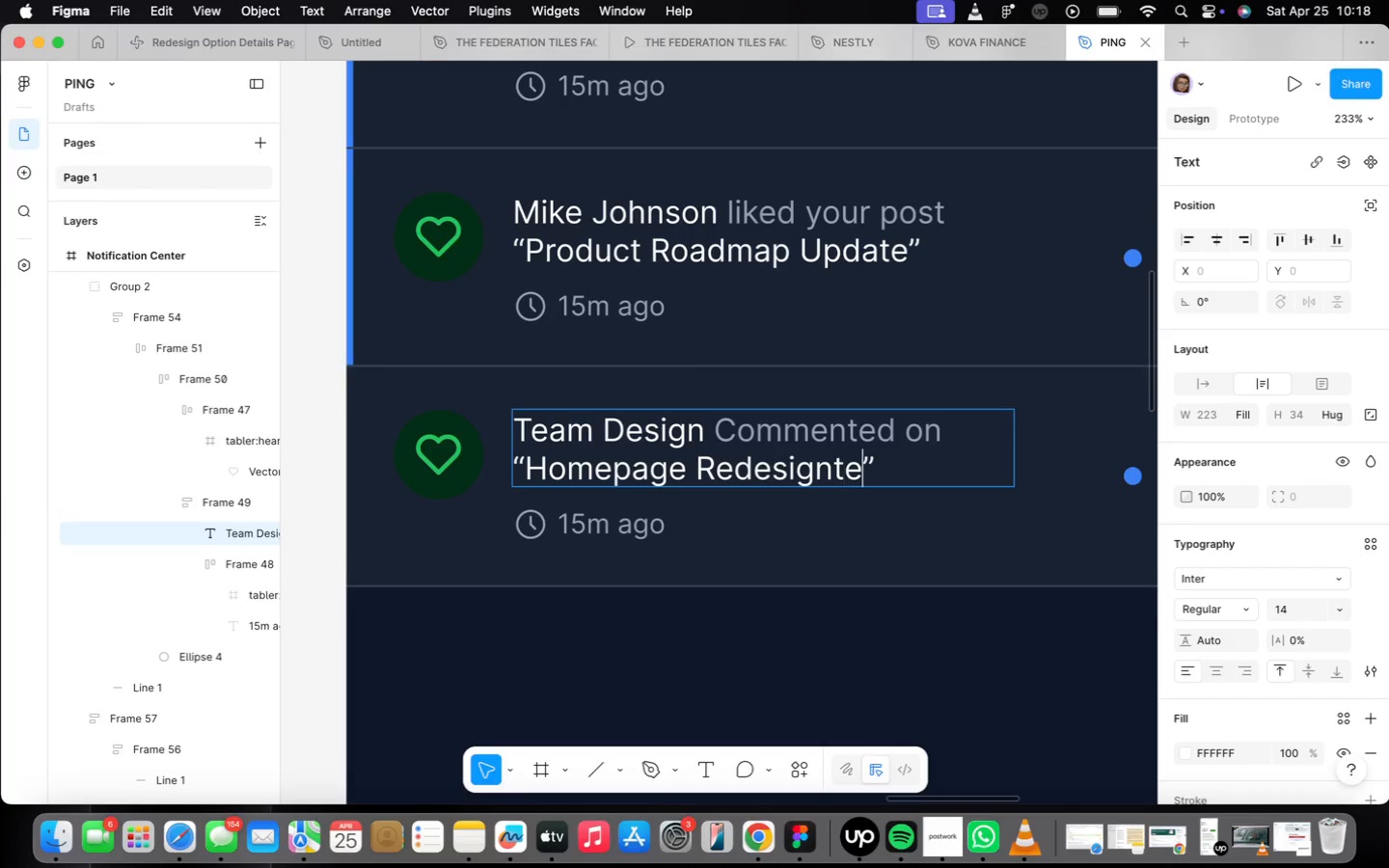 
key(ArrowRight)
 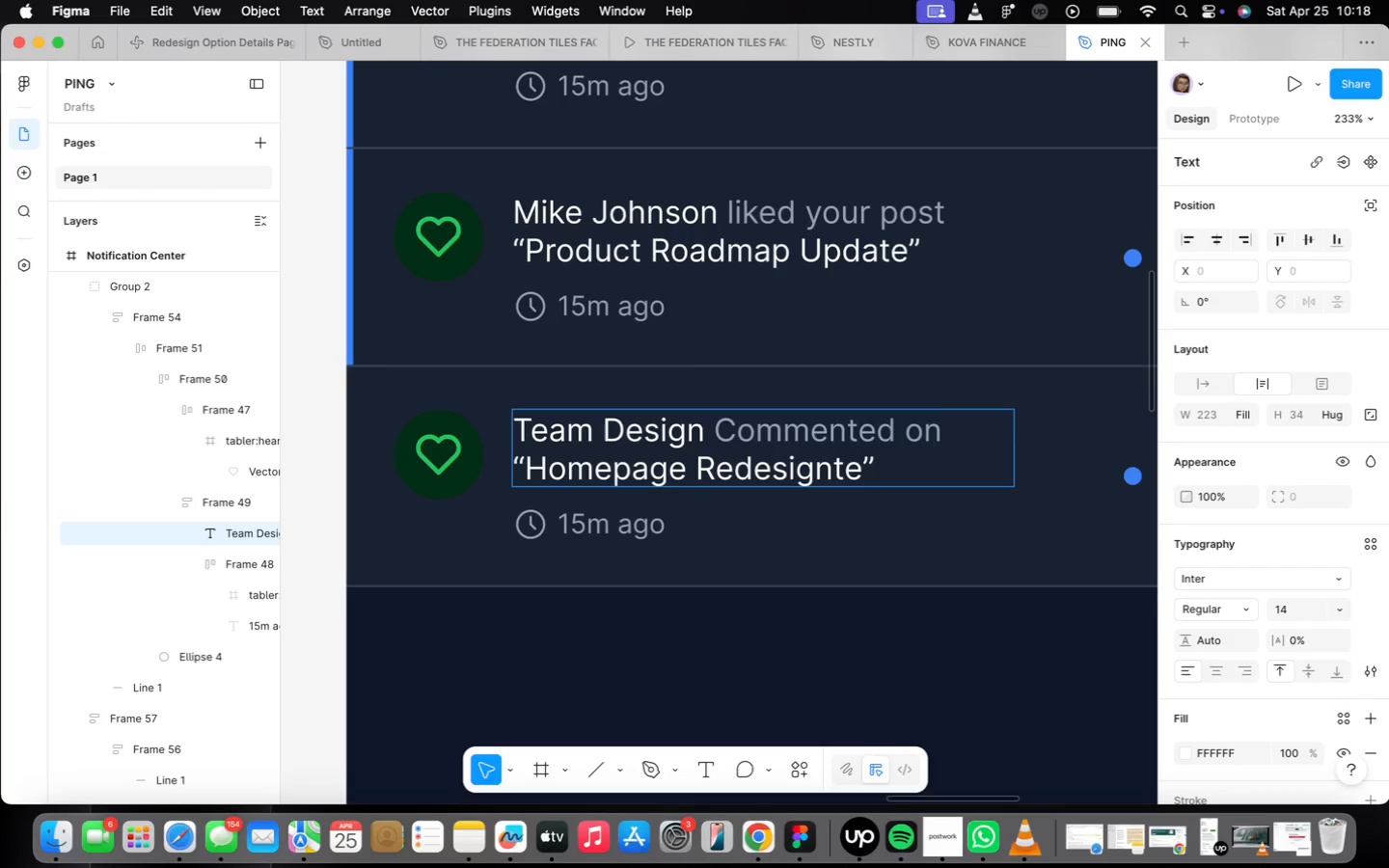 
key(Backspace)
 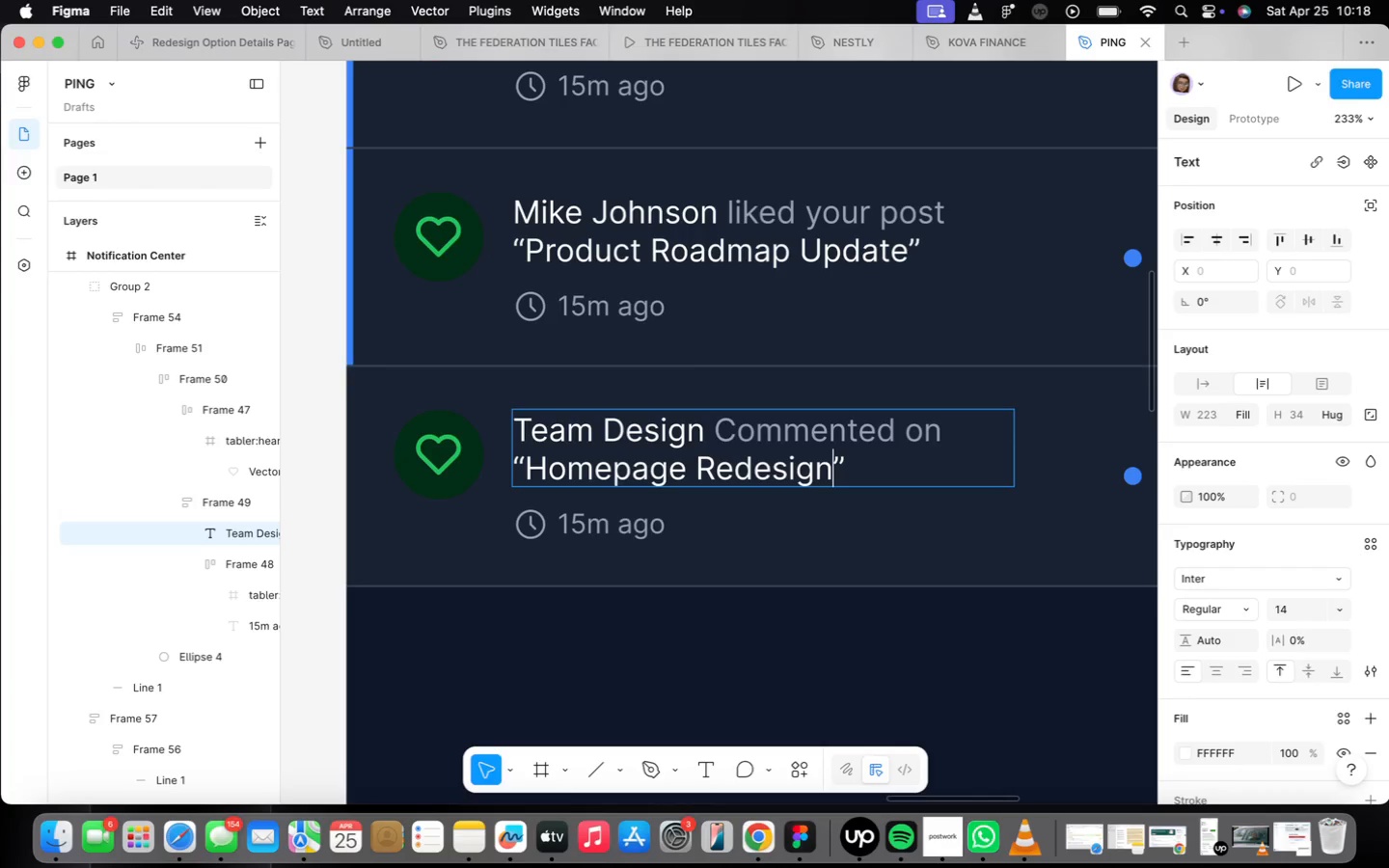 
key(Backspace)
 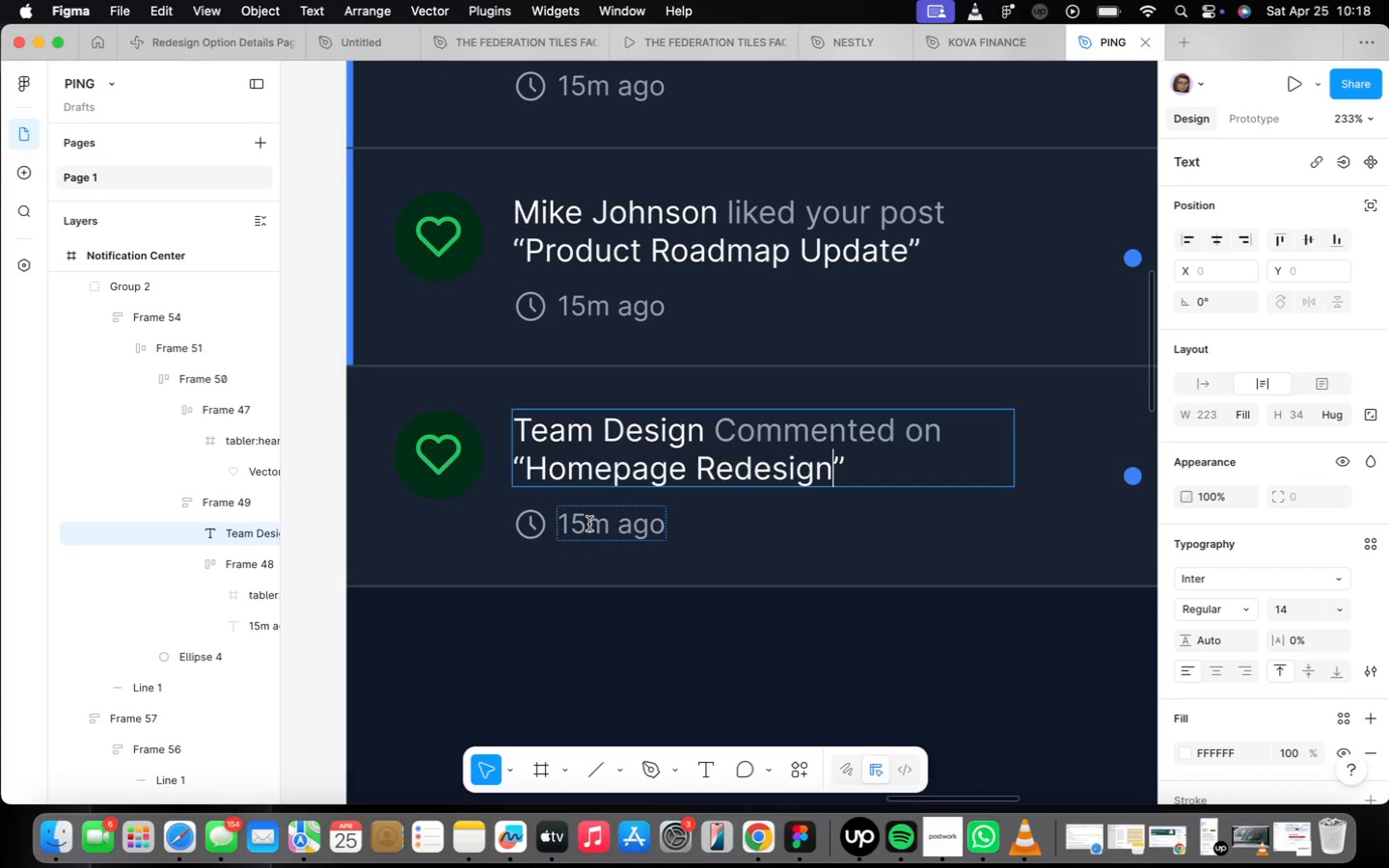 
left_click_drag(start_coordinate=[611, 524], to_coordinate=[546, 522])
 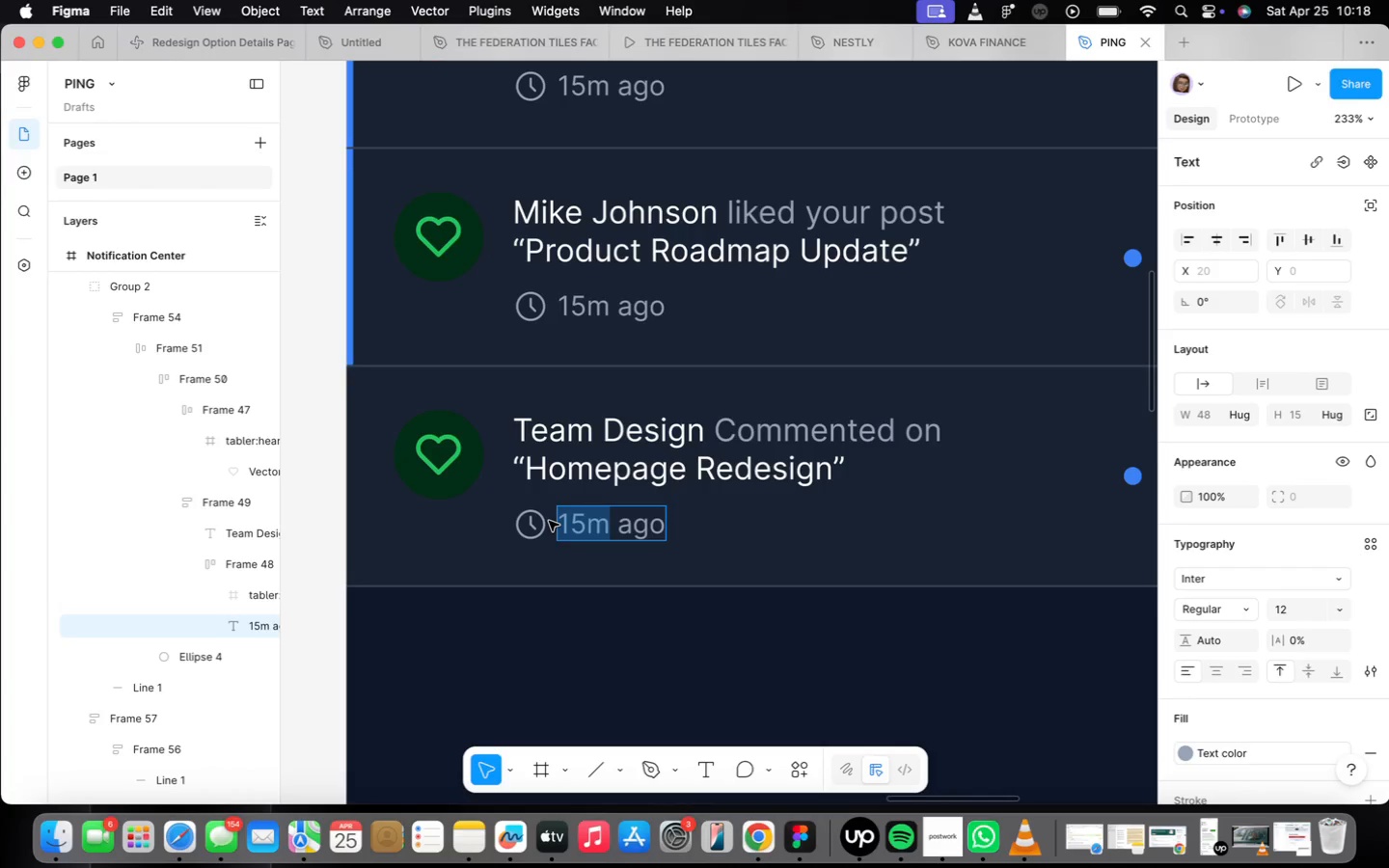 
type(1hr ag)
key(Backspace)
key(Backspace)
key(Backspace)
 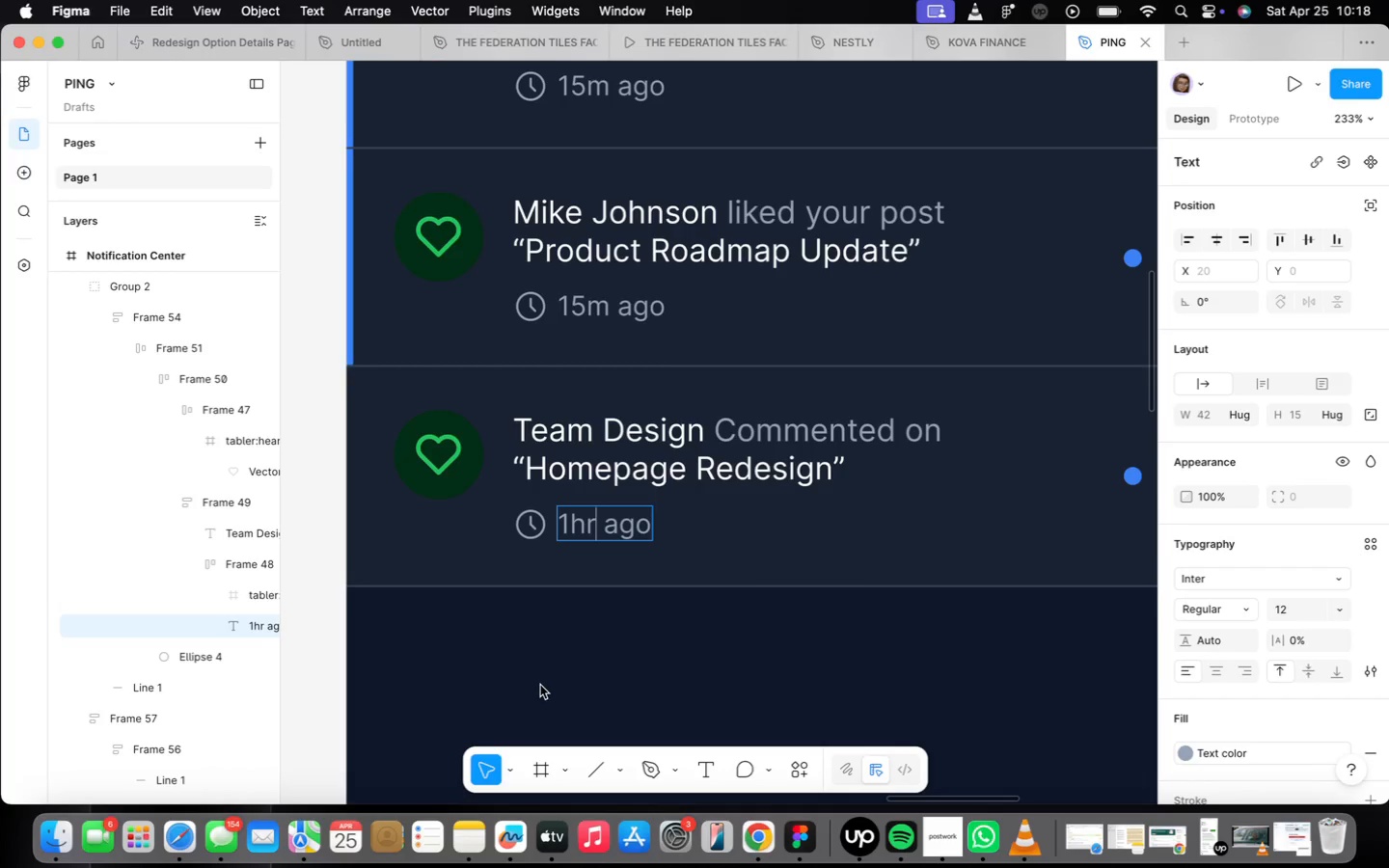 
left_click([532, 629])
 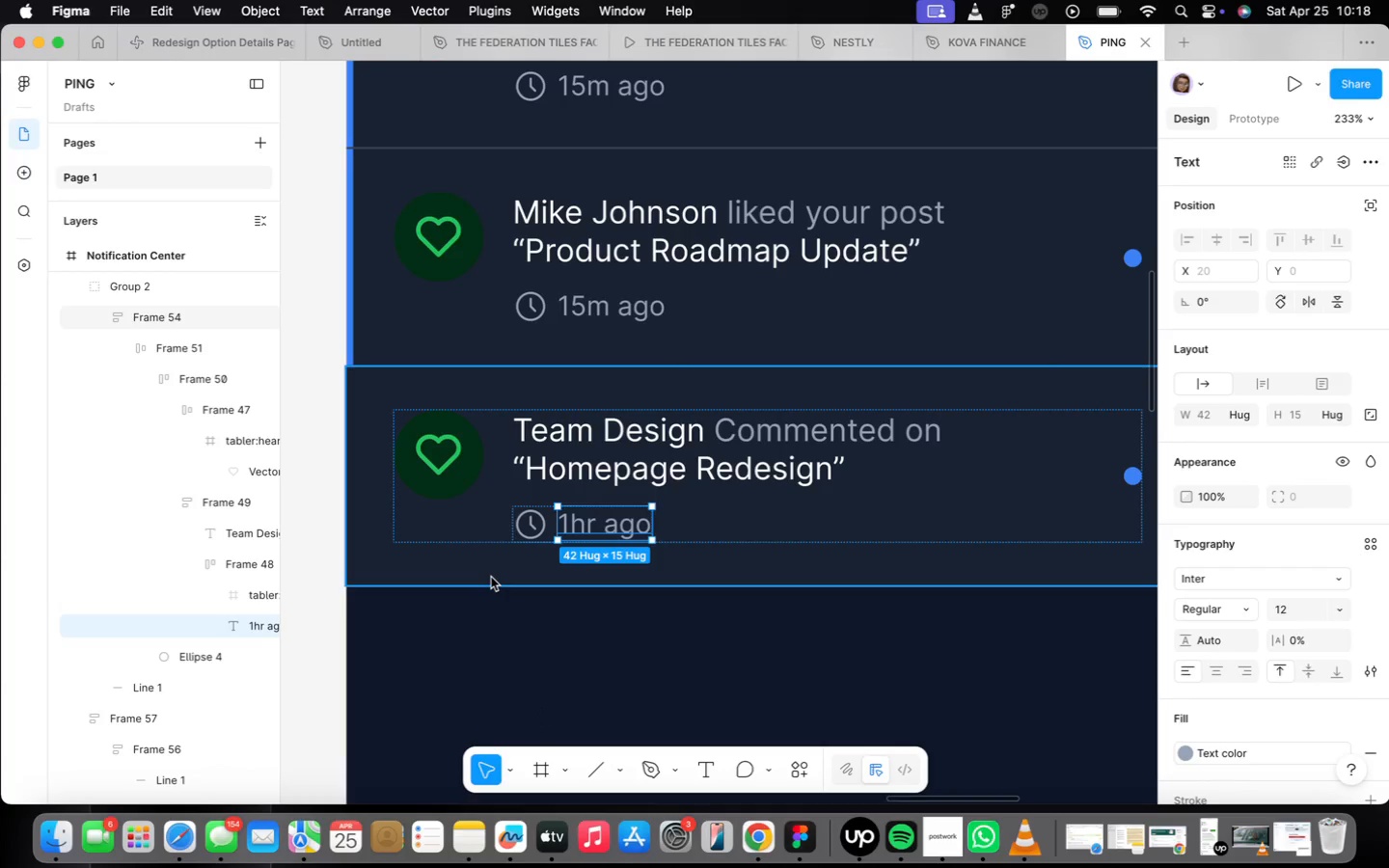 
scroll: coordinate [485, 461], scroll_direction: down, amount: 6.0
 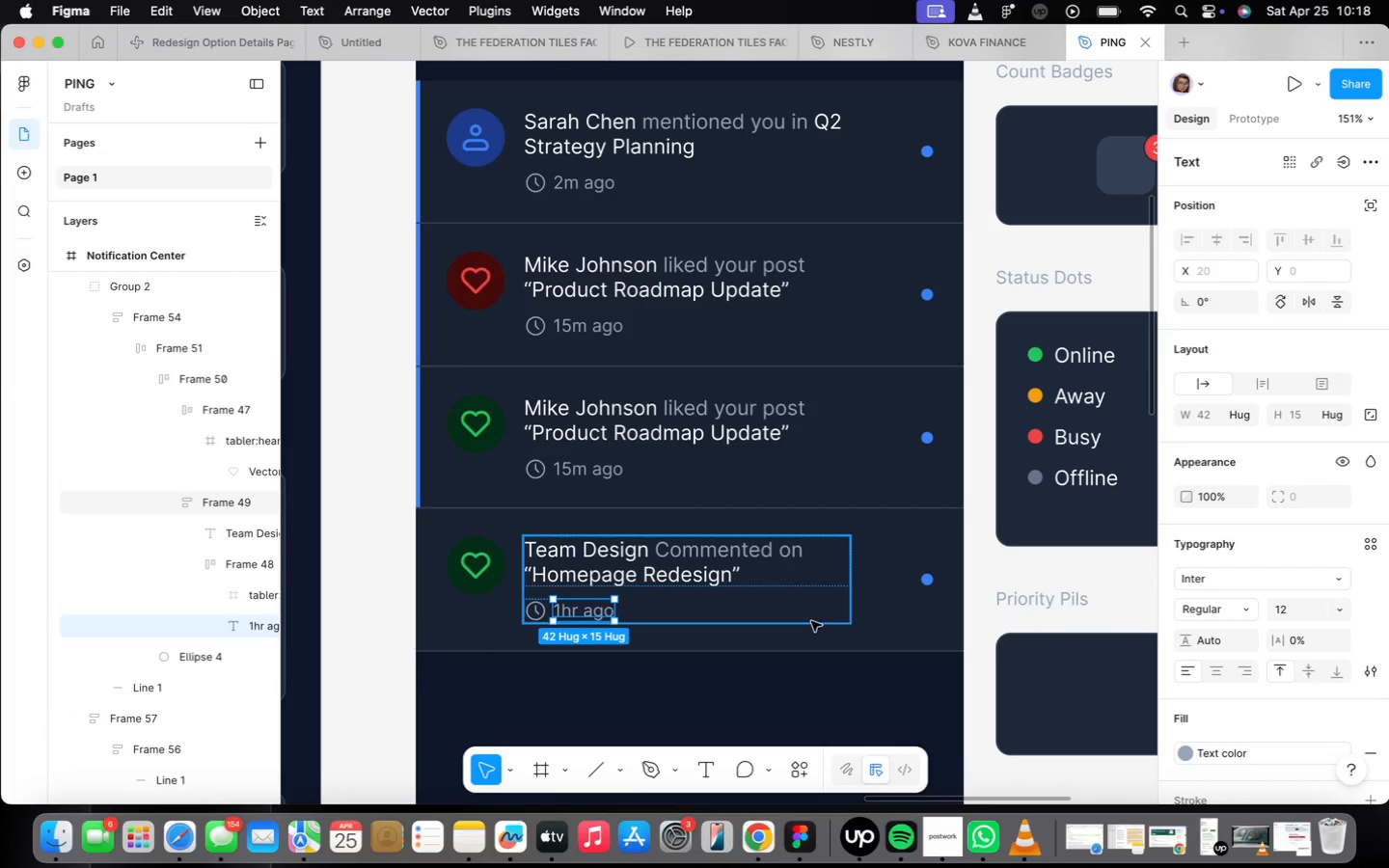 
left_click([640, 576])
 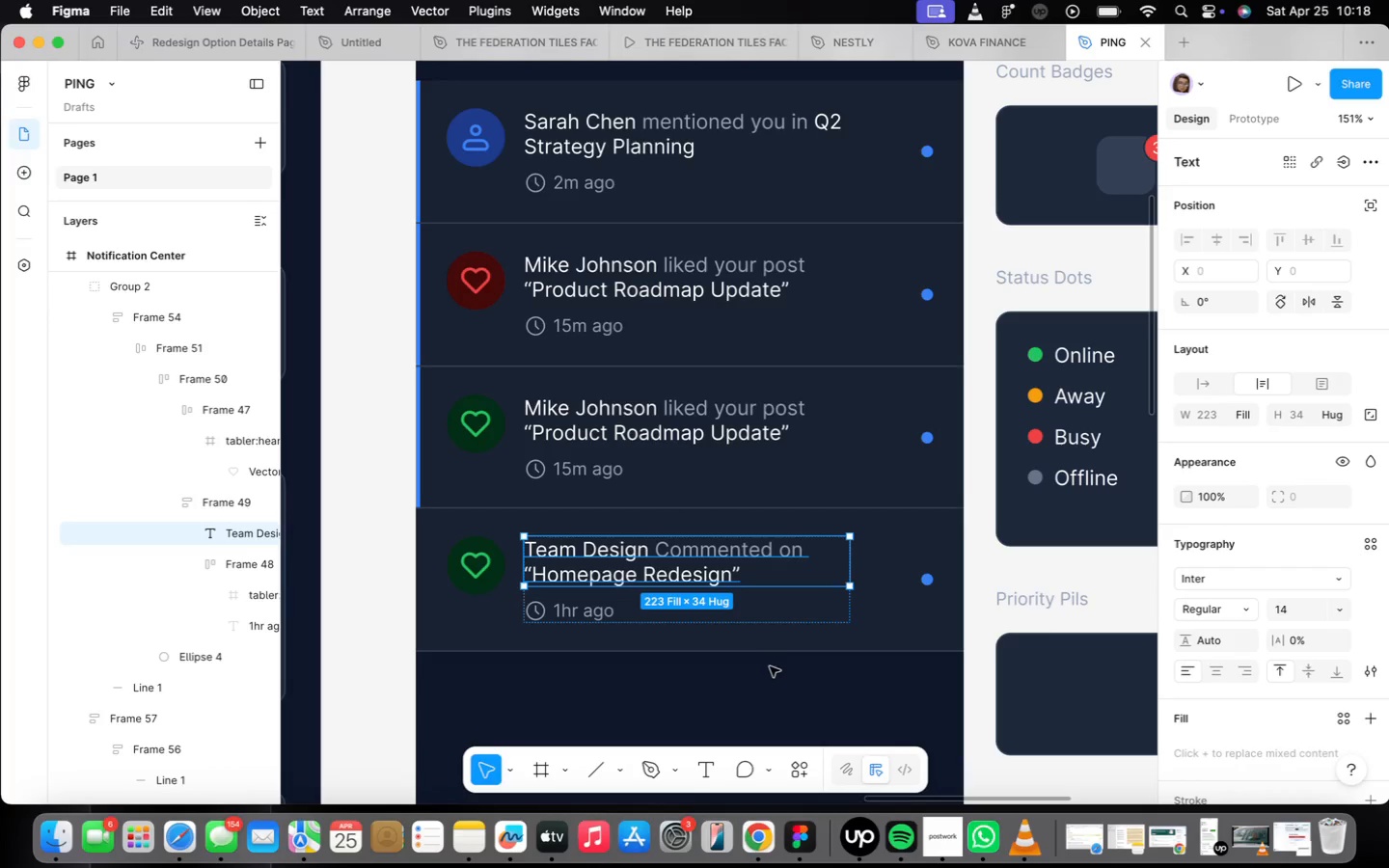 
left_click([770, 666])
 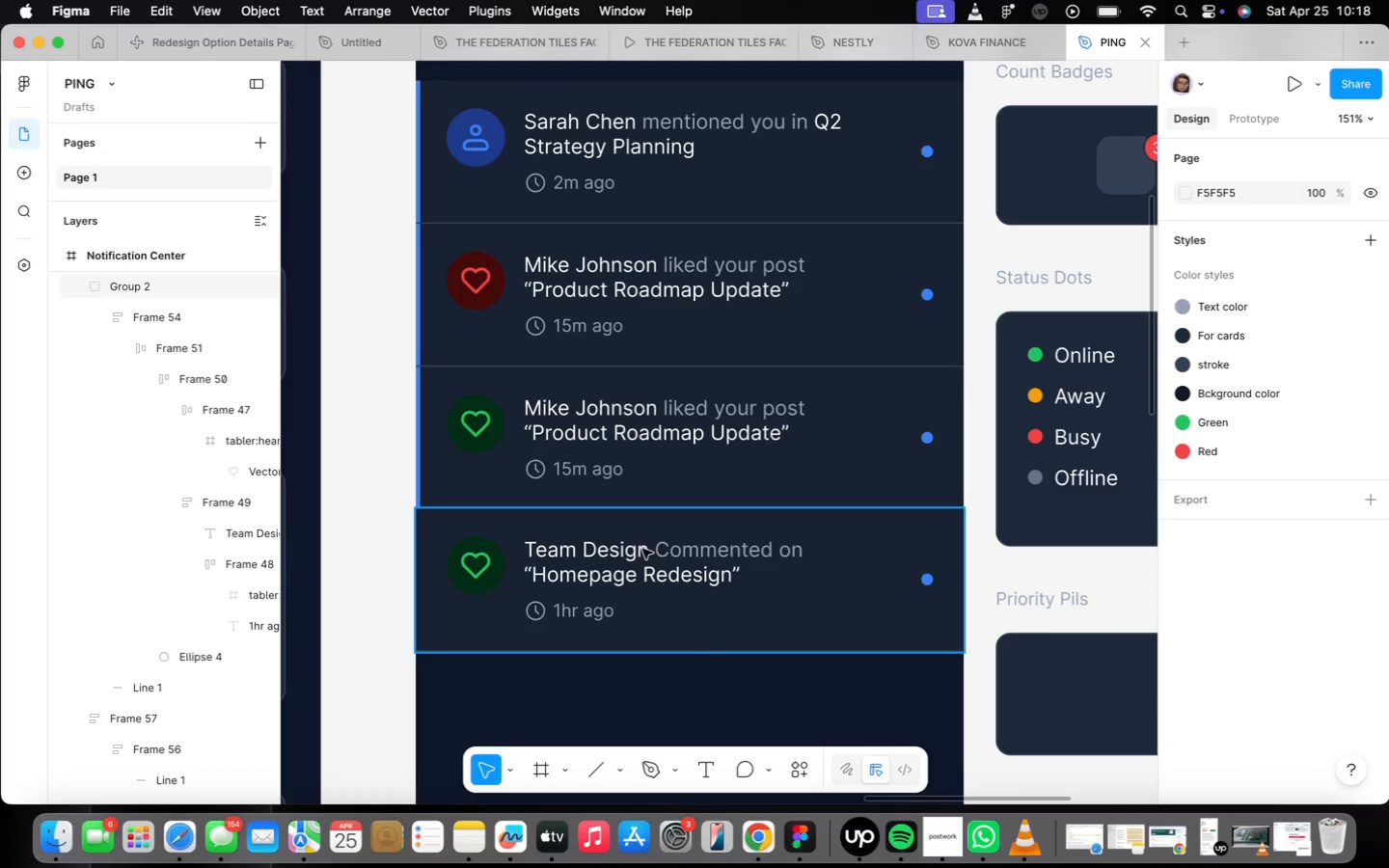 
left_click([642, 551])
 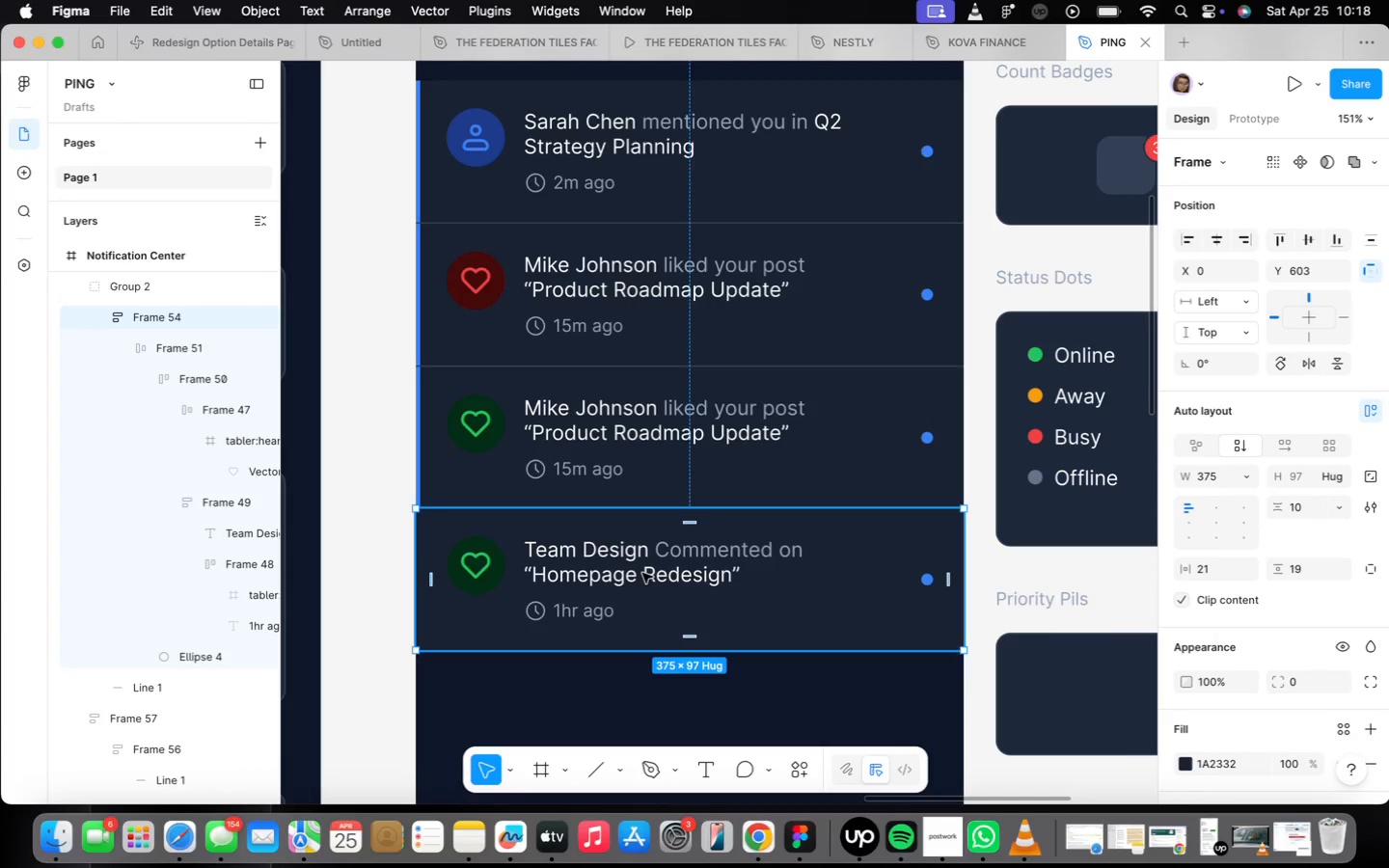 
double_click([642, 573])
 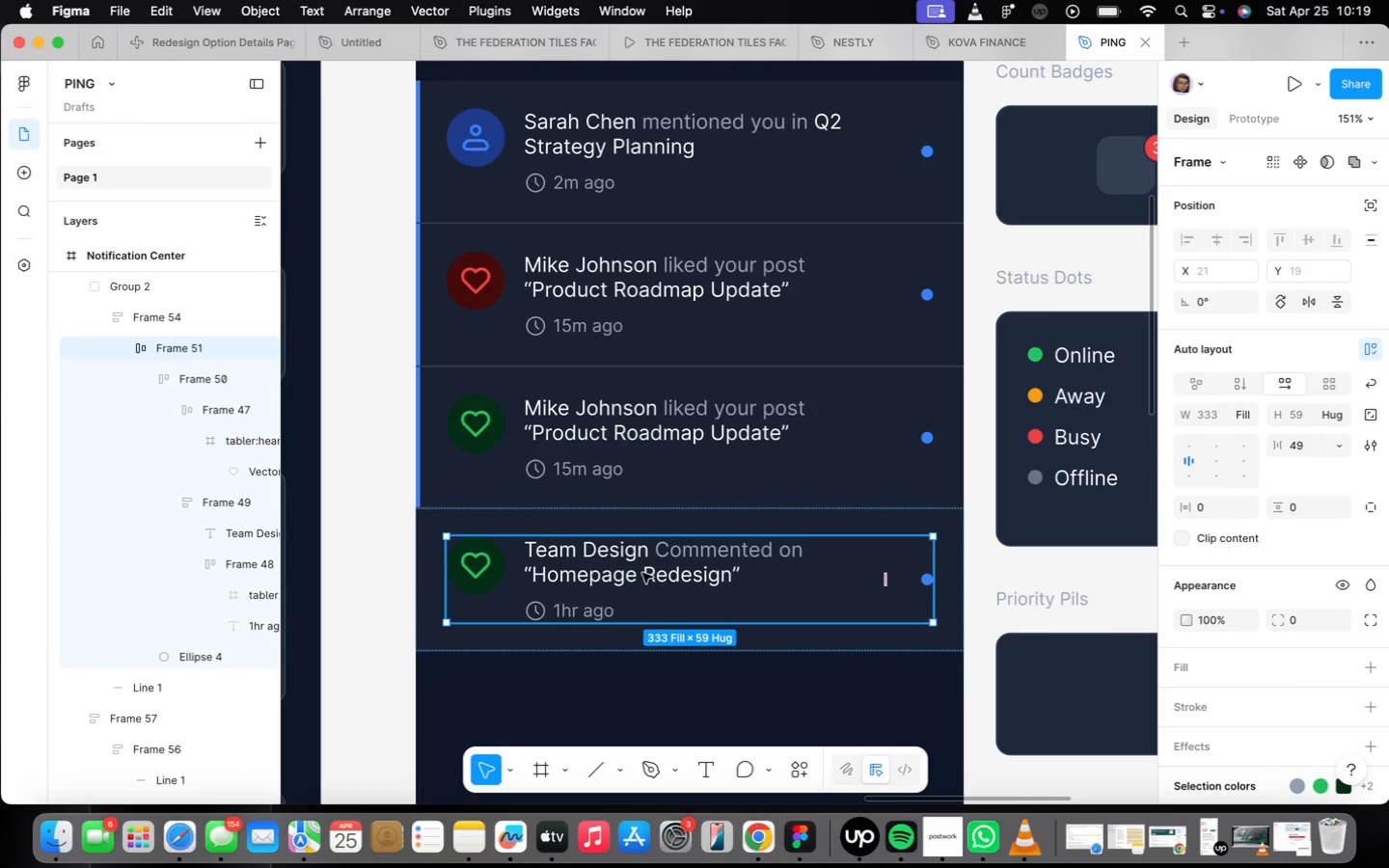 
double_click([642, 573])
 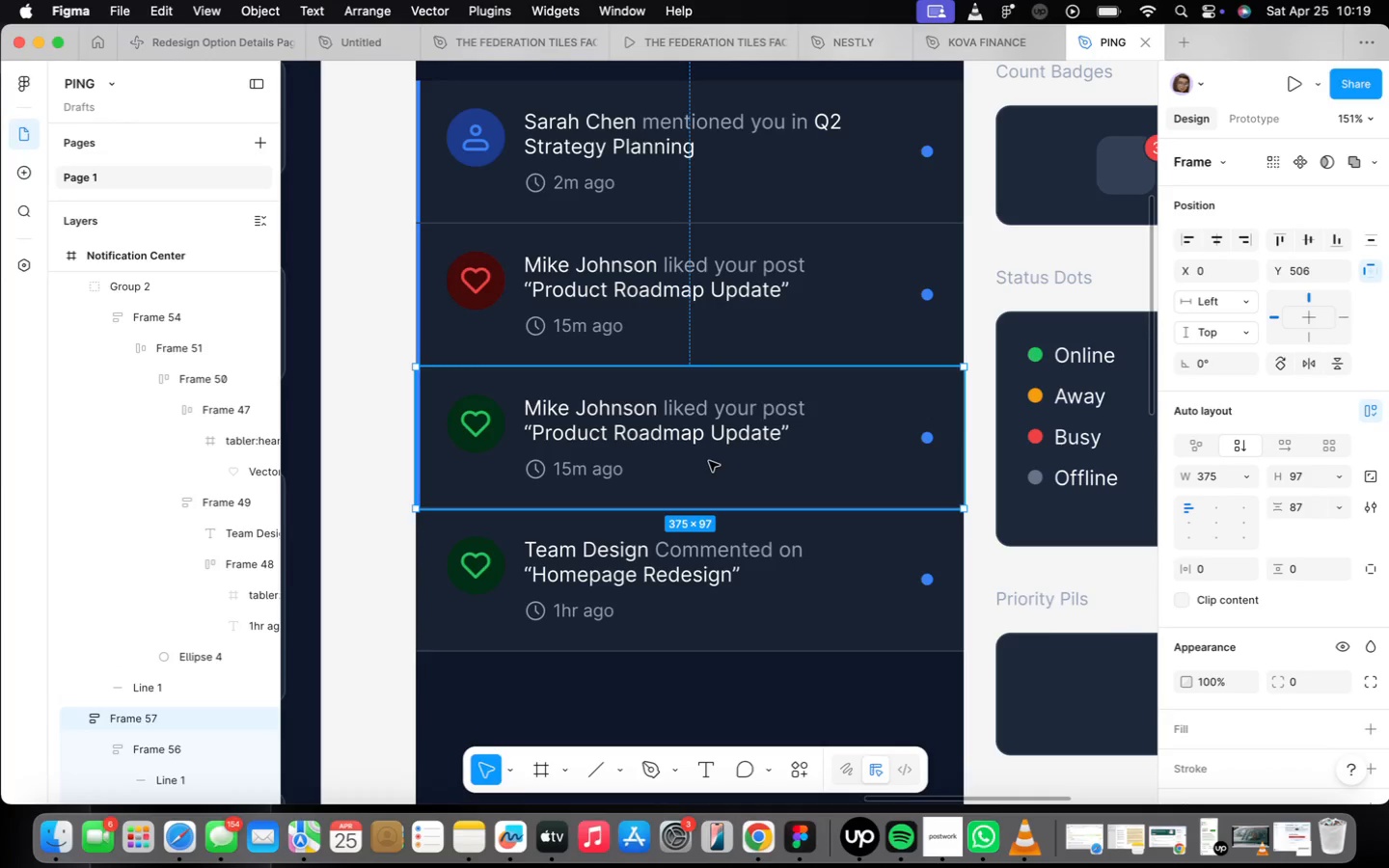 
left_click([694, 580])
 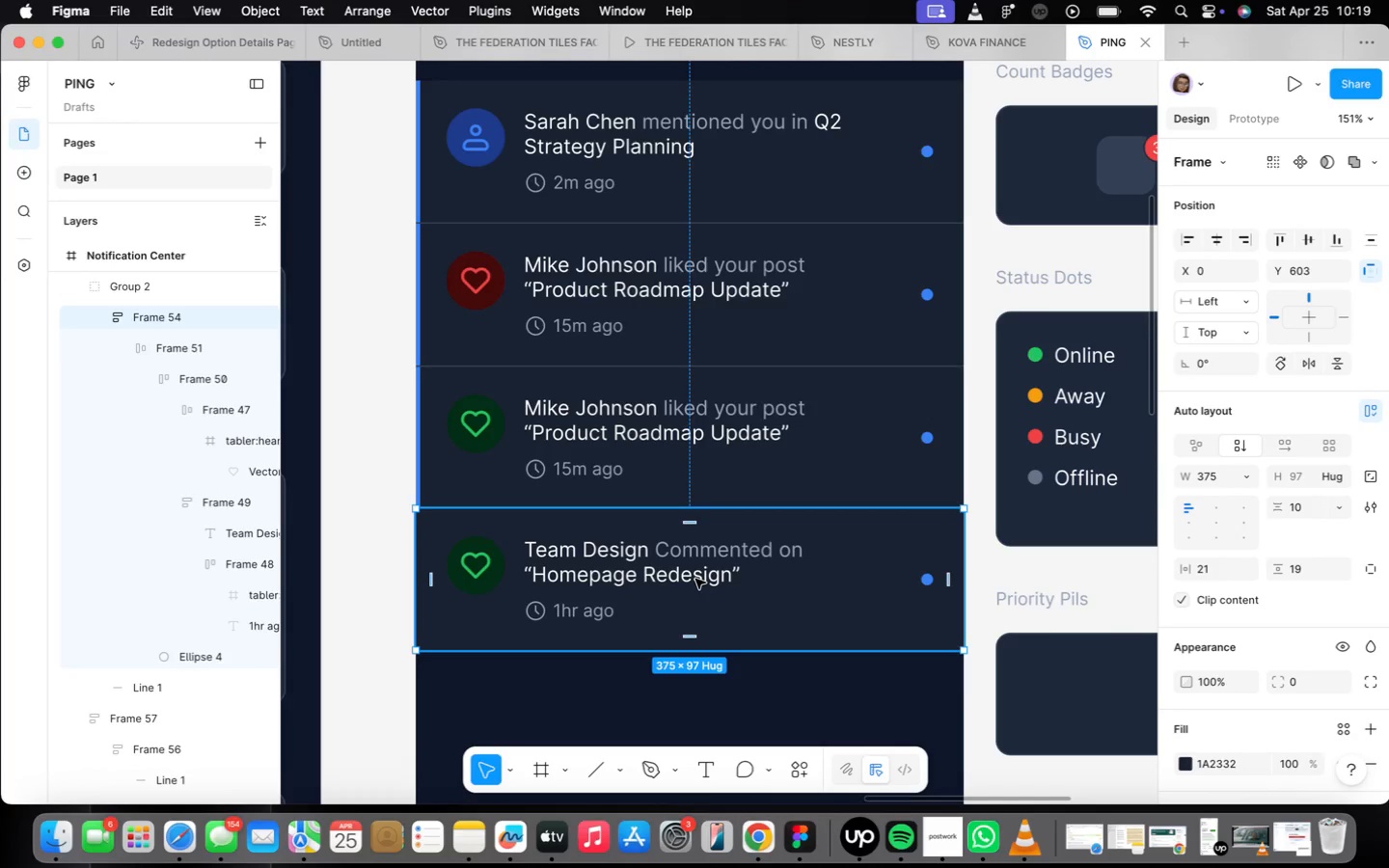 
double_click([695, 579])
 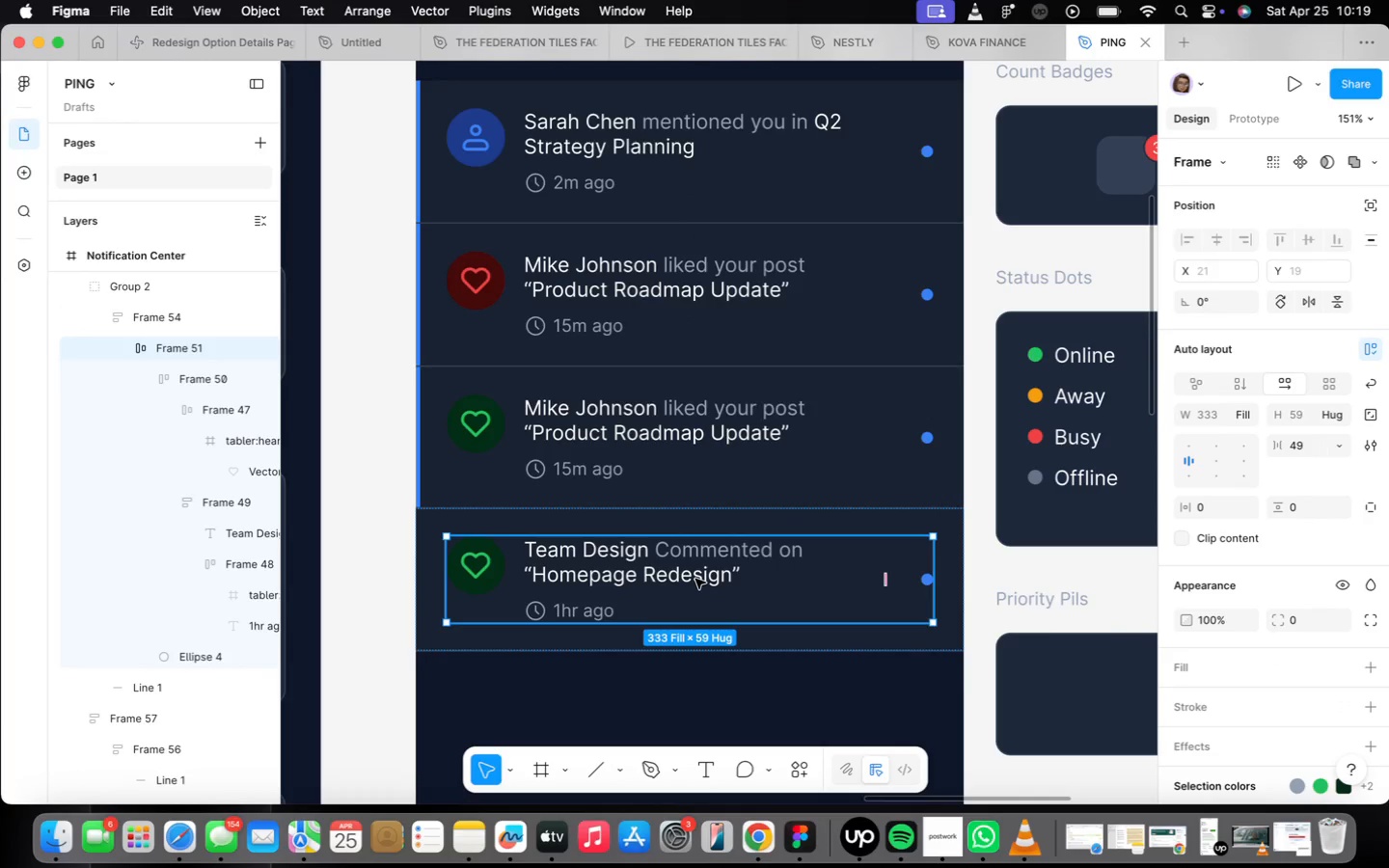 
right_click([695, 579])
 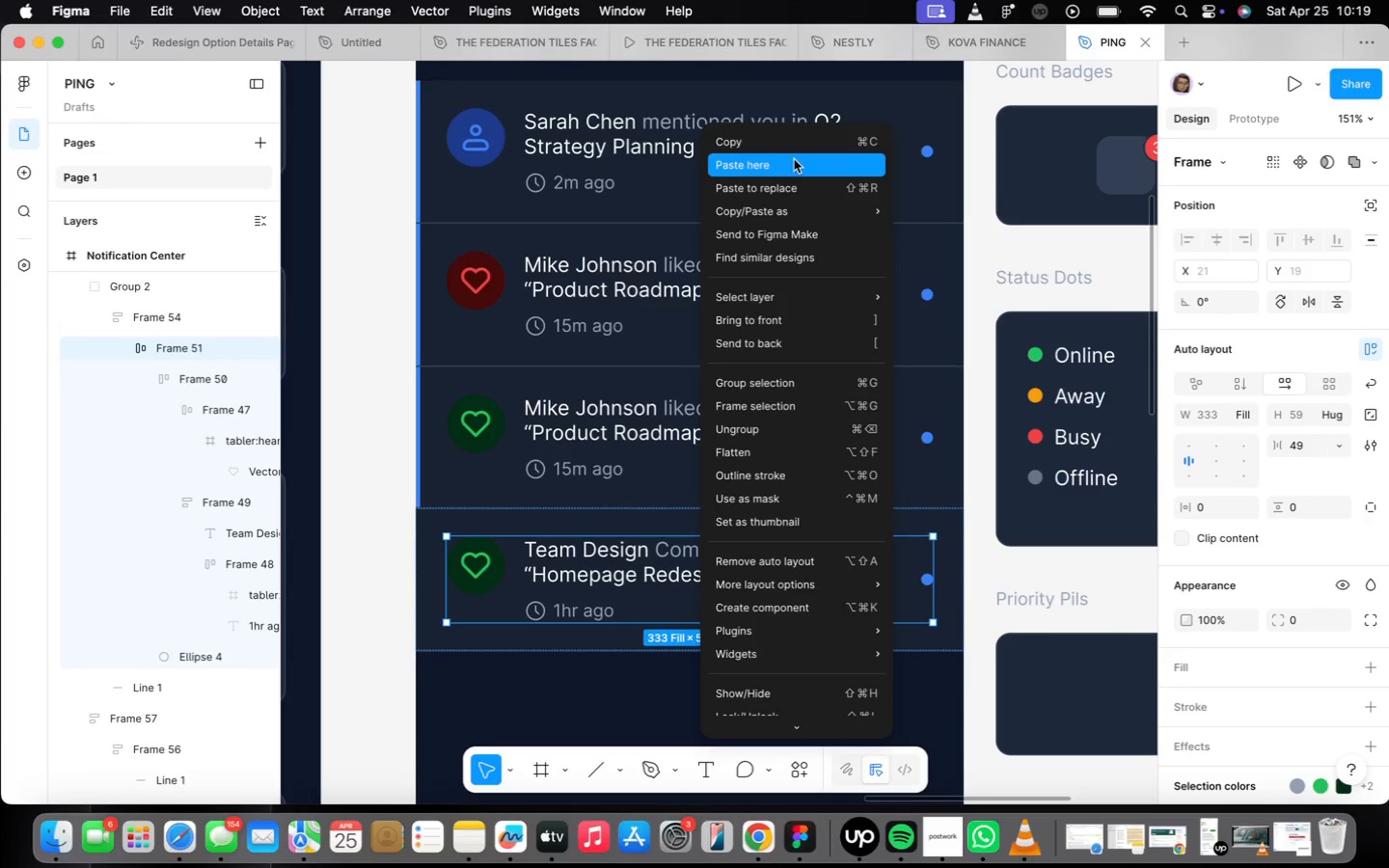 
left_click([791, 150])
 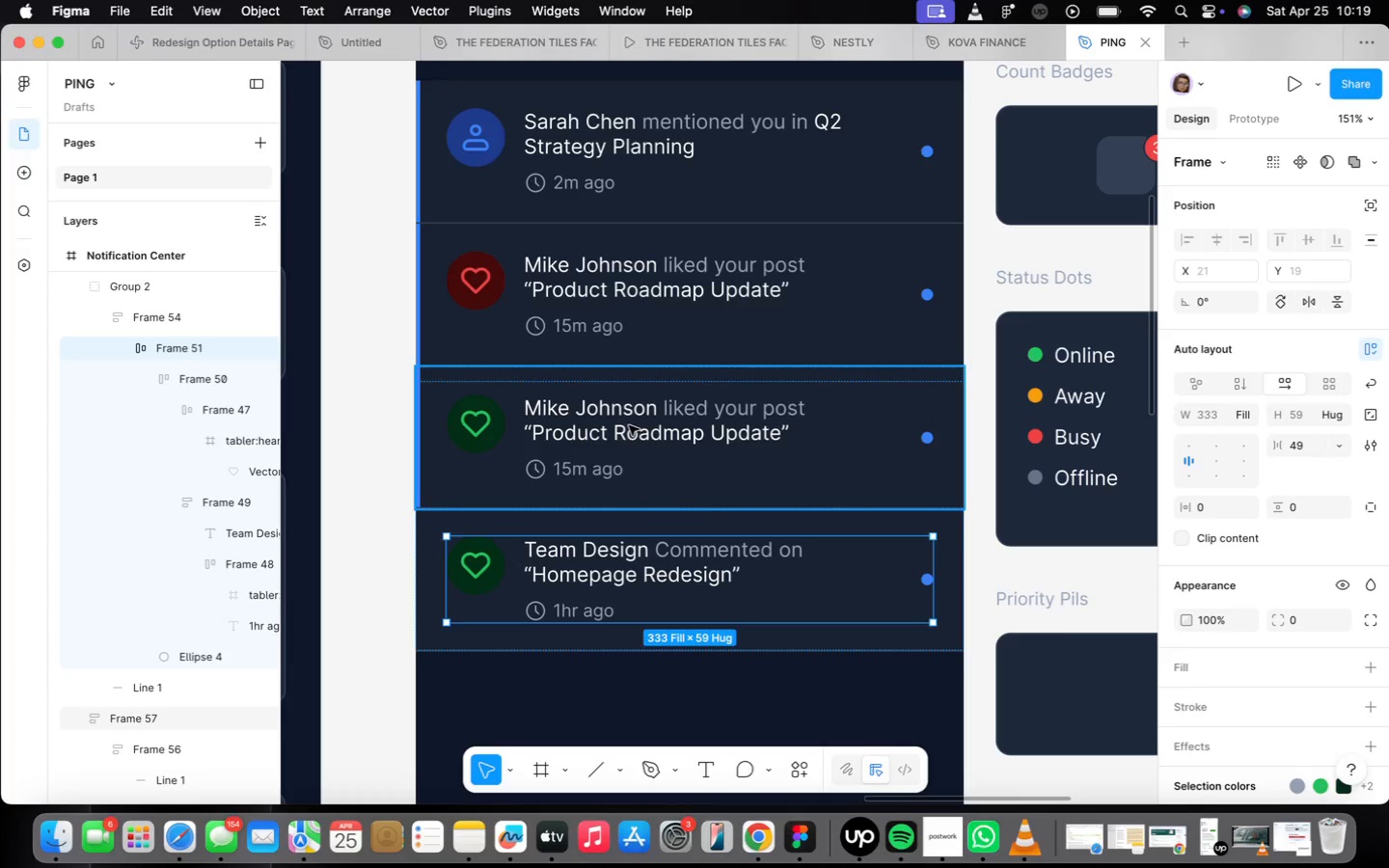 
double_click([629, 425])
 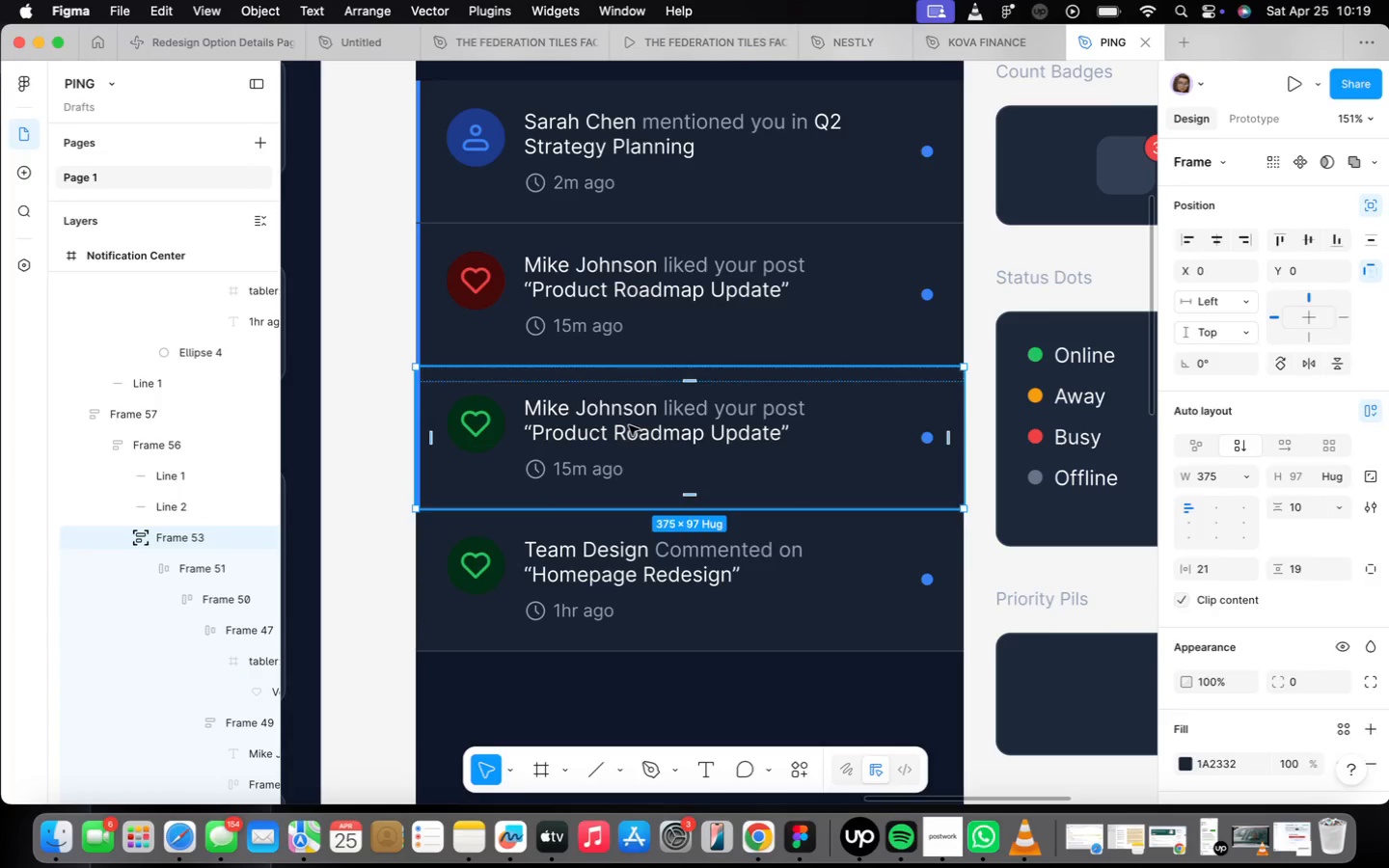 
triple_click([629, 425])
 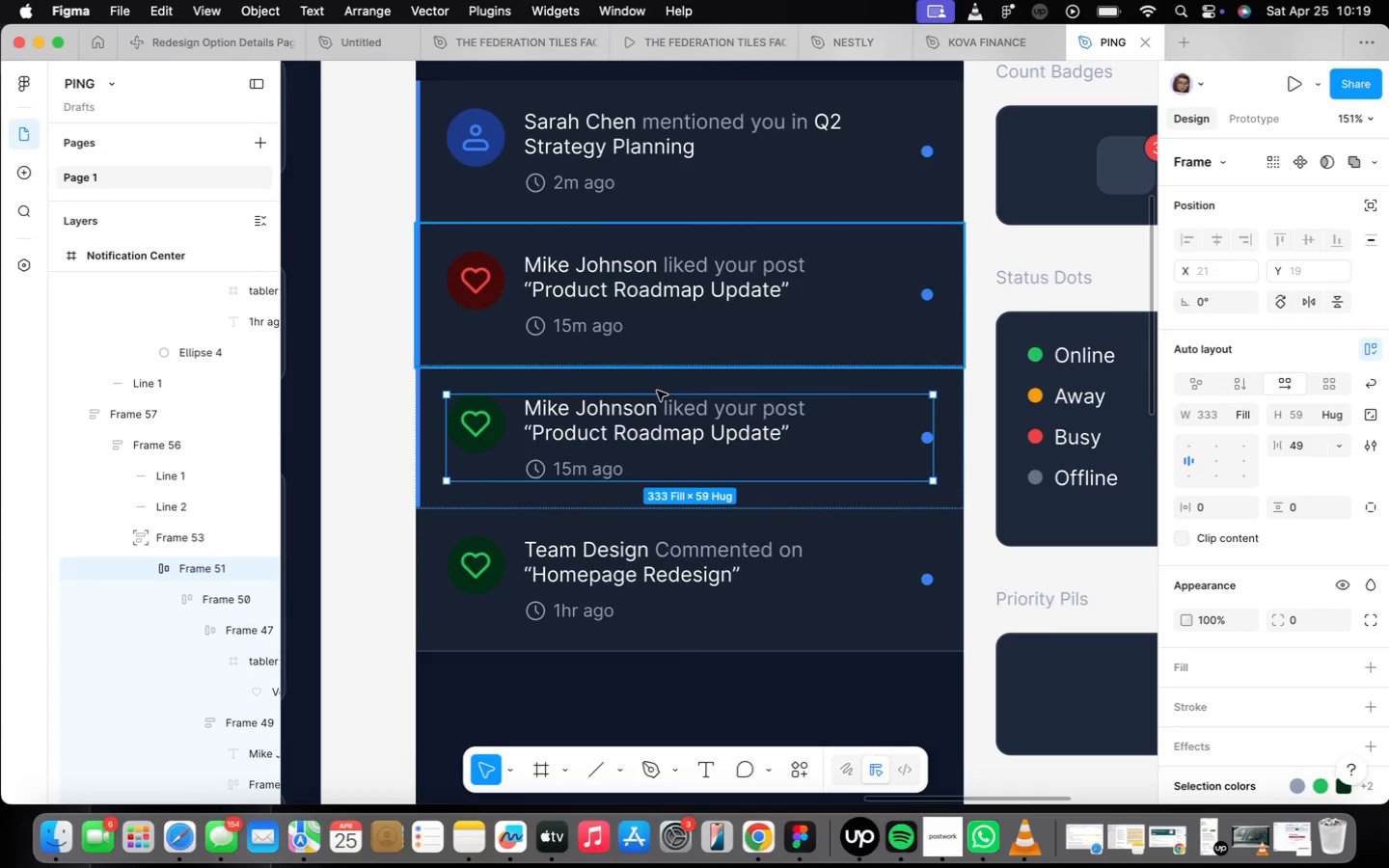 
right_click([645, 437])
 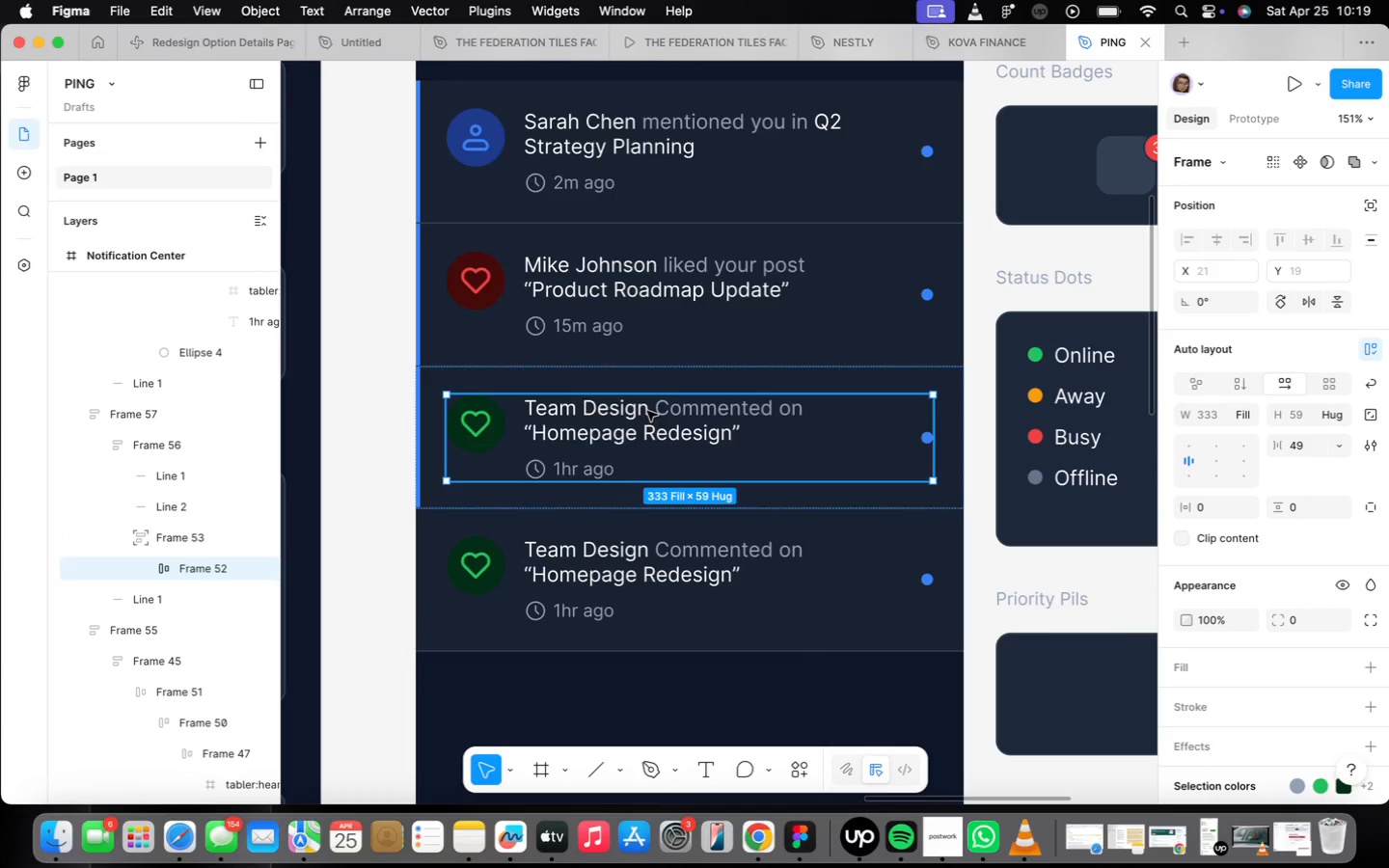 
wait(5.04)
 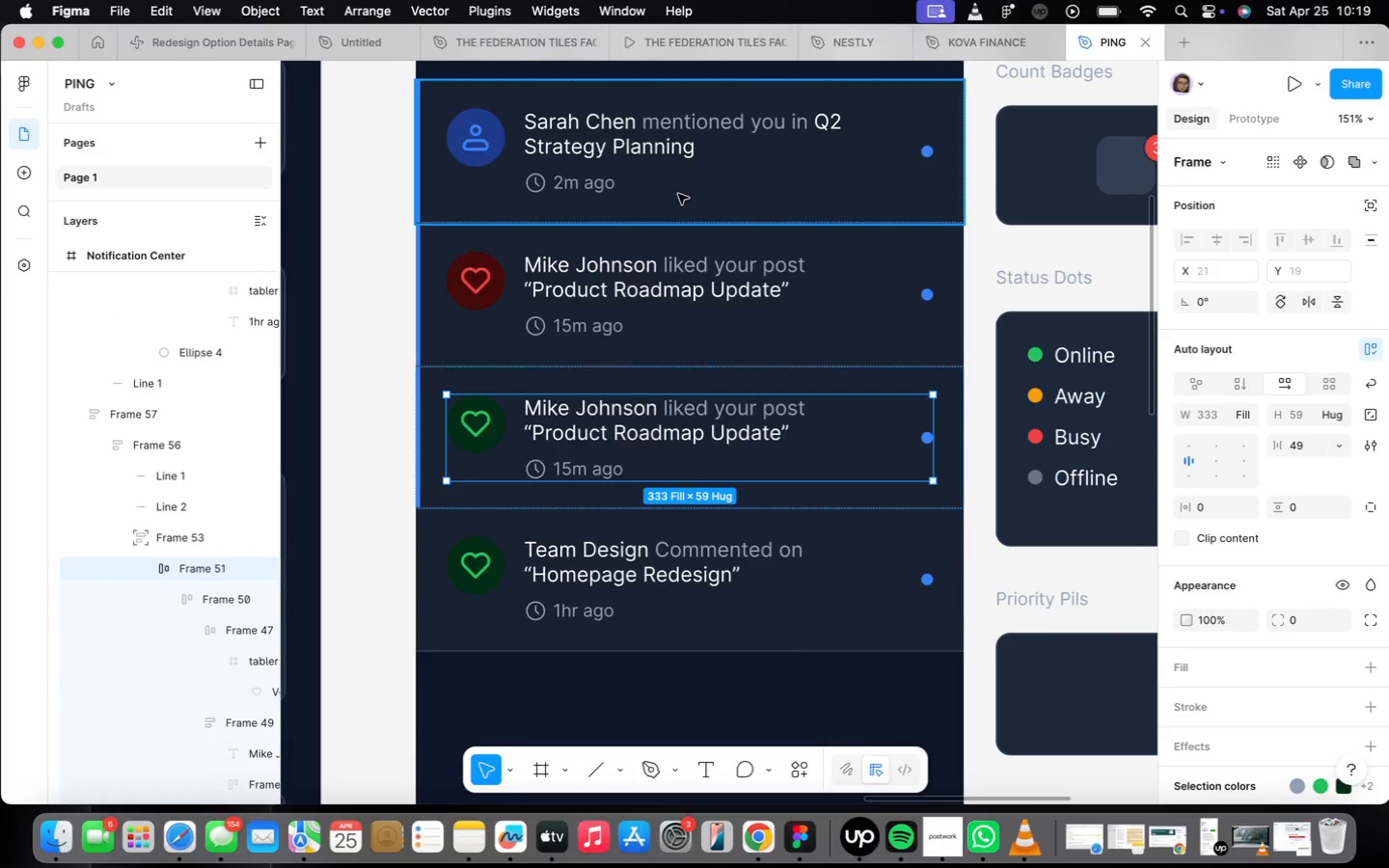 
triple_click([606, 573])
 